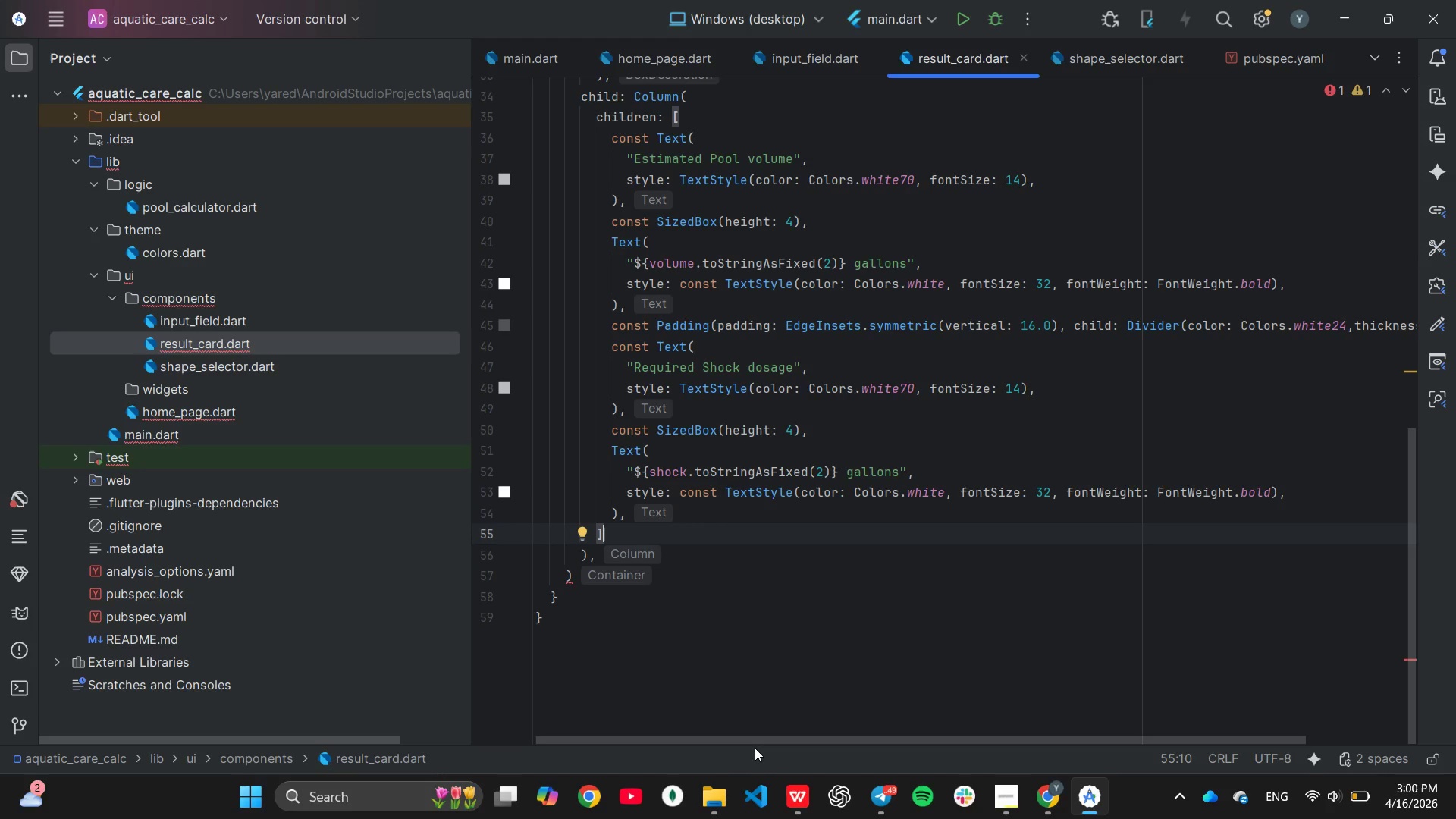 
left_click([778, 520])
 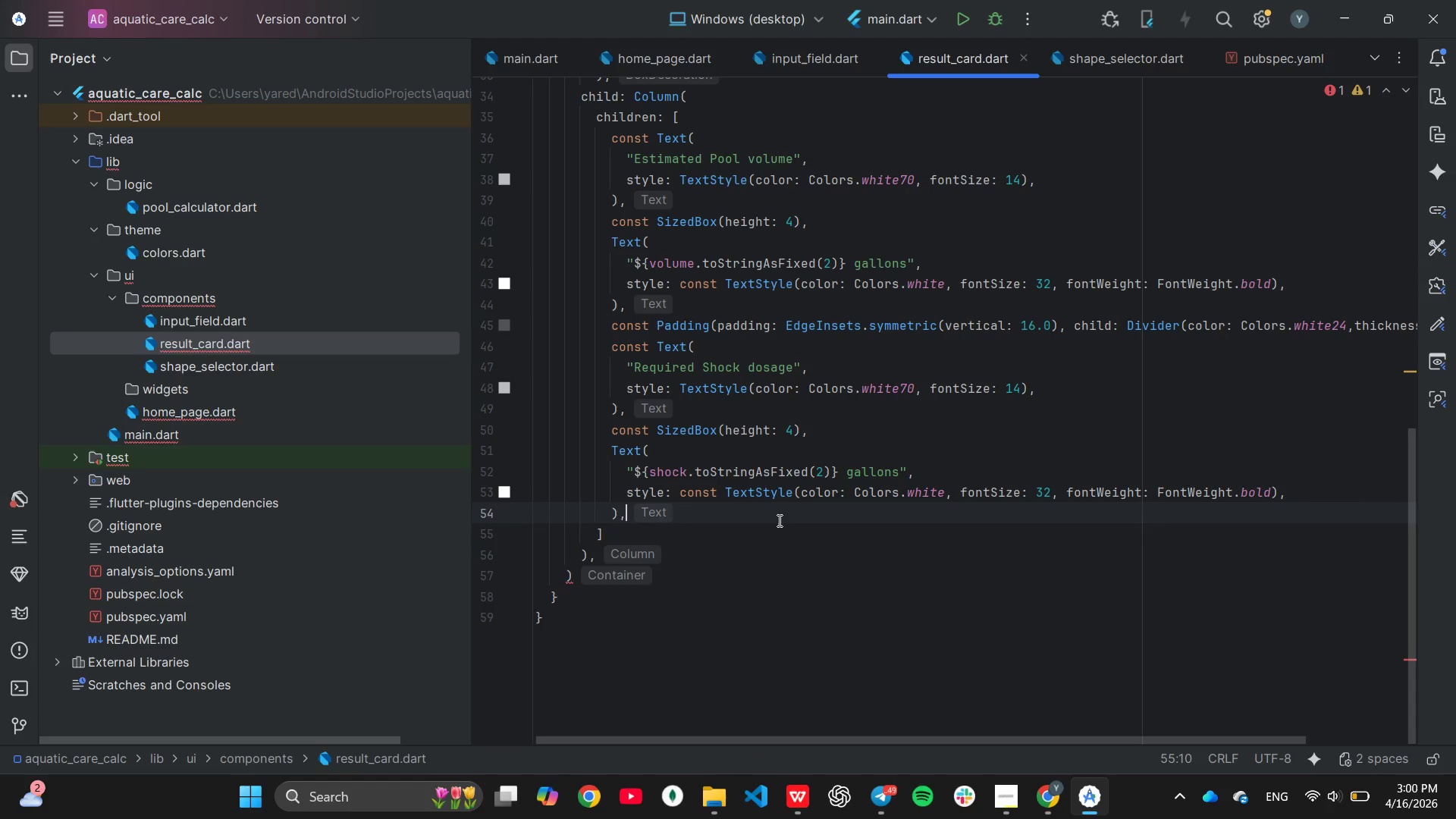 
key(Enter)
 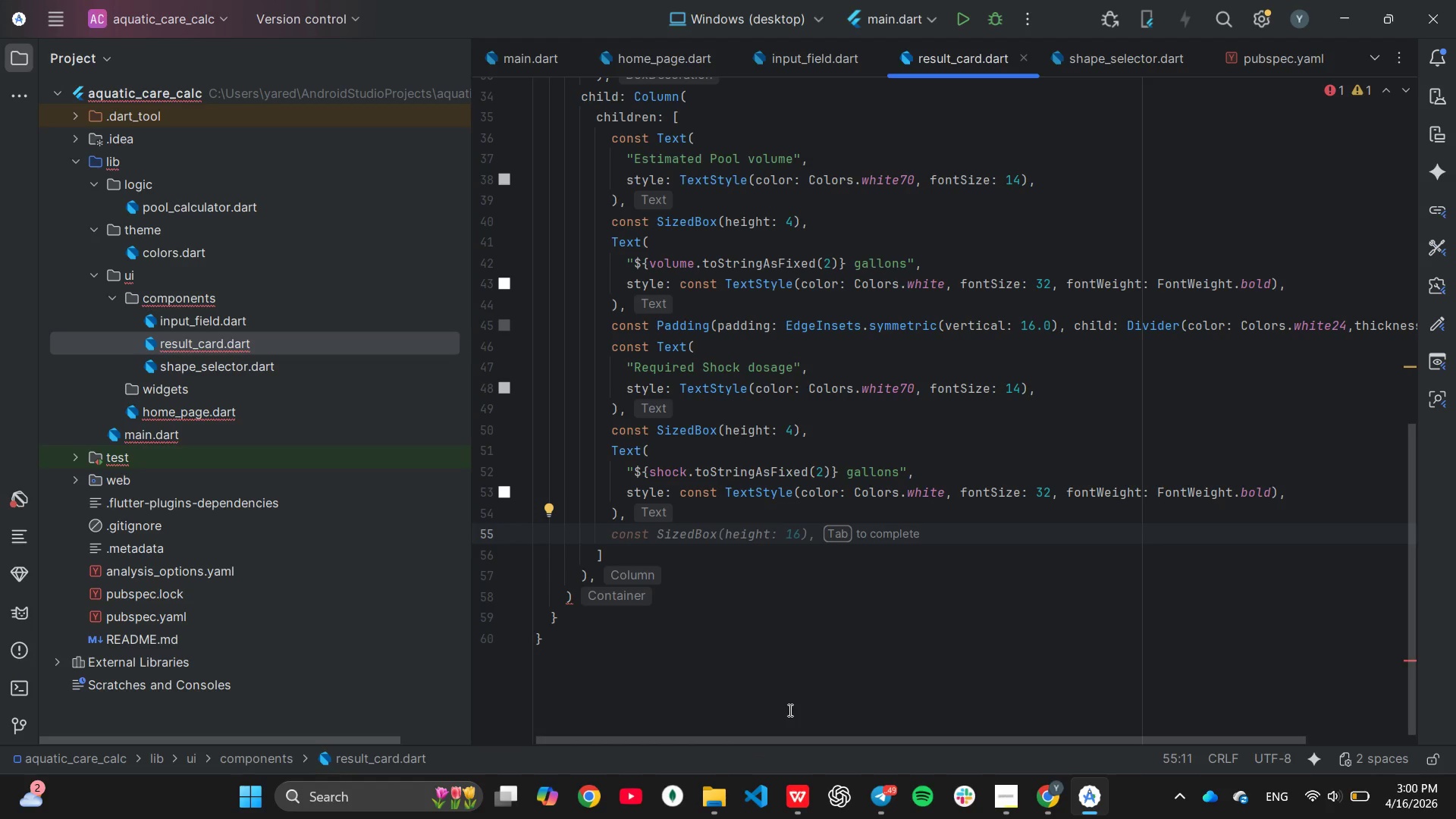 
key(Tab)
 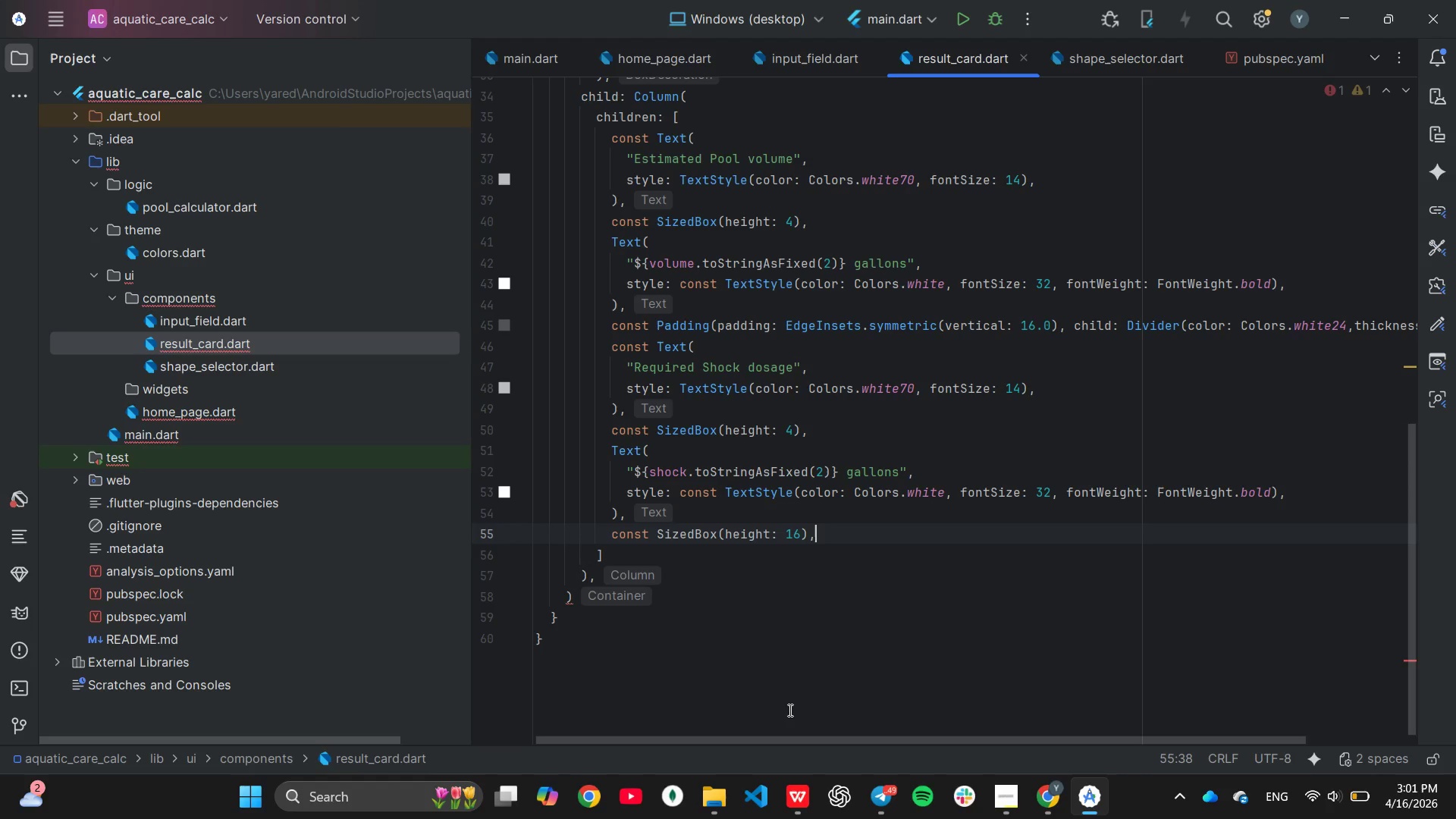 
key(ArrowLeft)
 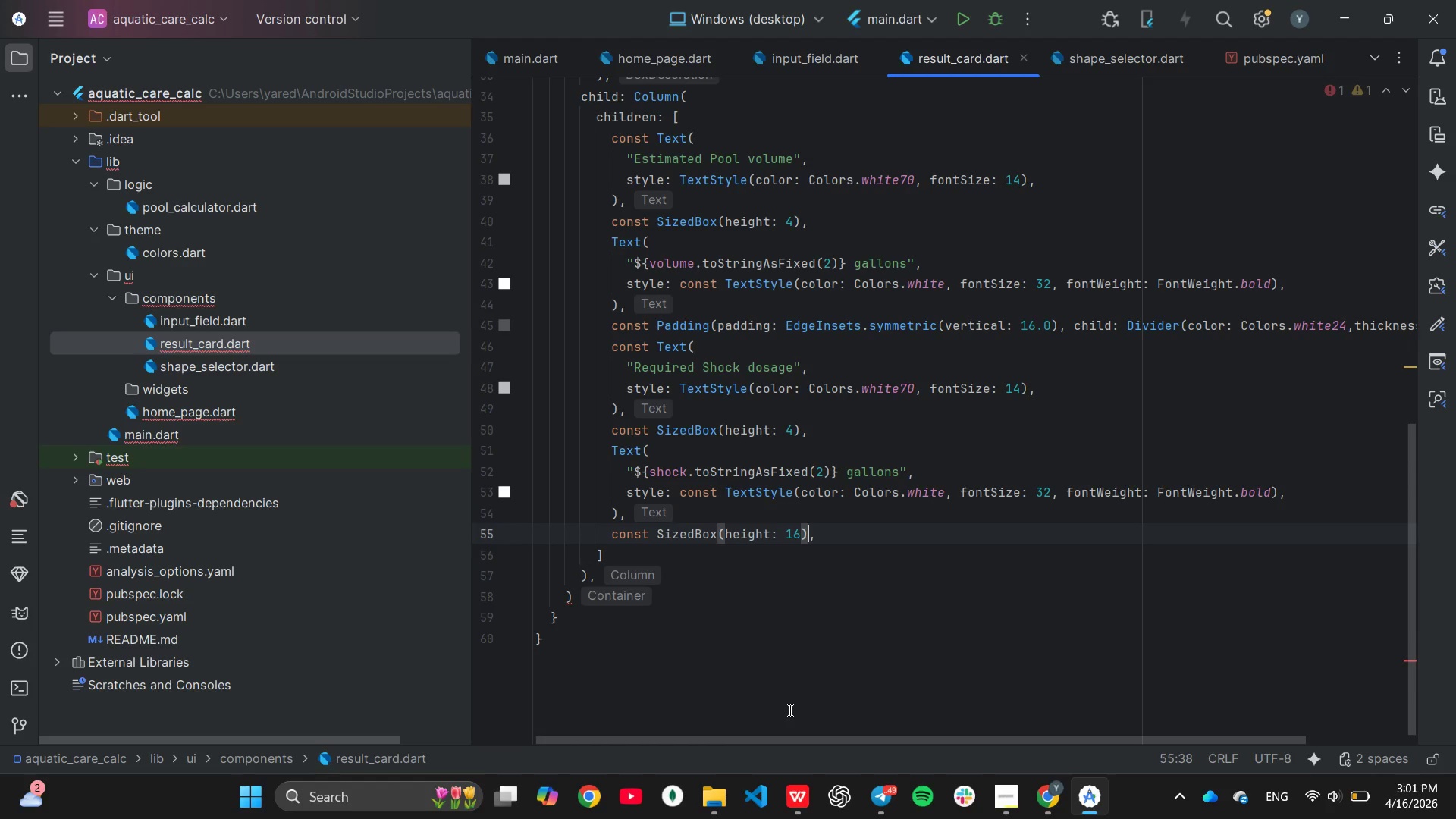 
key(ArrowLeft)
 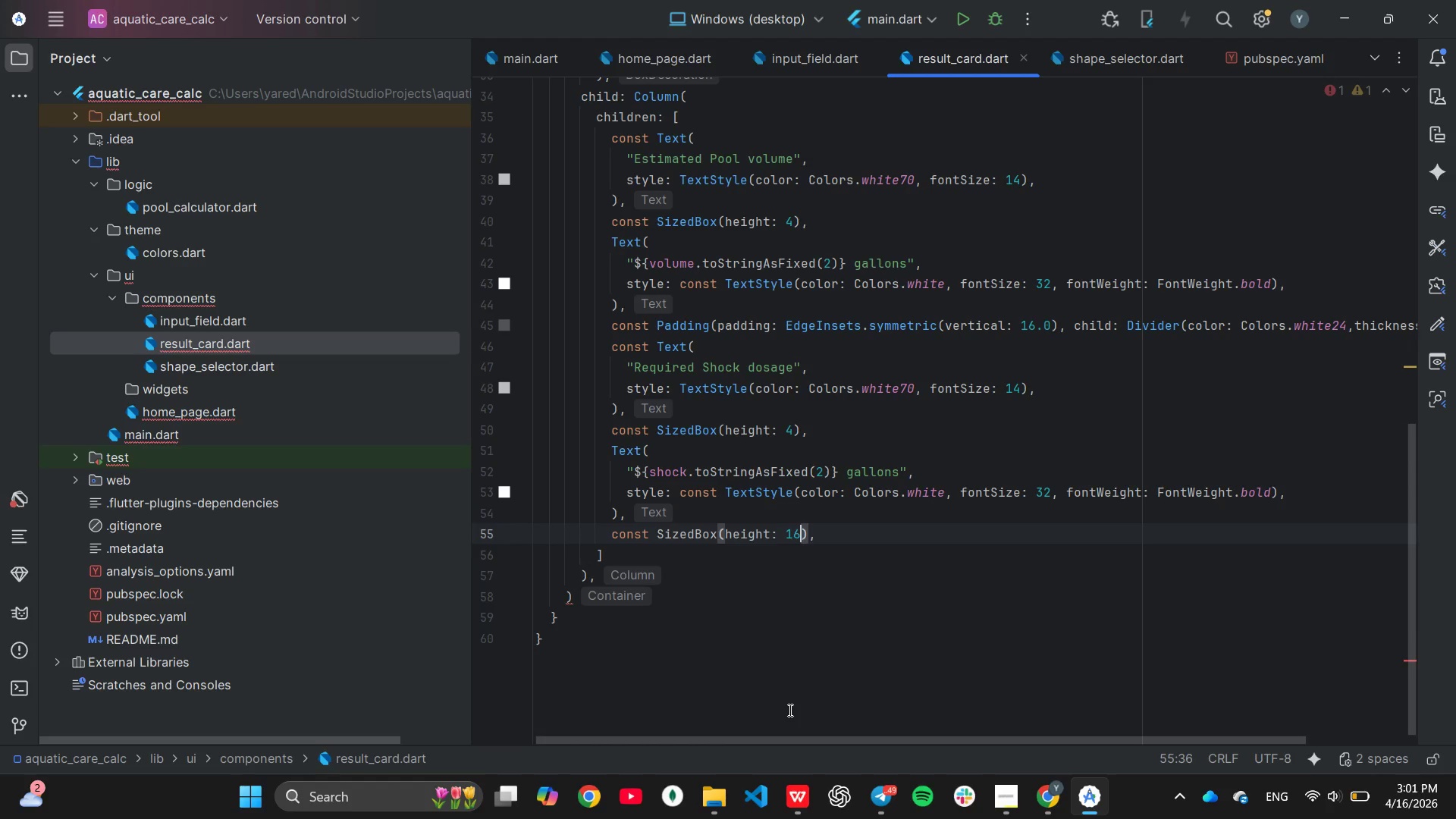 
key(Backspace)
 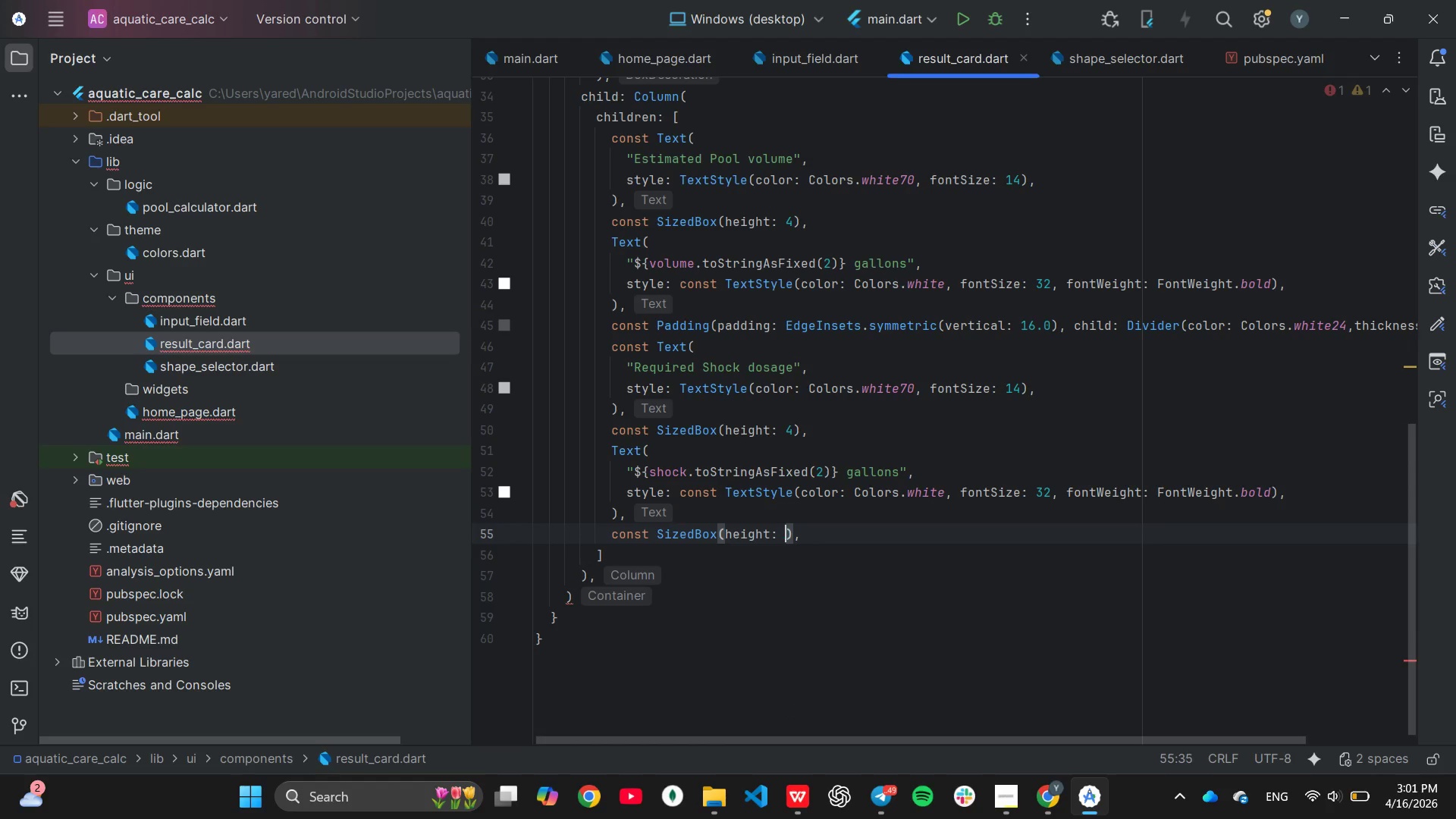 
key(Backspace)
 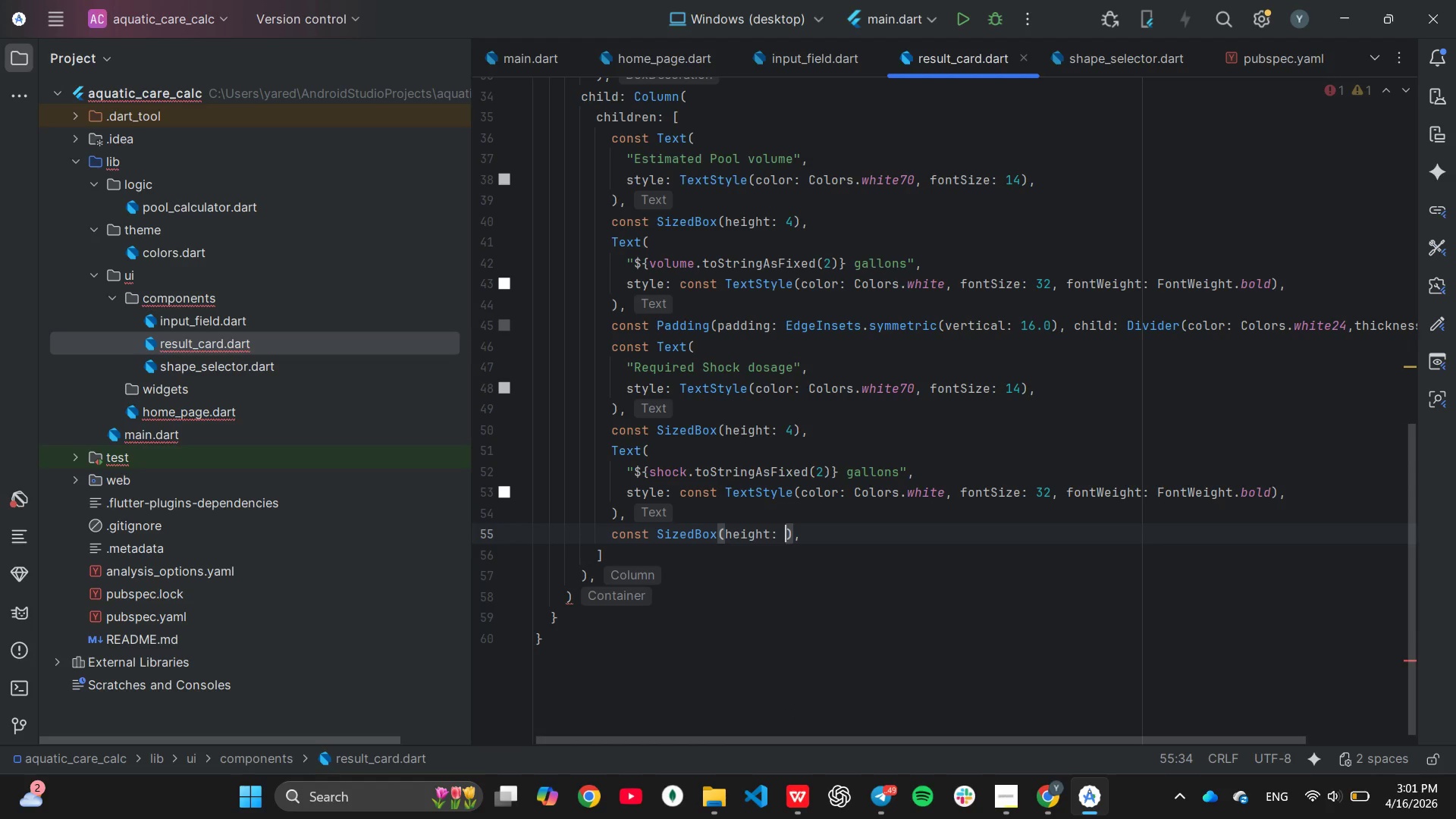 
key(8)
 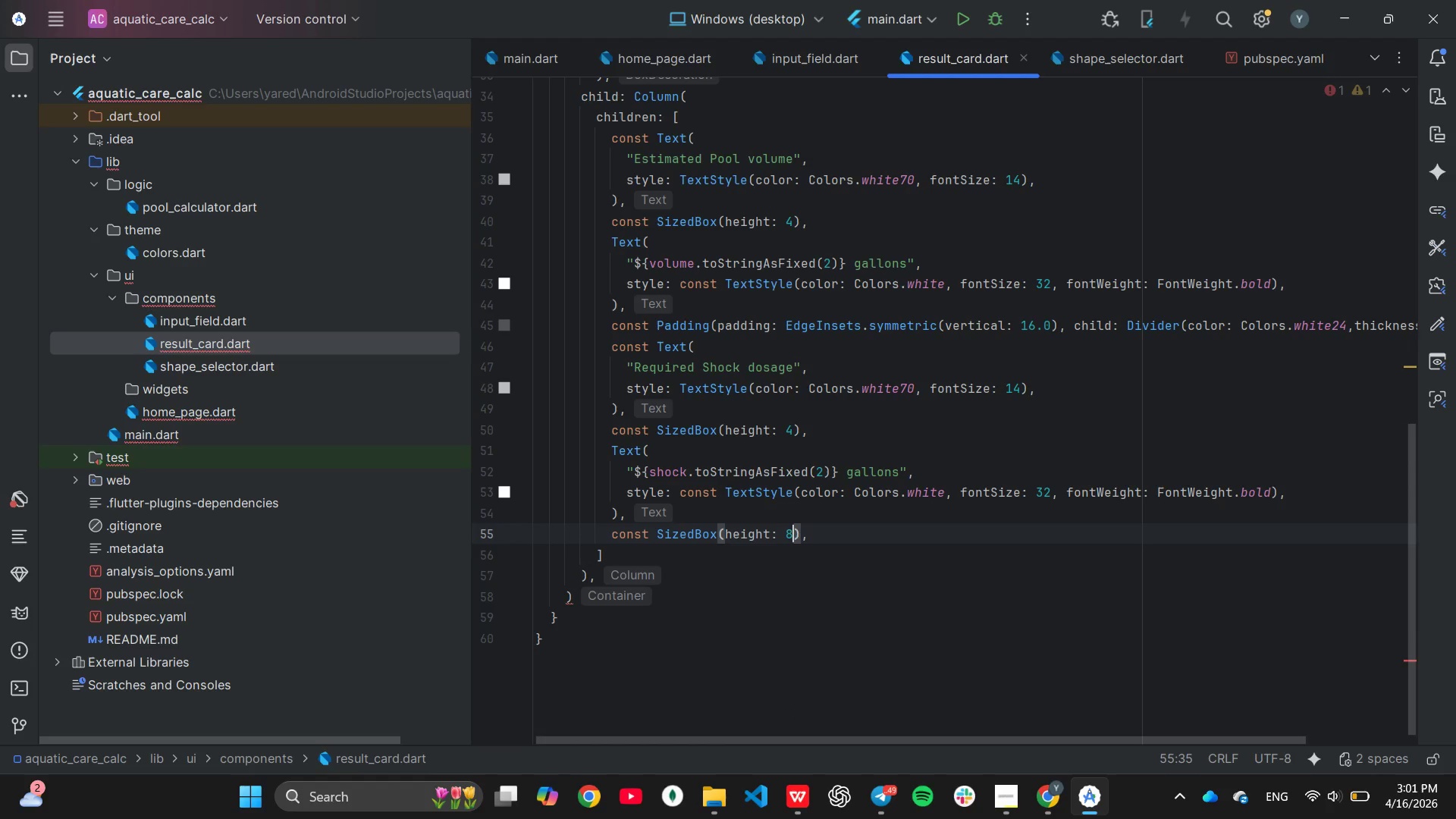 
key(ArrowRight)
 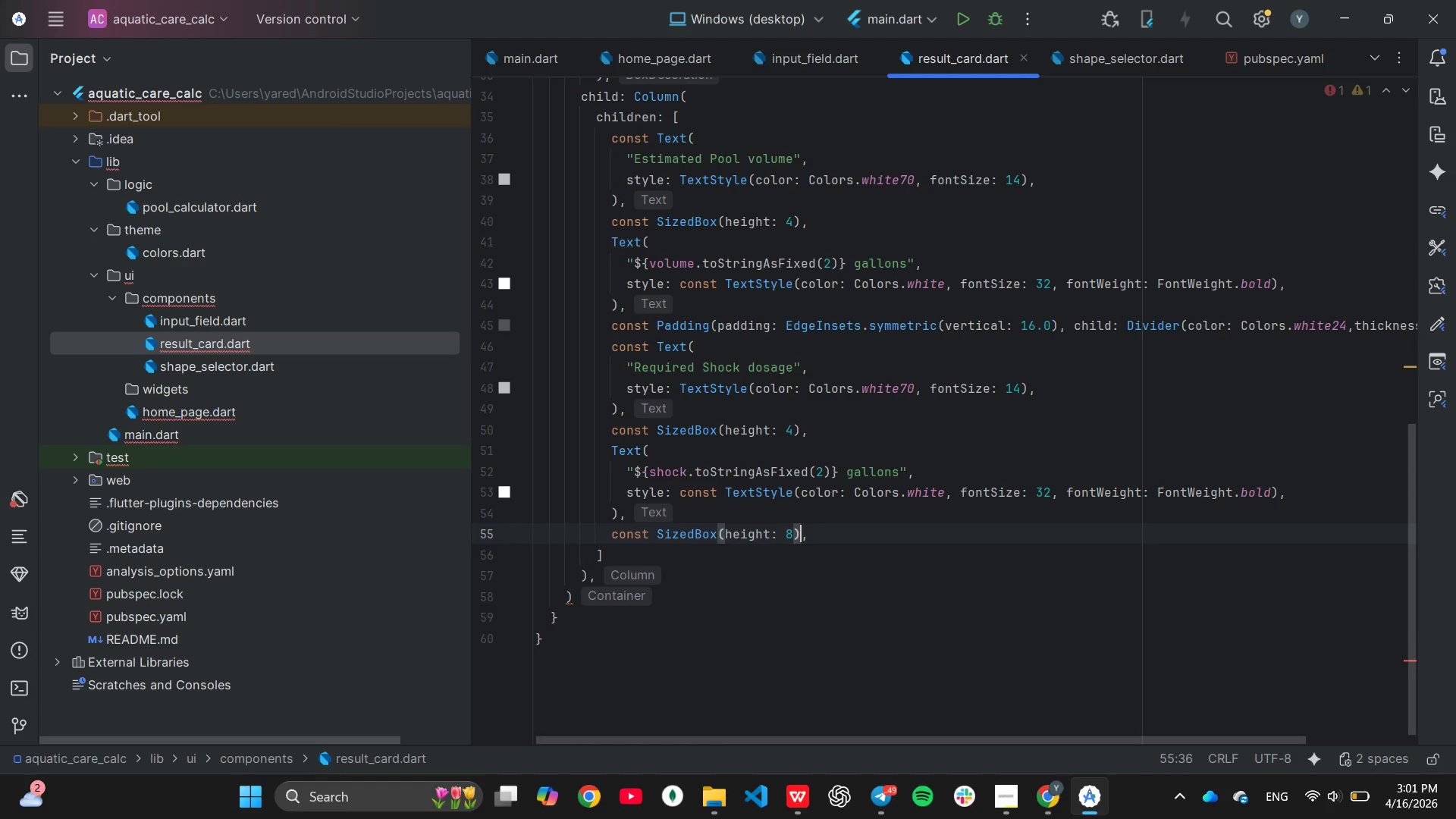 
key(ArrowRight)
 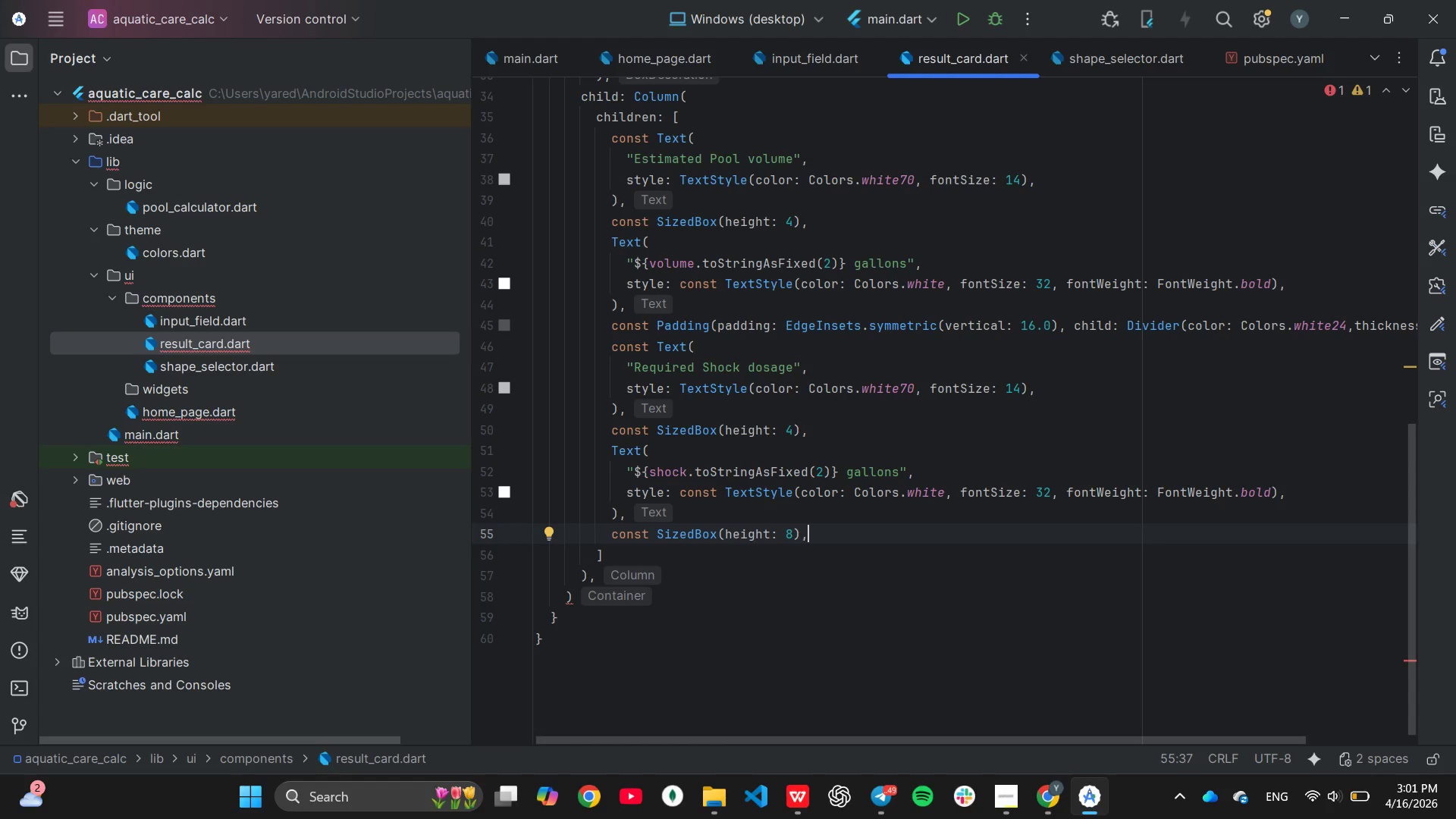 
key(Enter)
 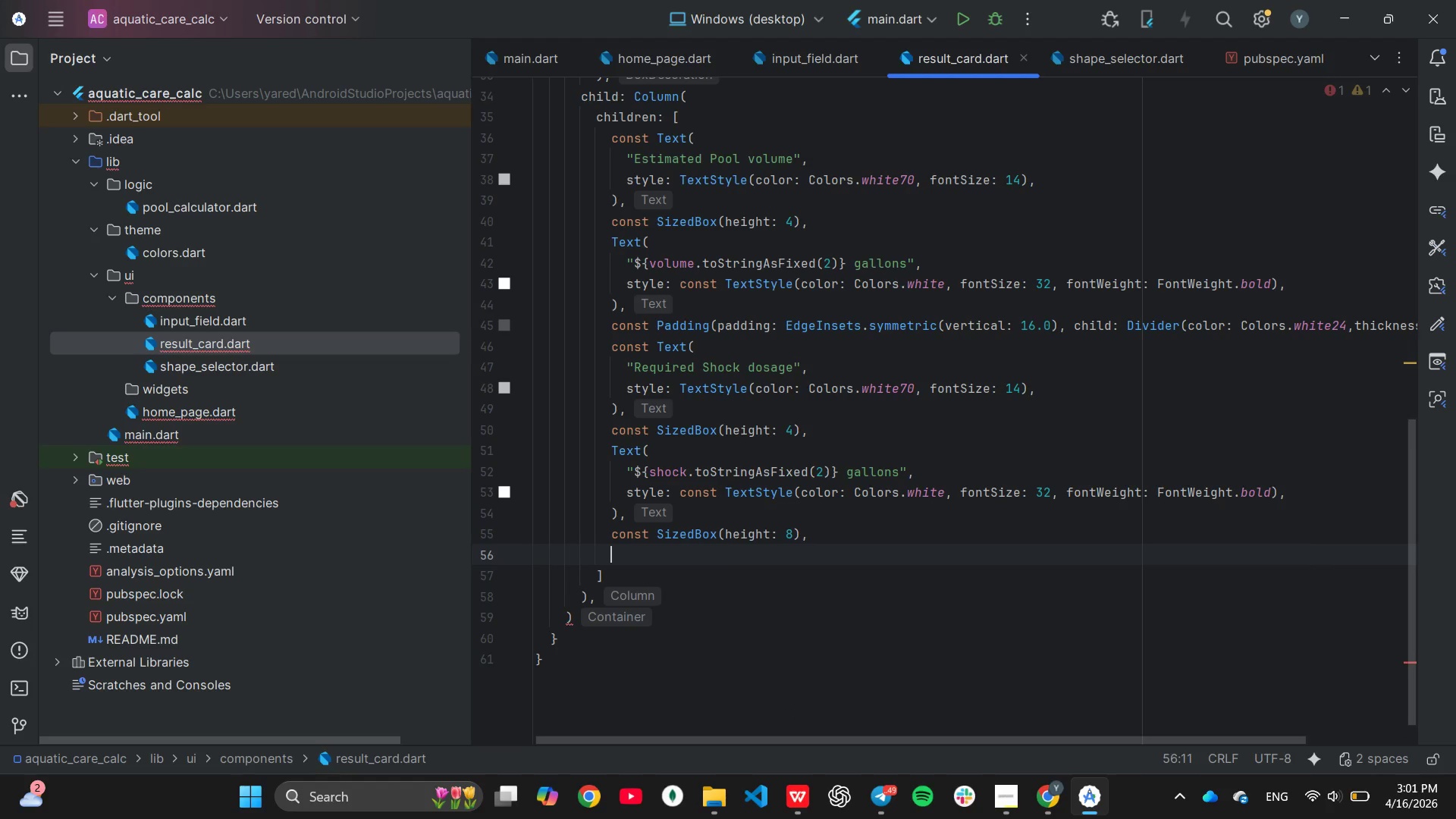 
type(con)
 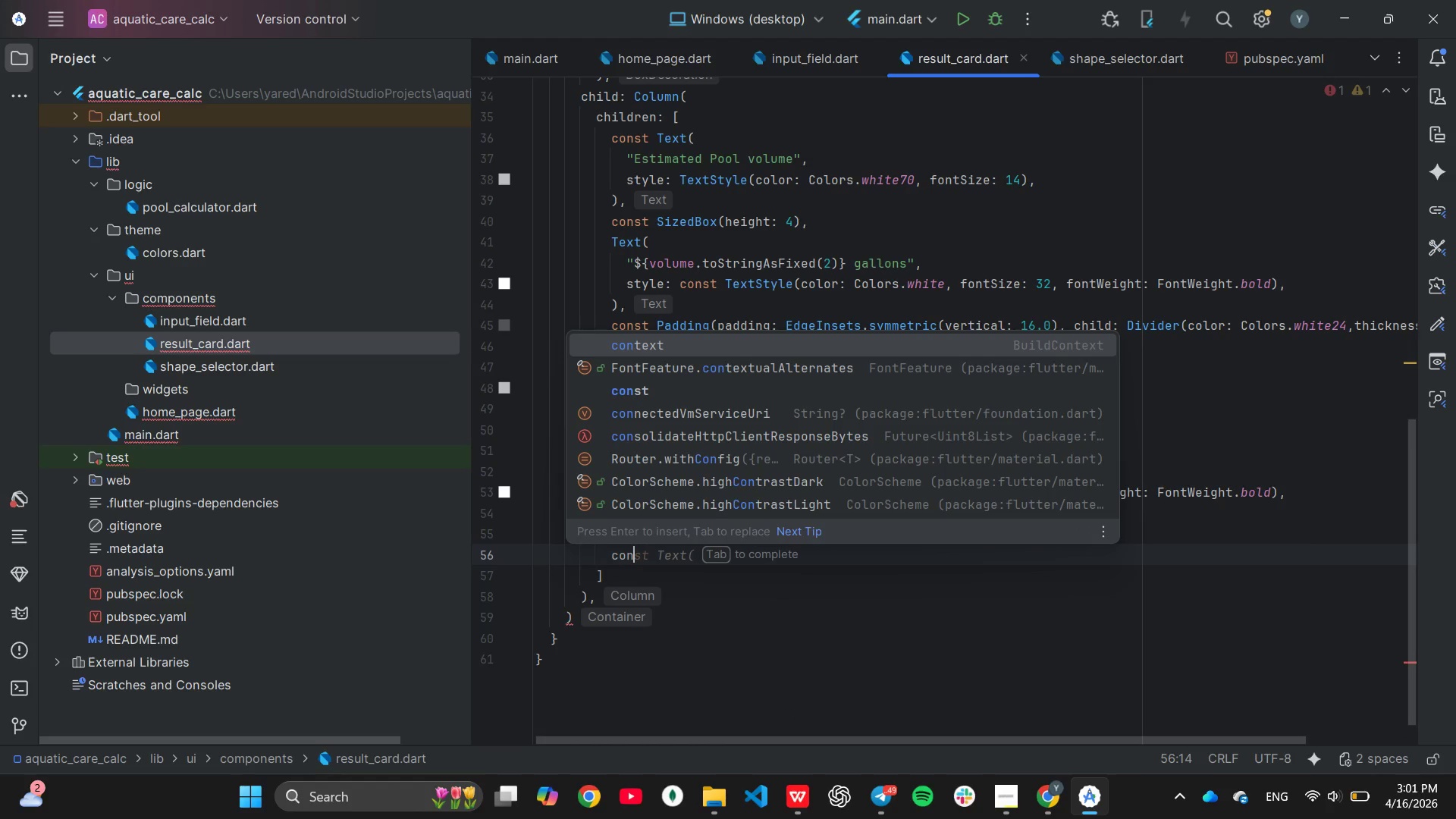 
key(ArrowDown)
 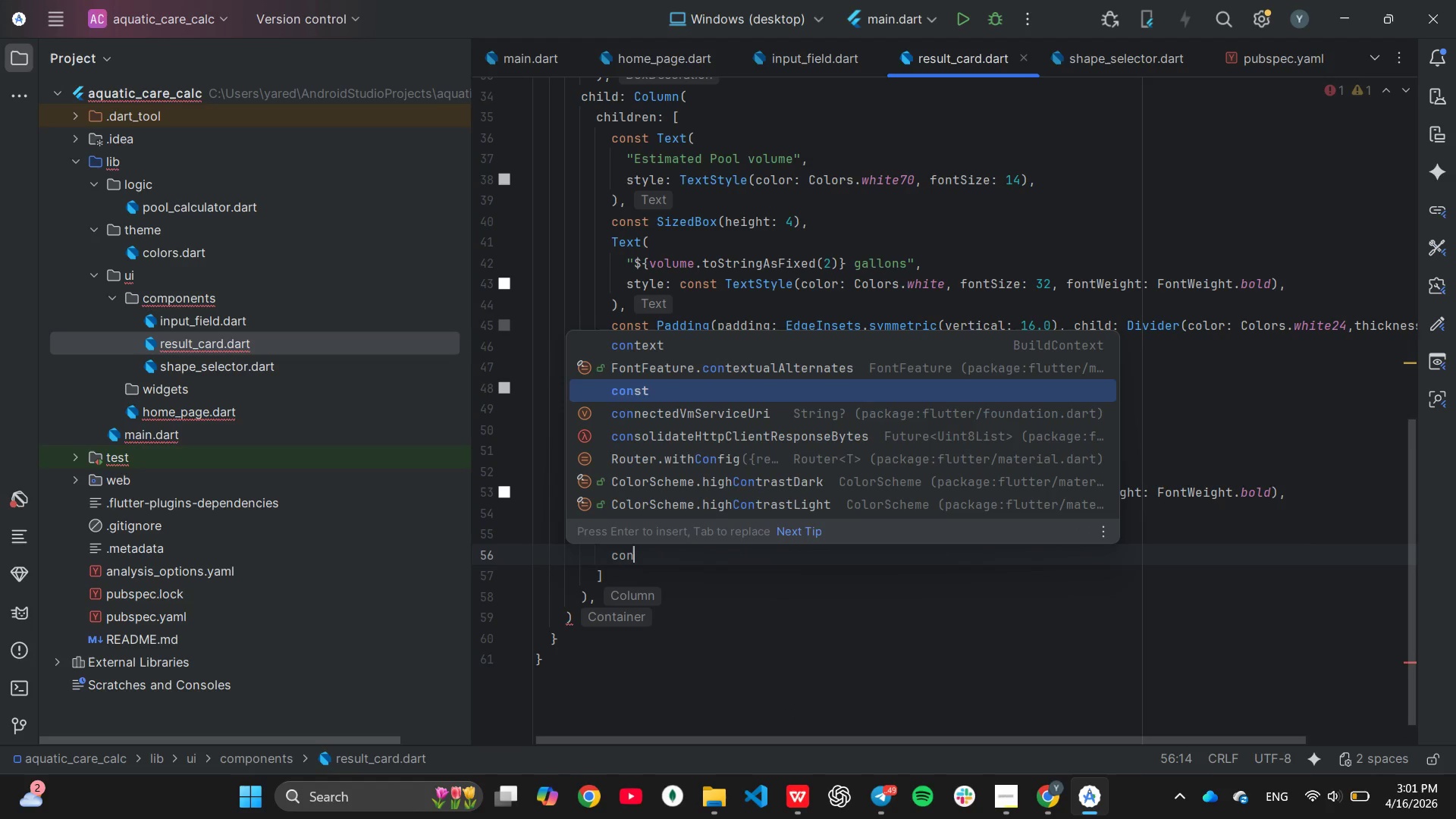 
key(ArrowDown)
 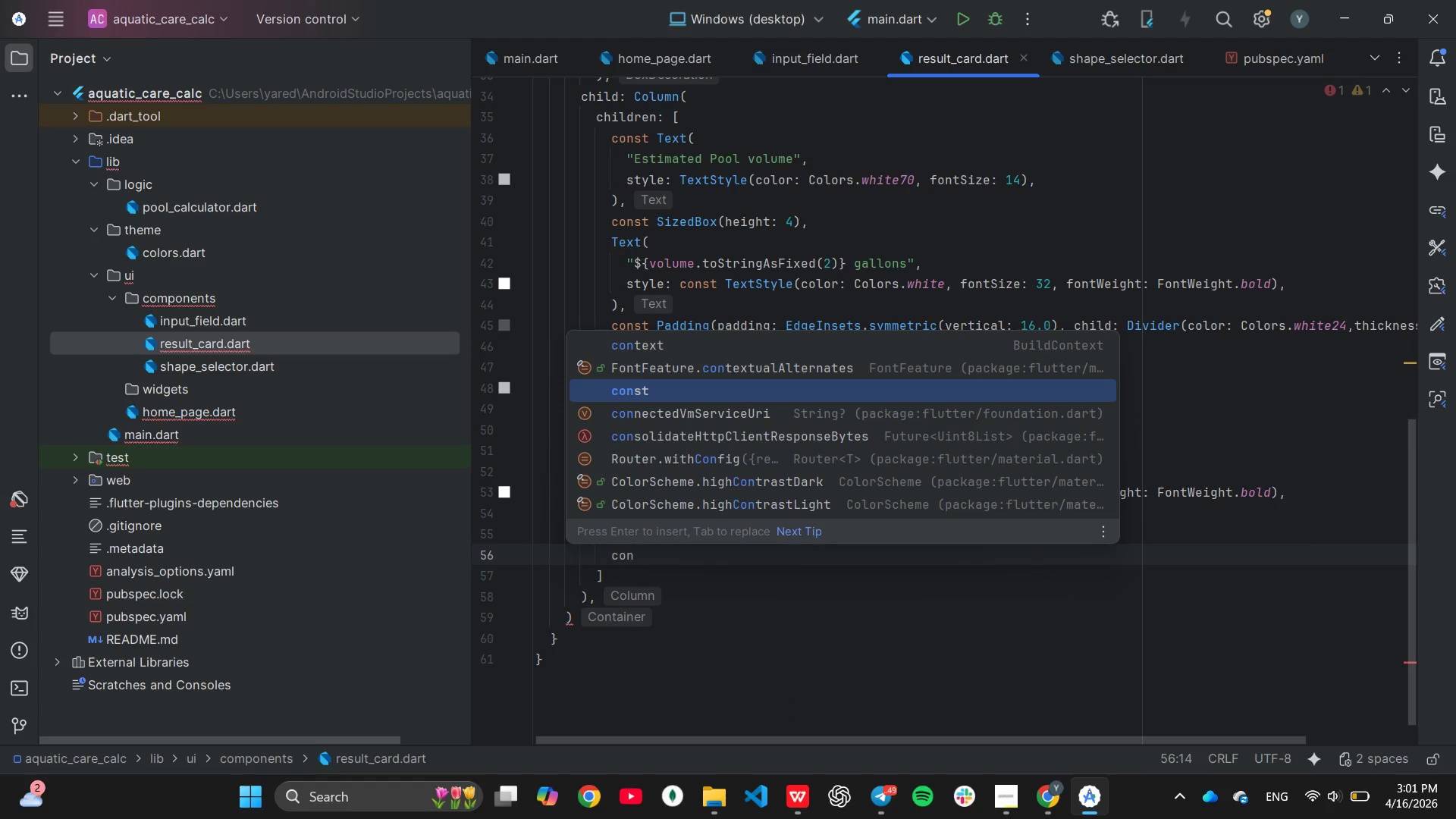 
key(Enter)
 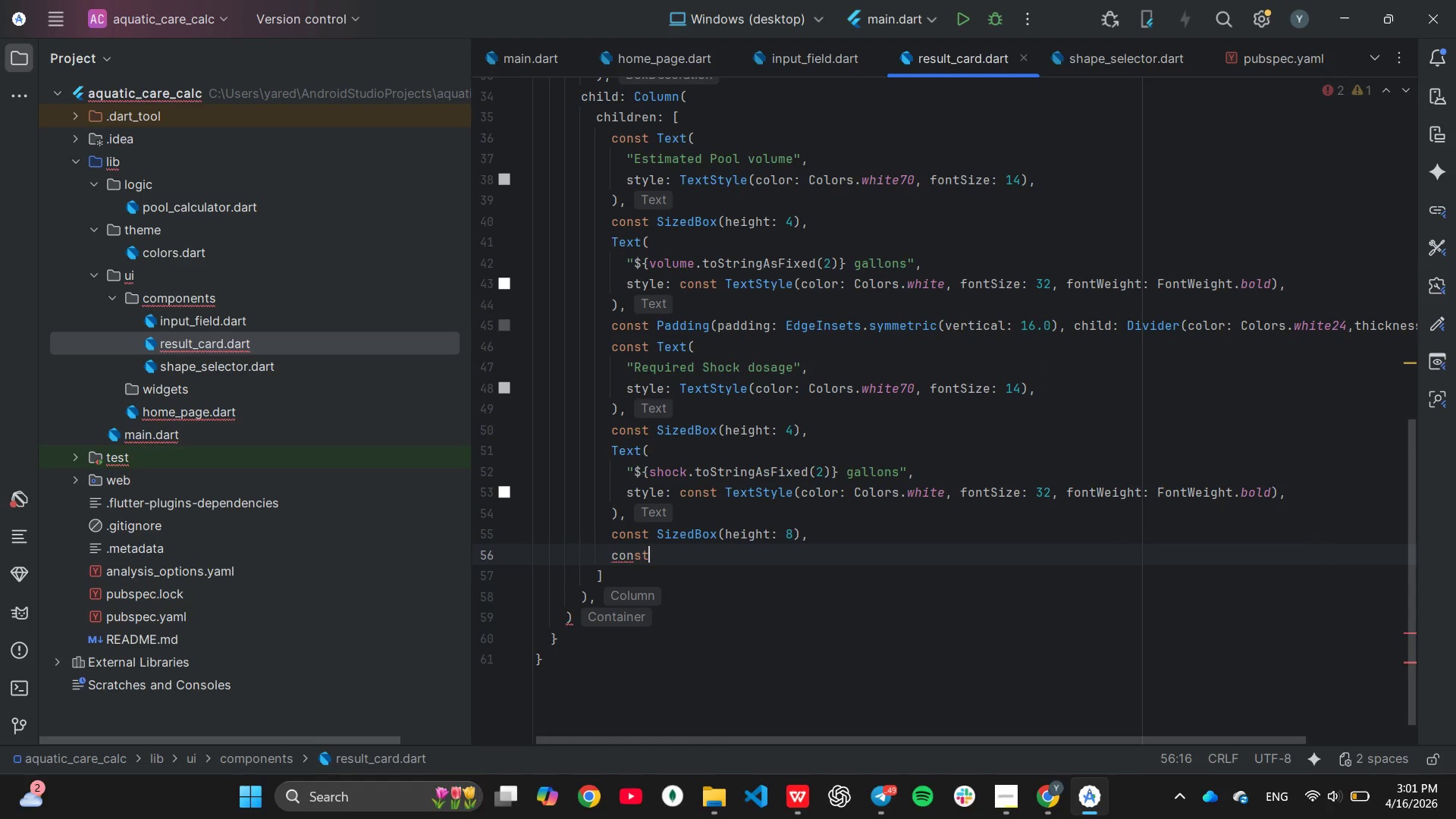 
type( Tex)
 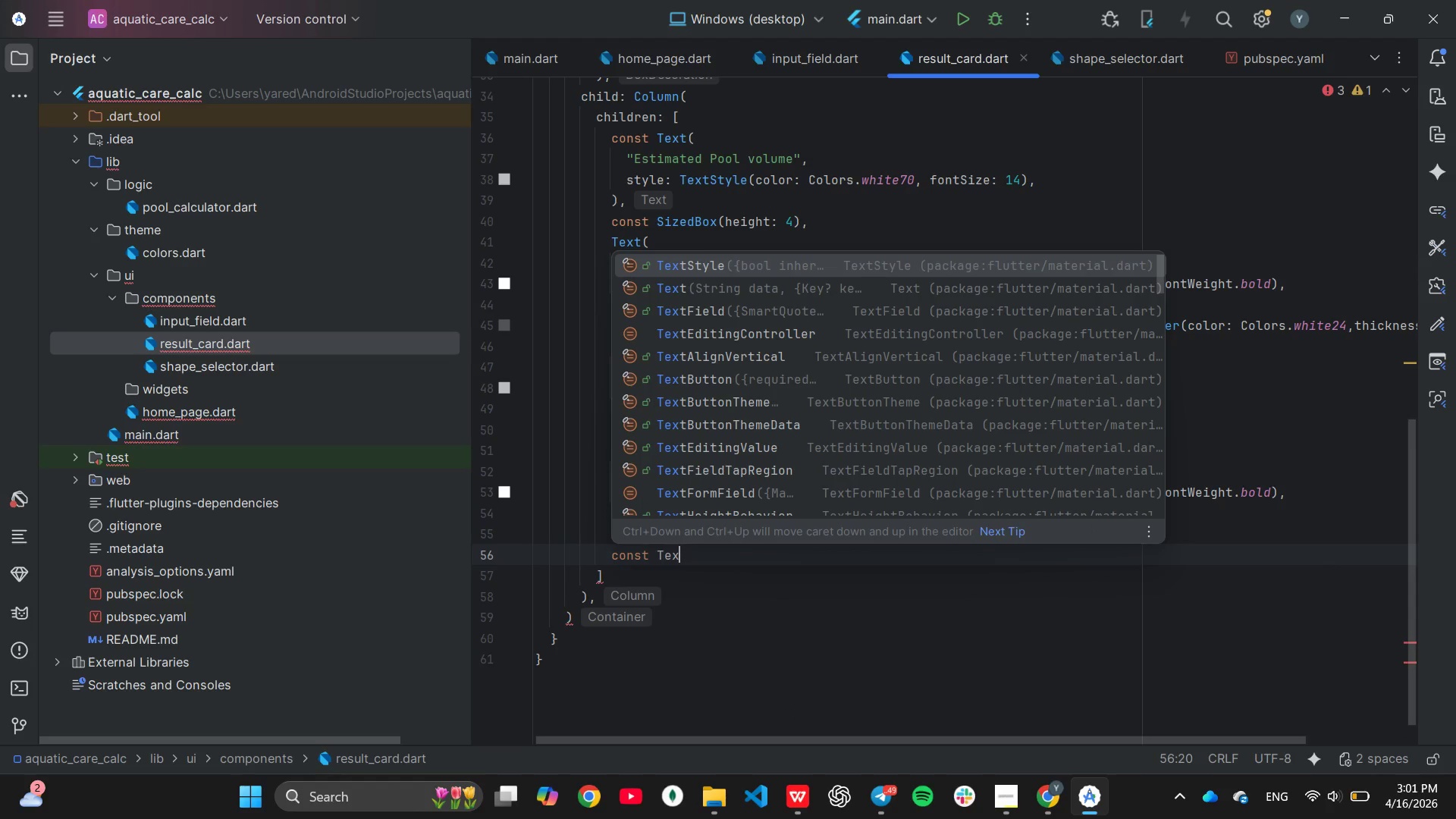 
key(ArrowDown)
 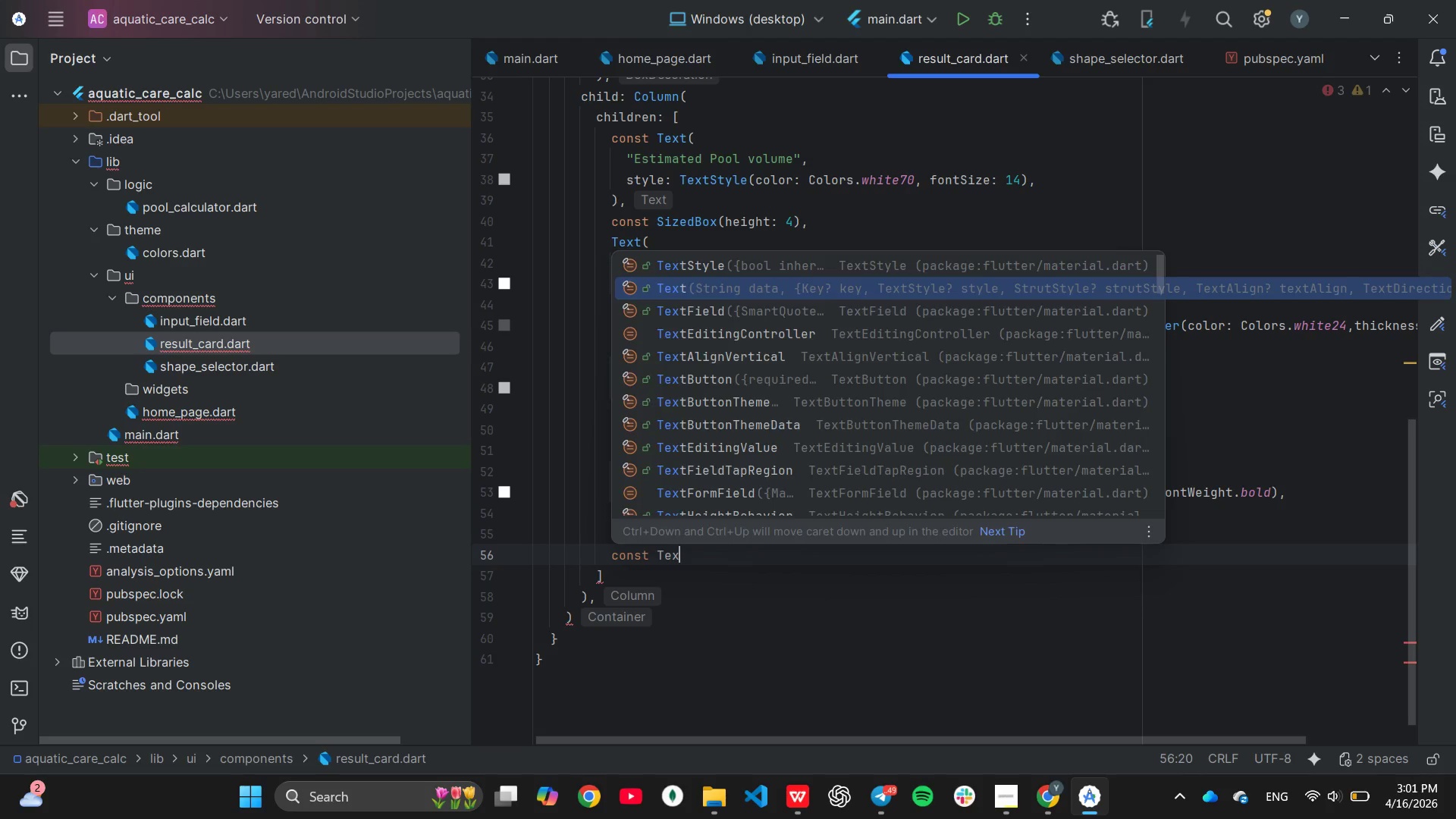 
key(Enter)
 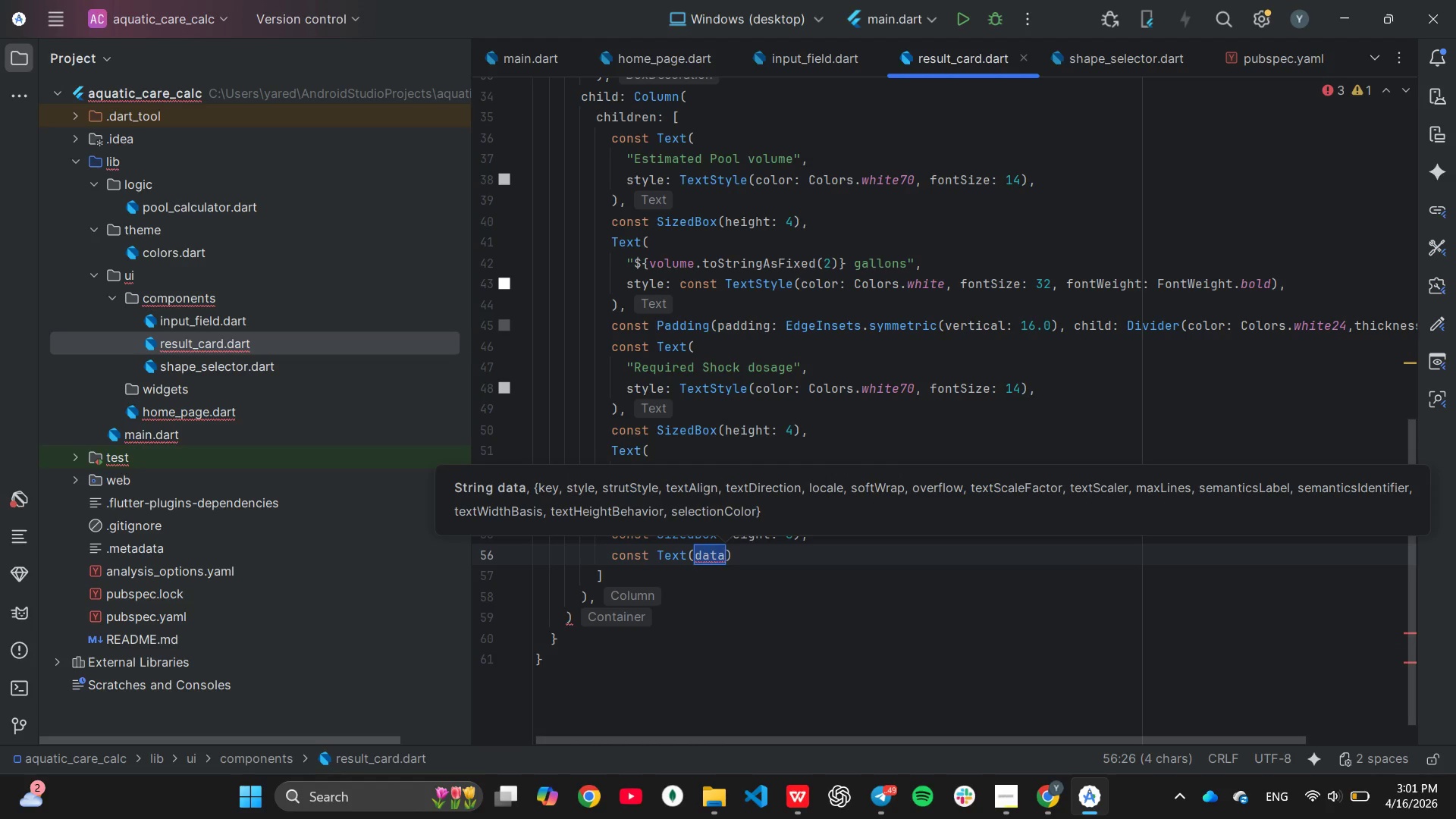 
key(Backspace)
 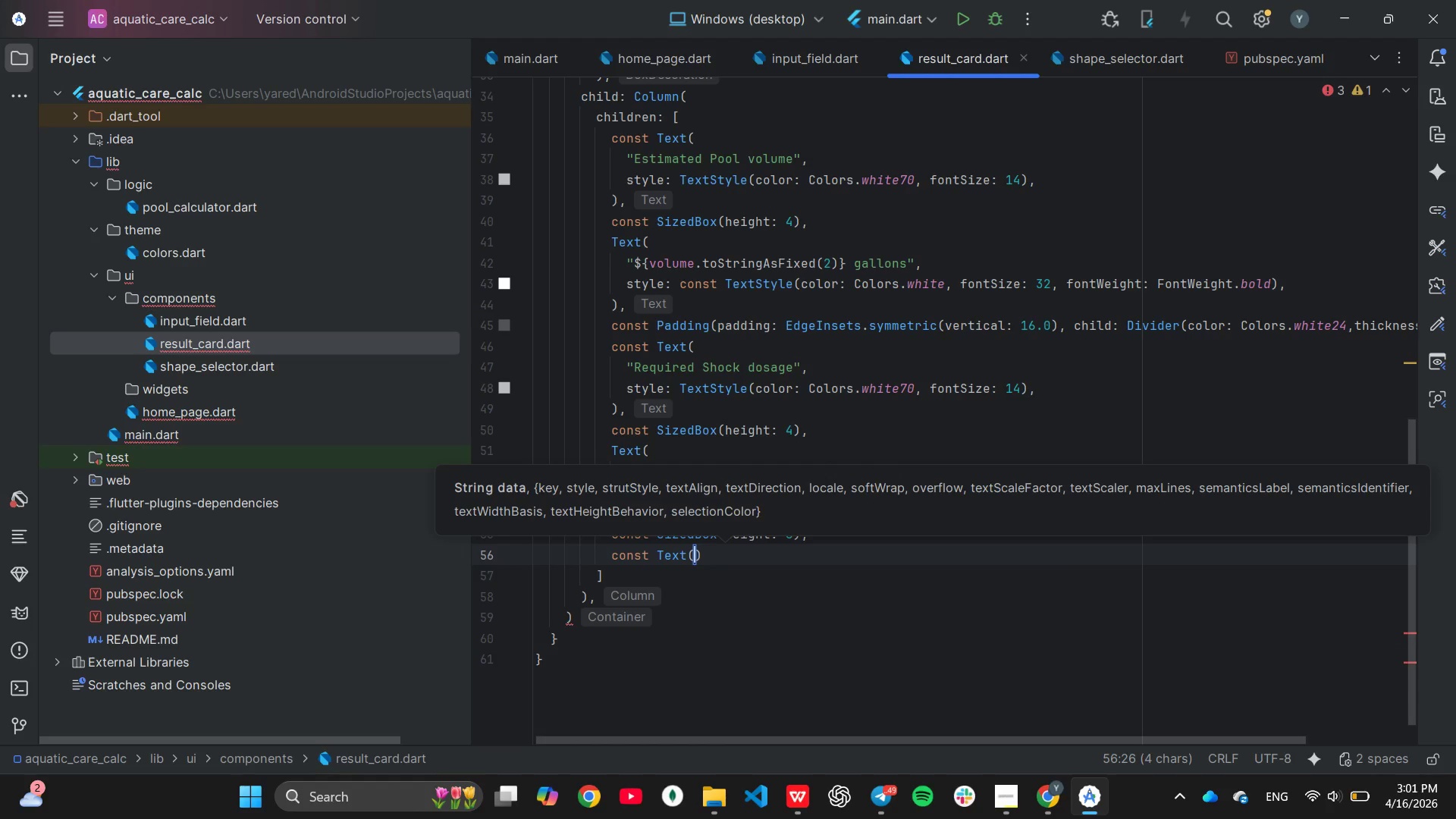 
key(Enter)
 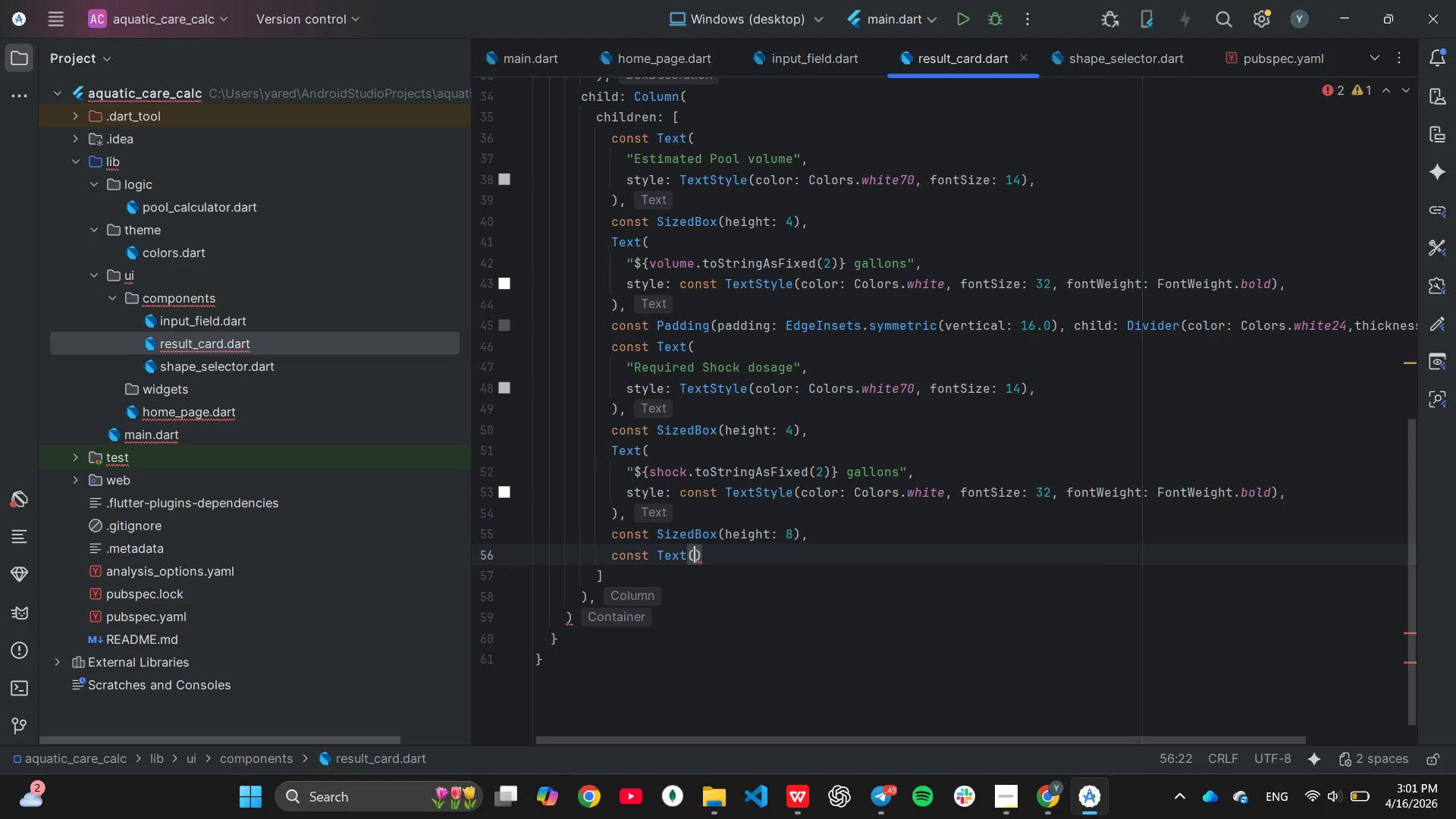 
key(Enter)
 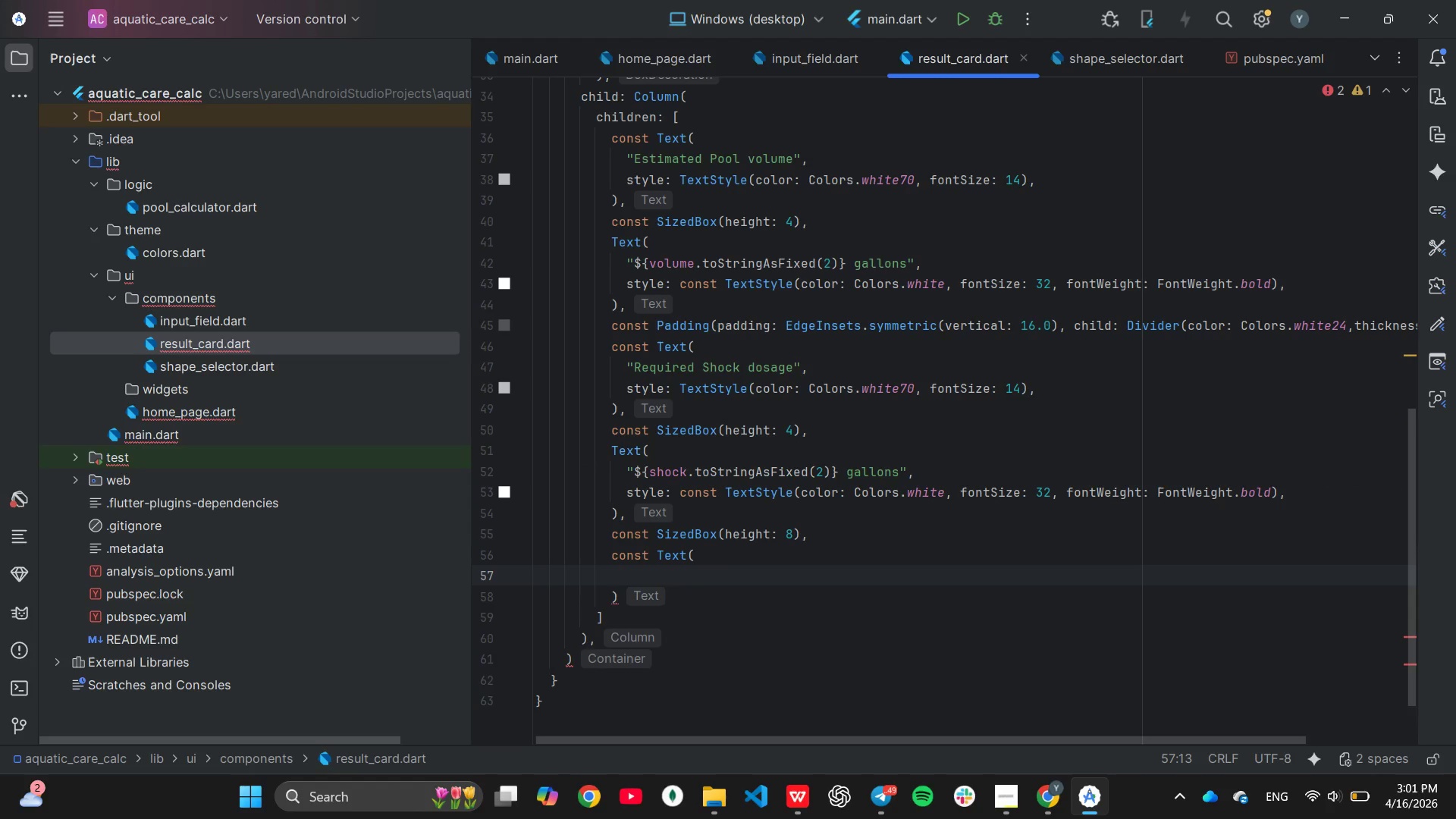 
type("Standard: 1lb per 10k gallons)
 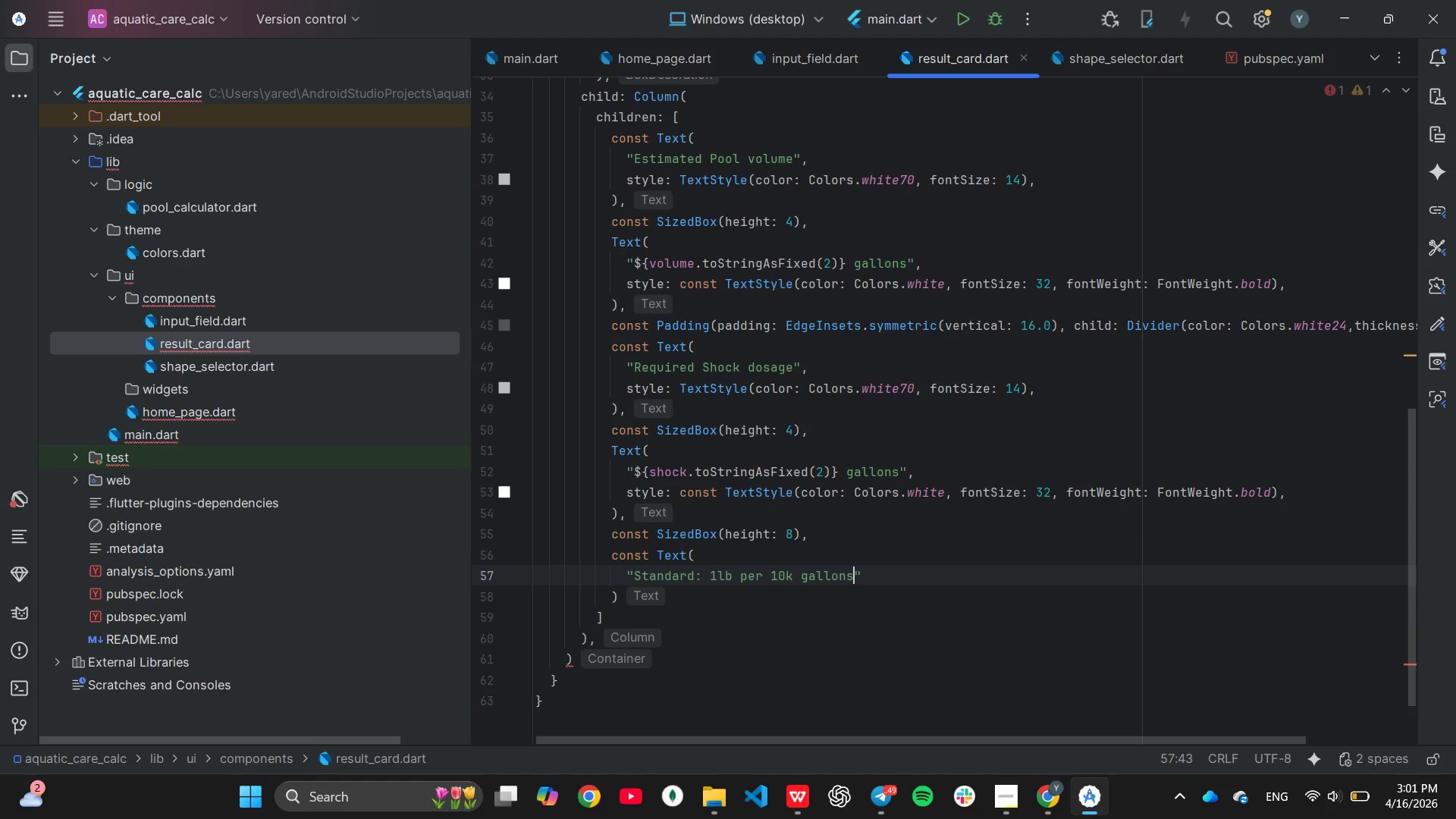 
key(ArrowRight)
 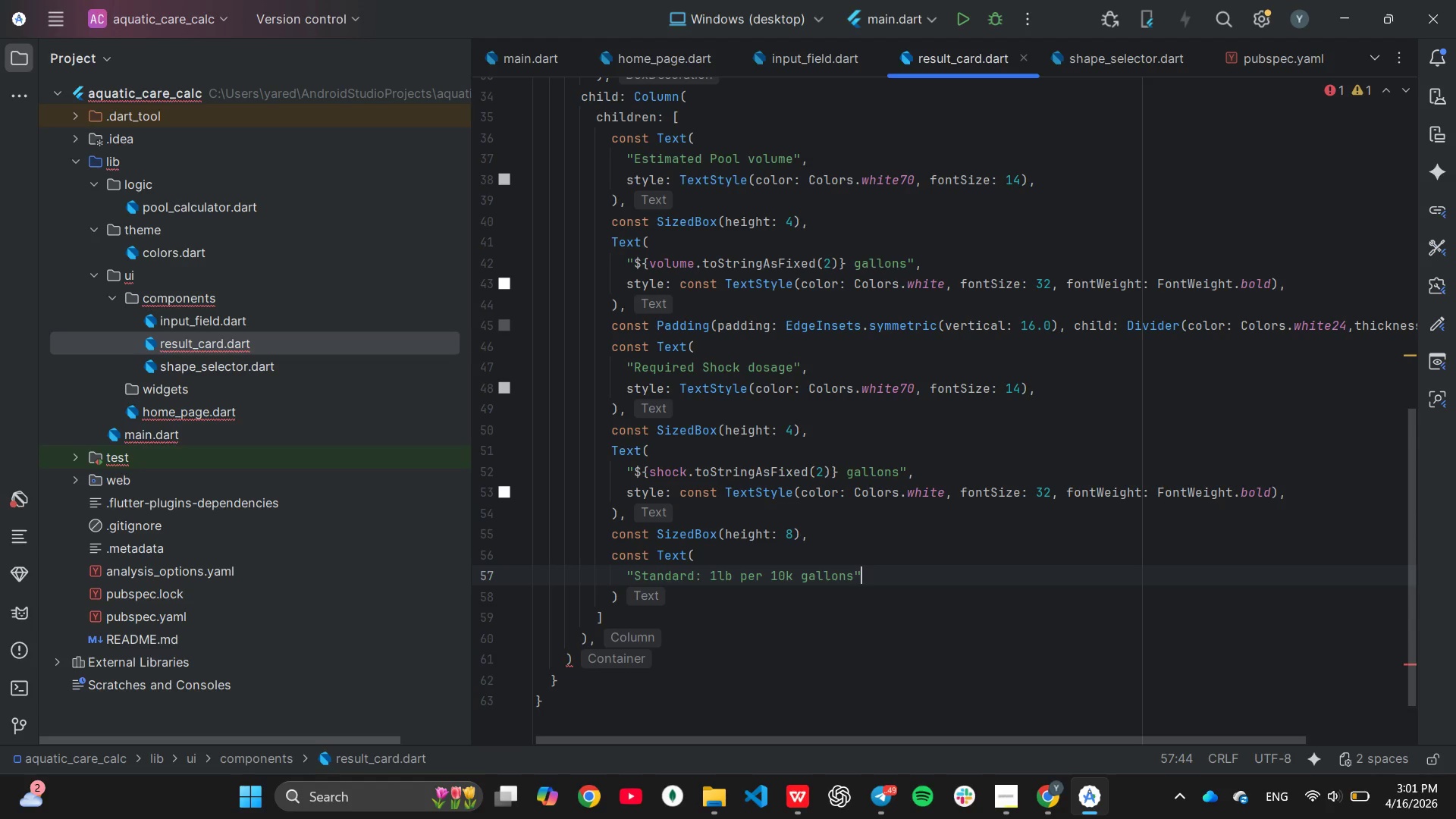 
key(Comma)
 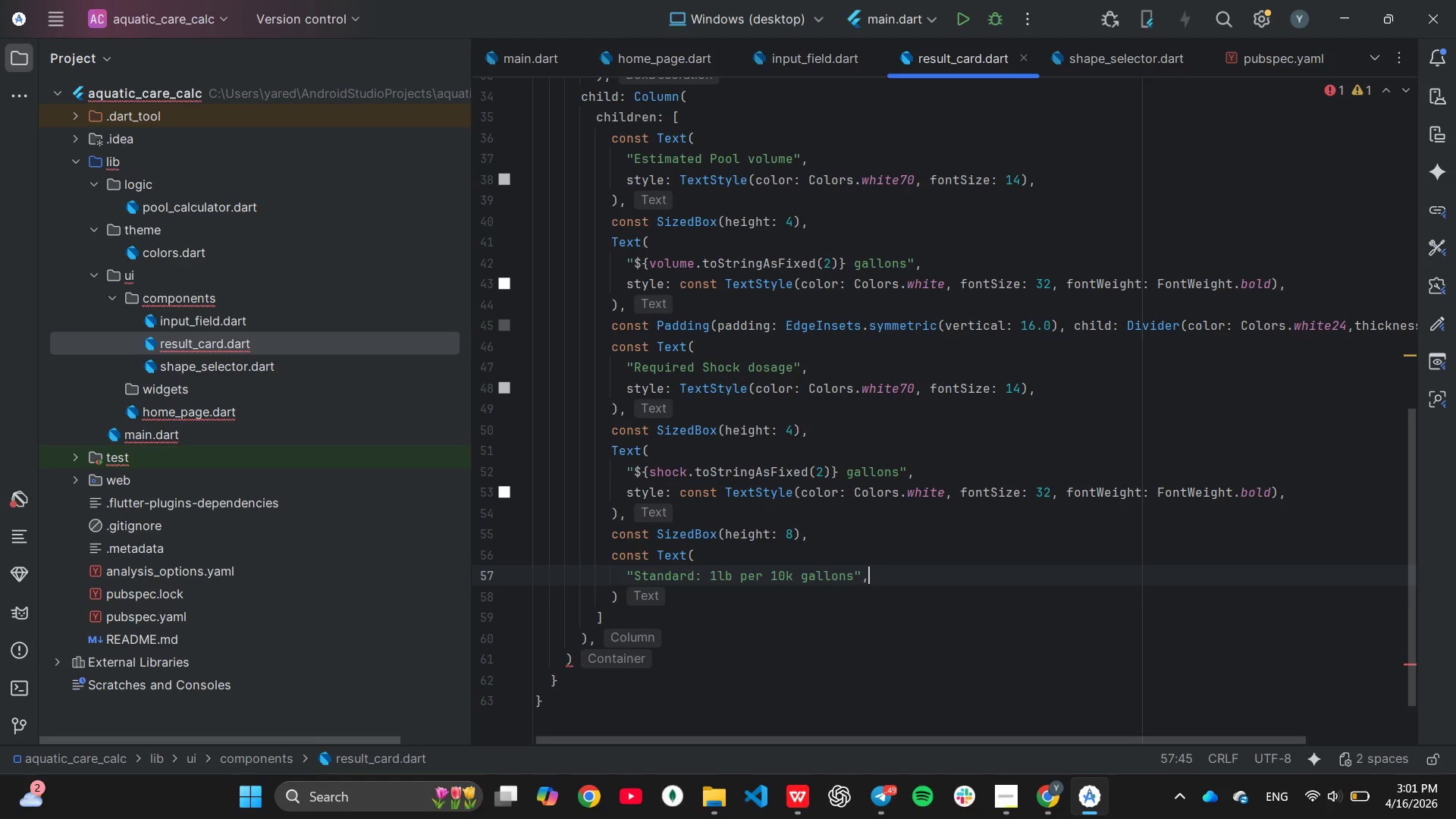 
key(Enter)
 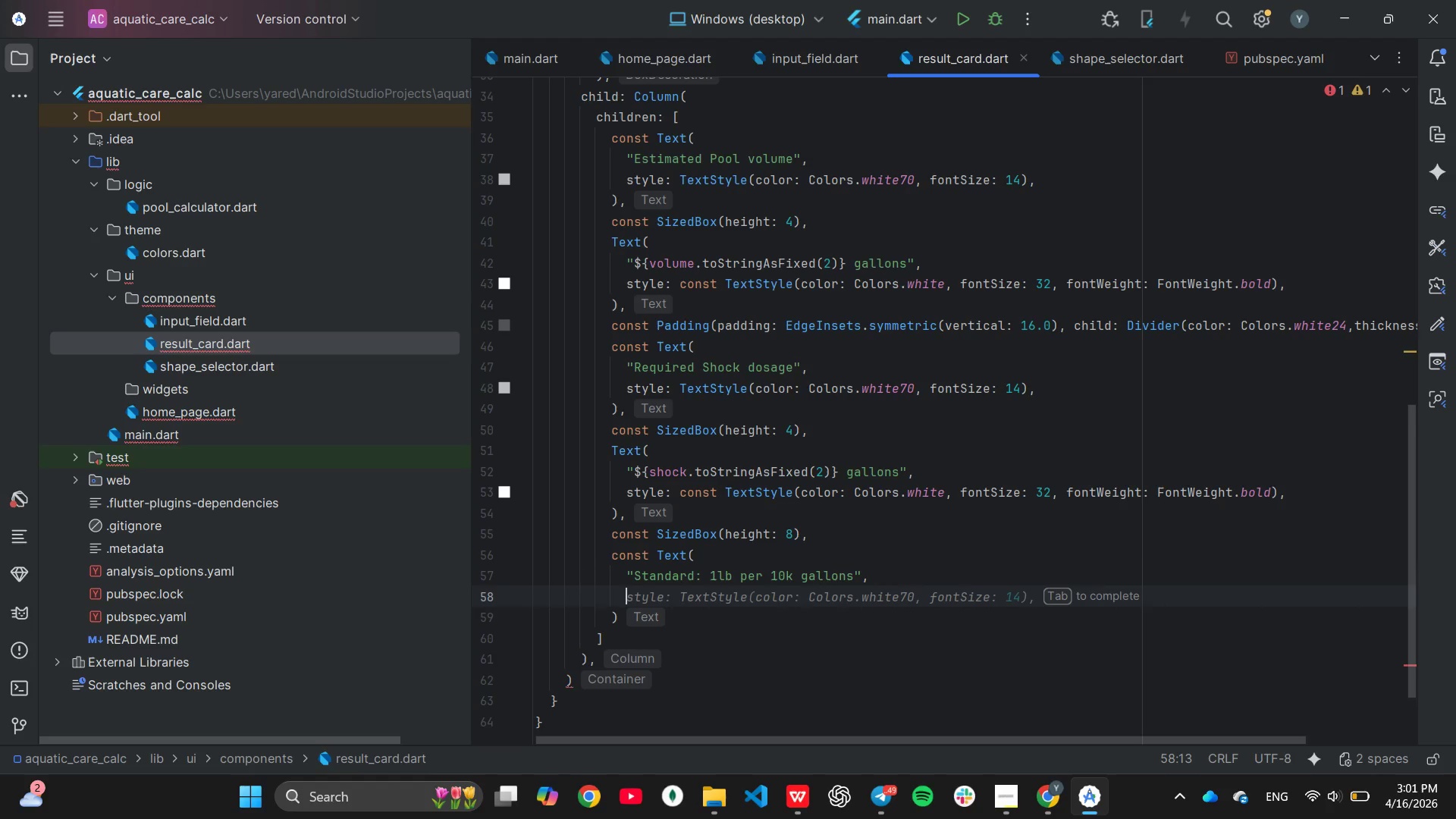 
key(Tab)
 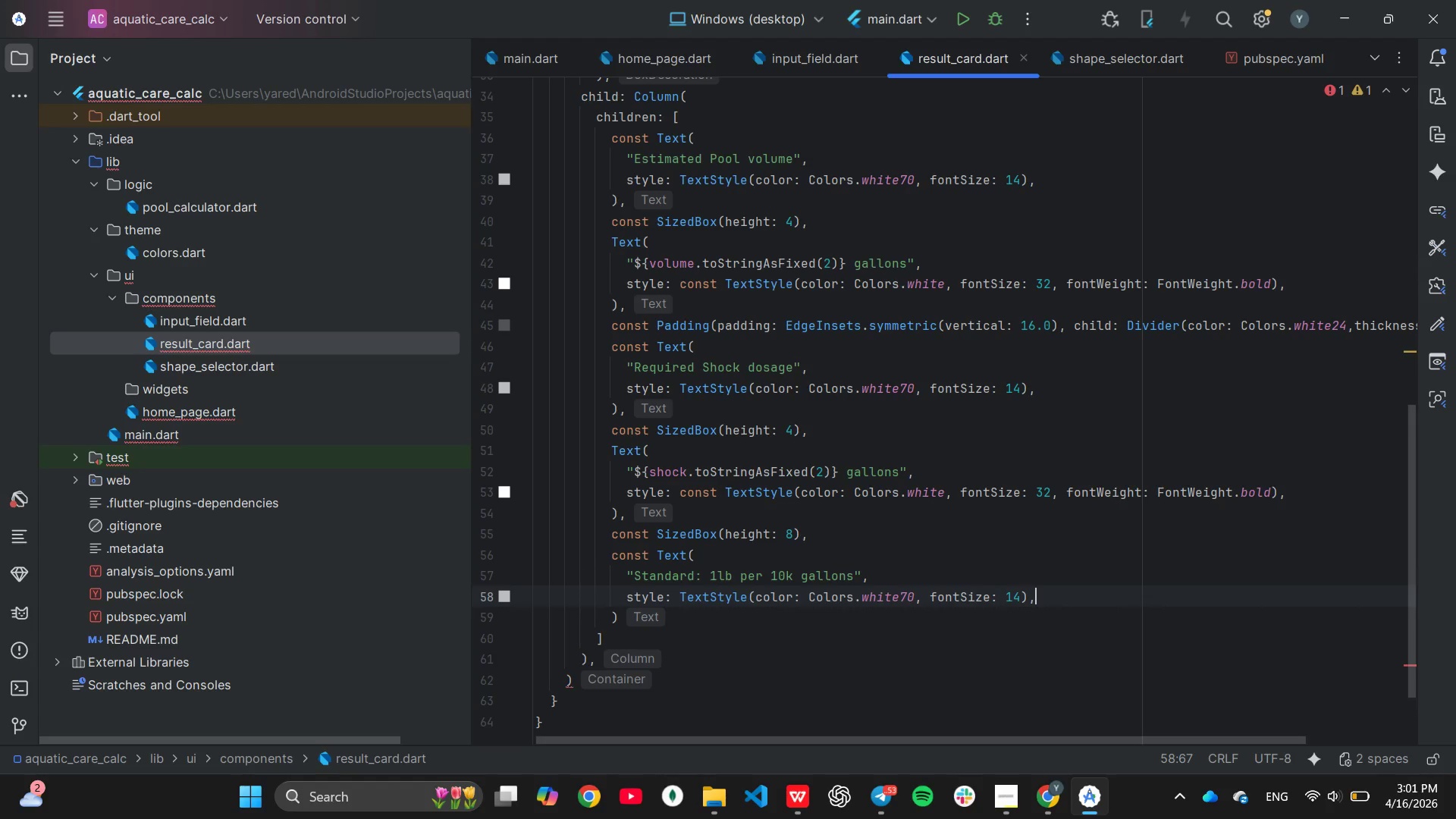 
wait(7.92)
 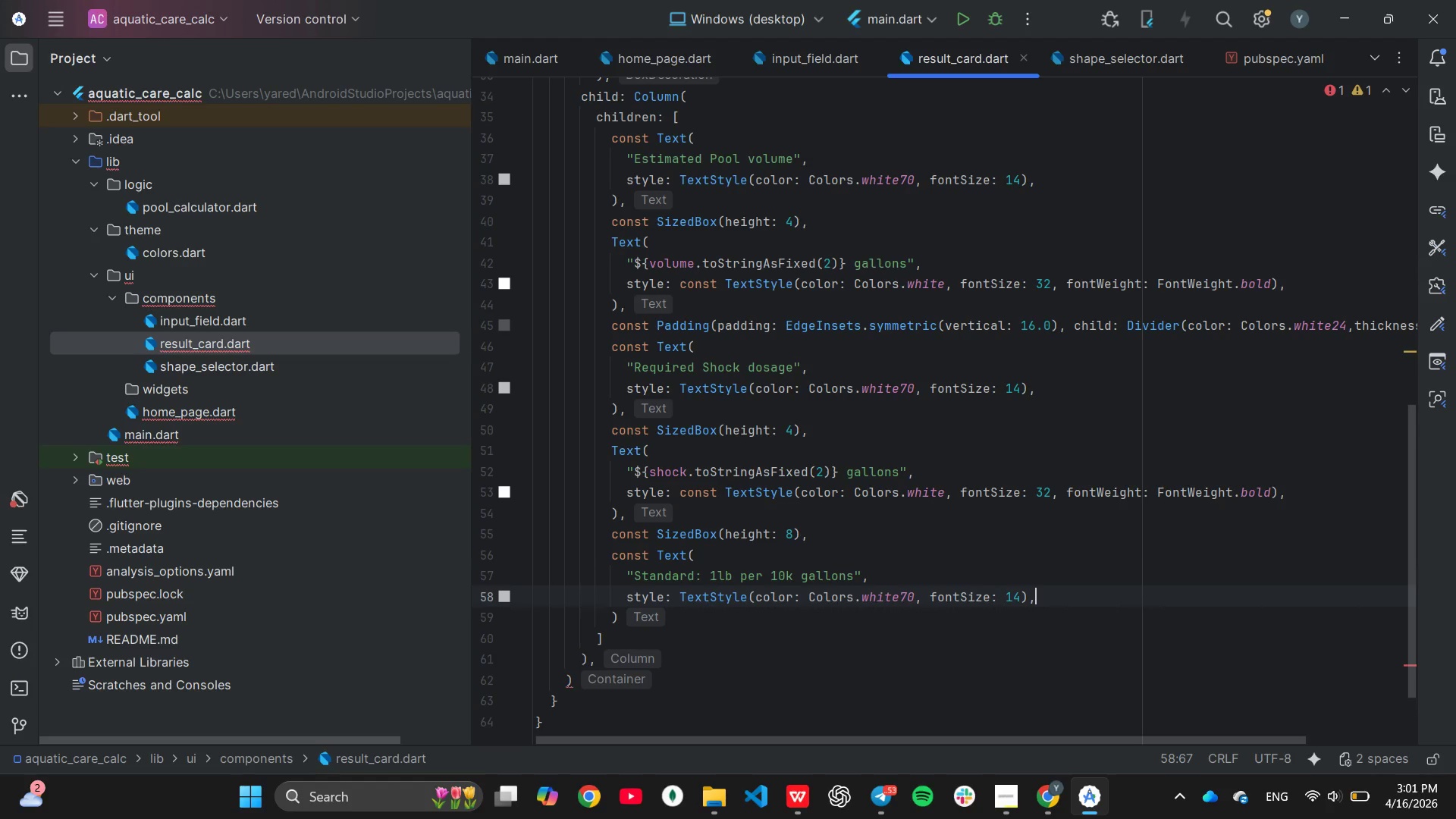 
key(ArrowLeft)
 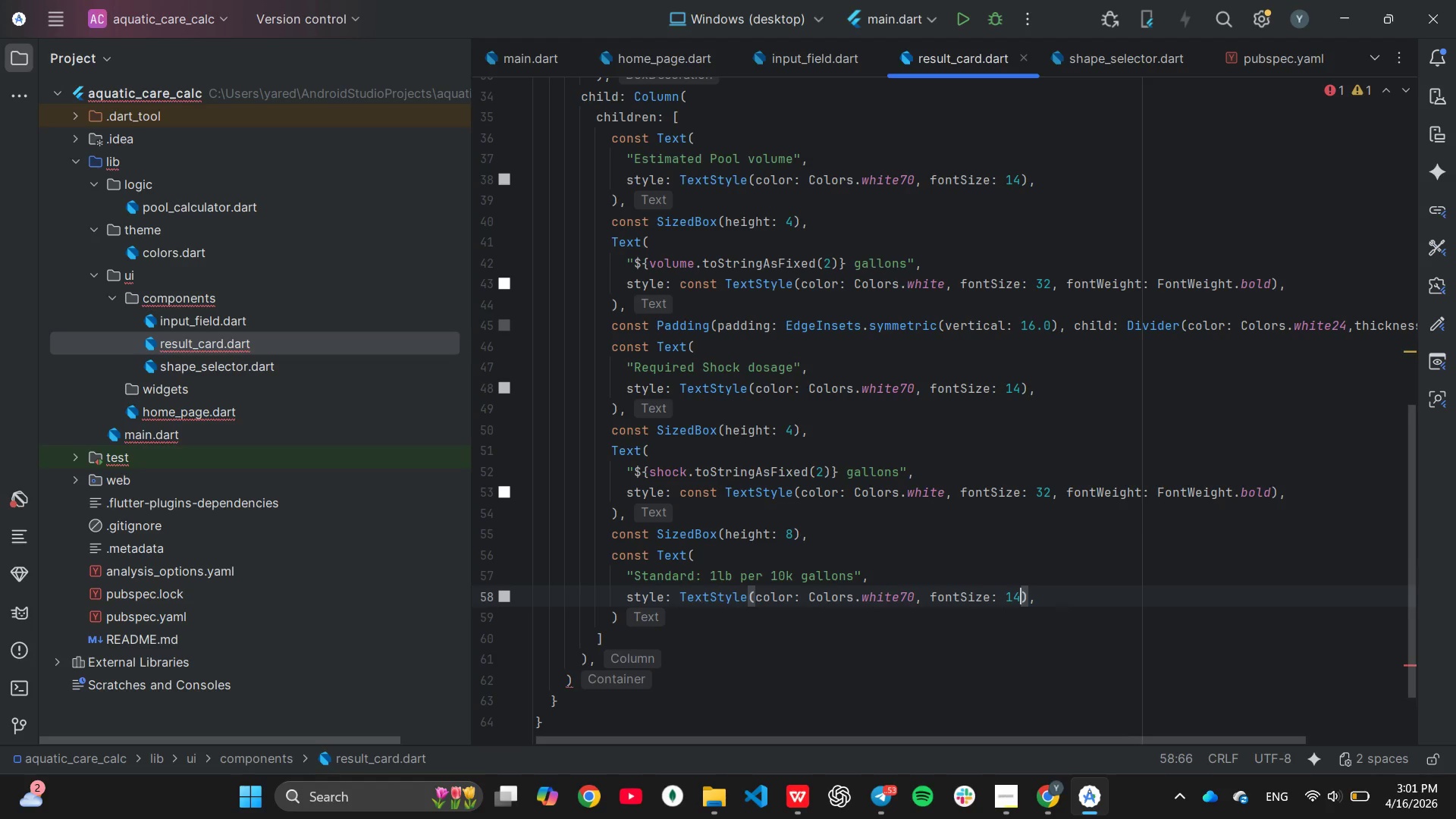 
key(ArrowLeft)
 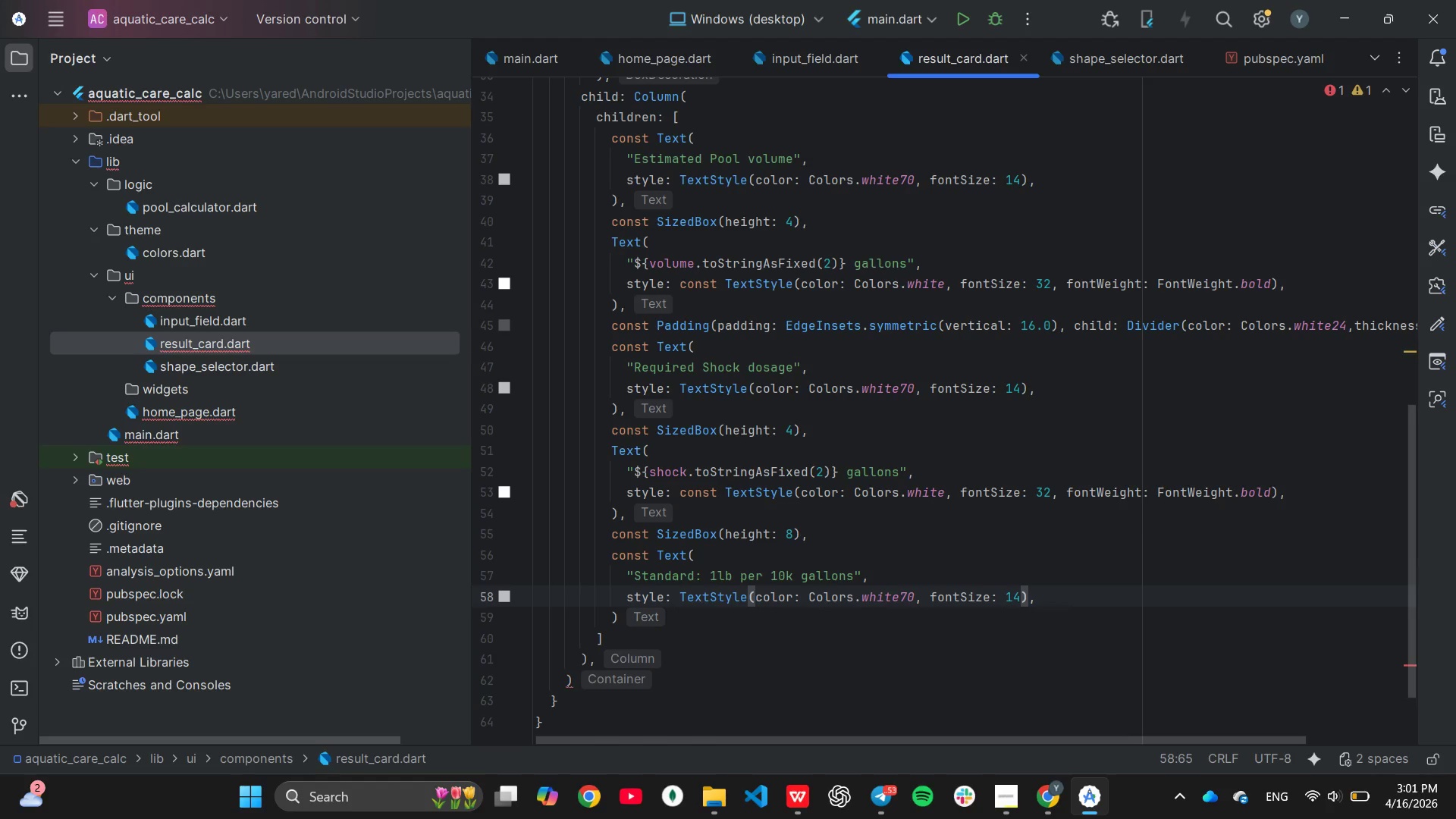 
type(.)
key(Backspace)
type(, fo)
key(Tab)
key(Backspace)
key(Backspace)
key(Backspace)
key(Backspace)
type(italic)
 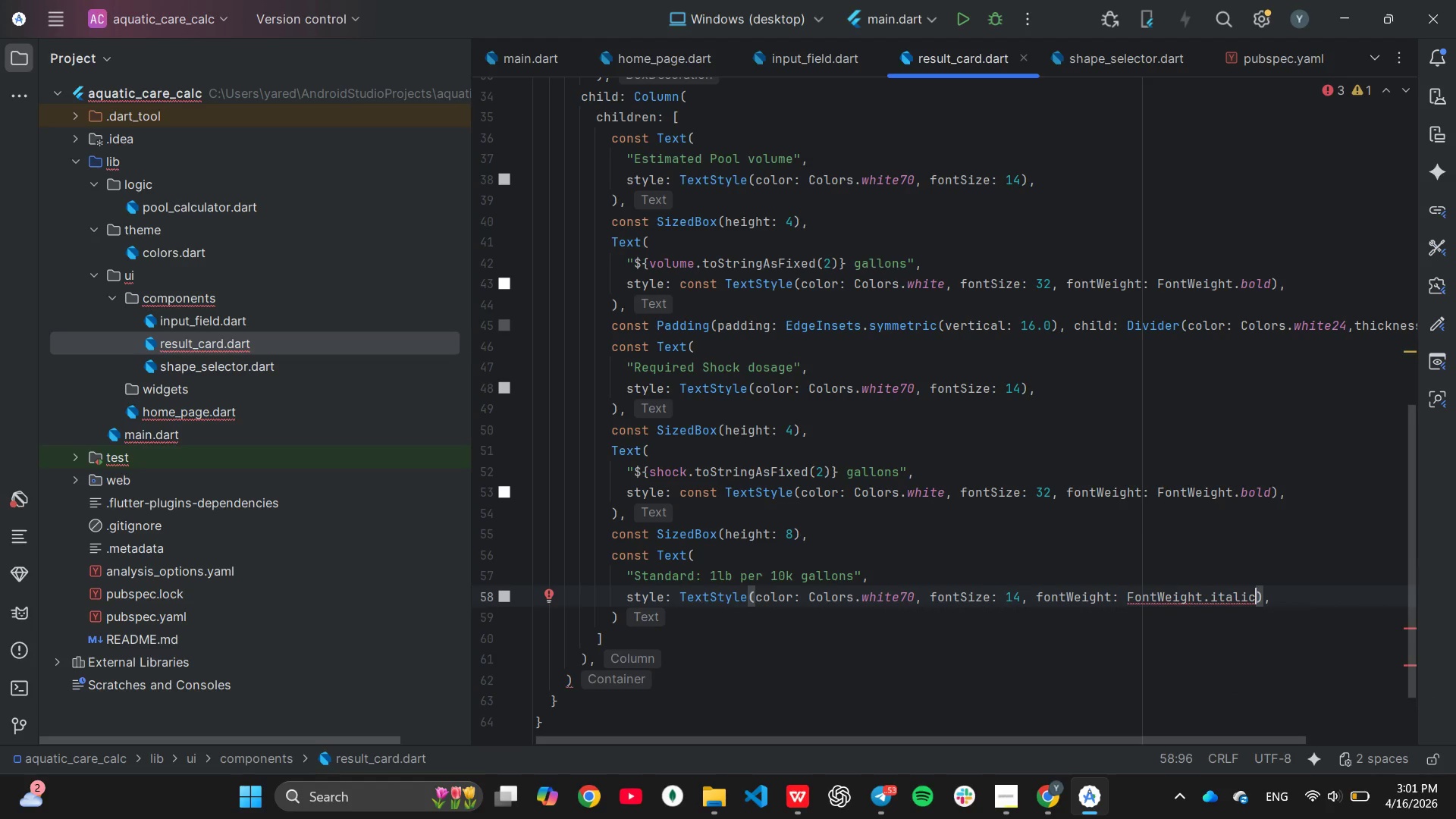 
key(ArrowLeft)
 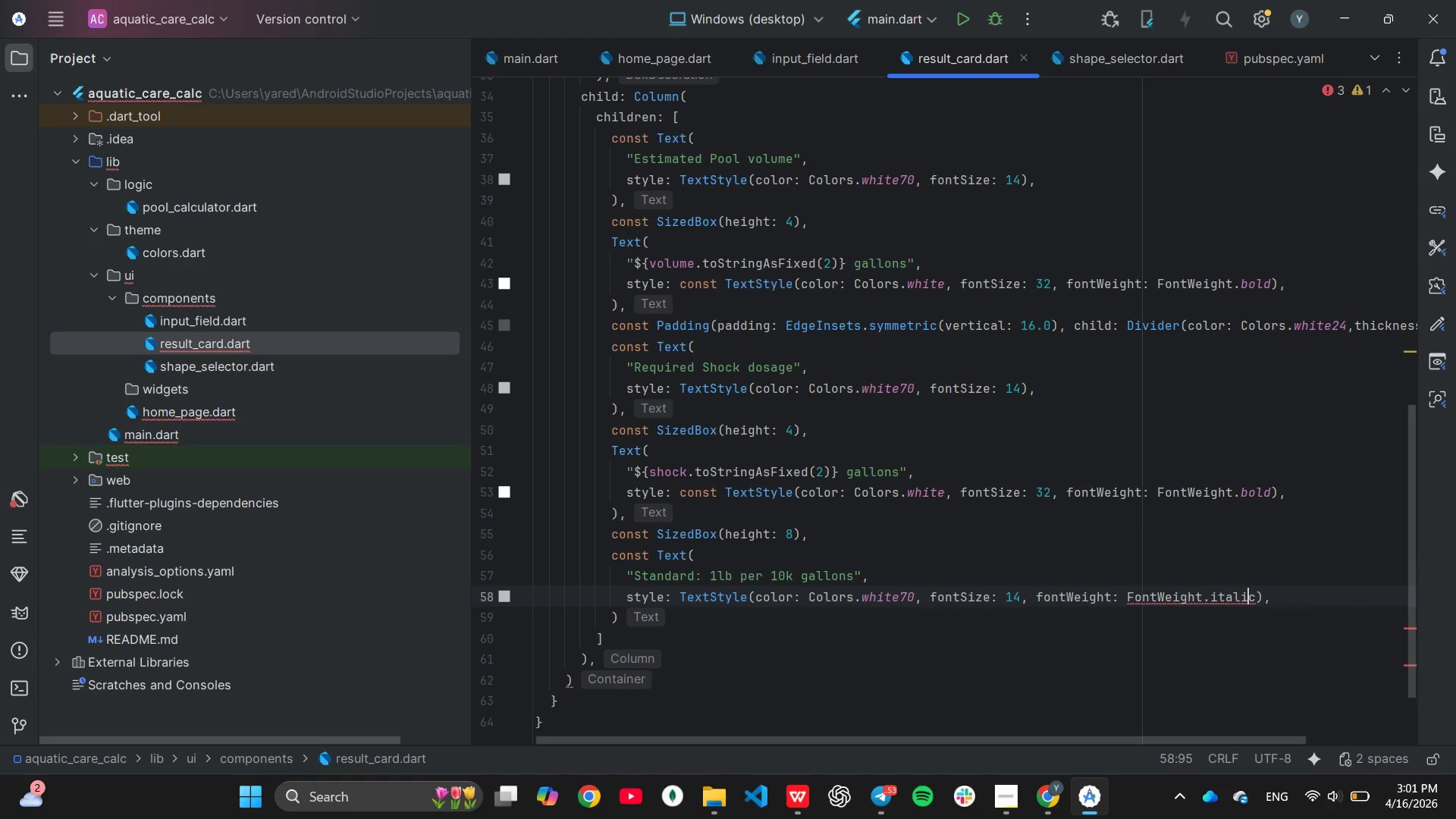 
key(ArrowLeft)
 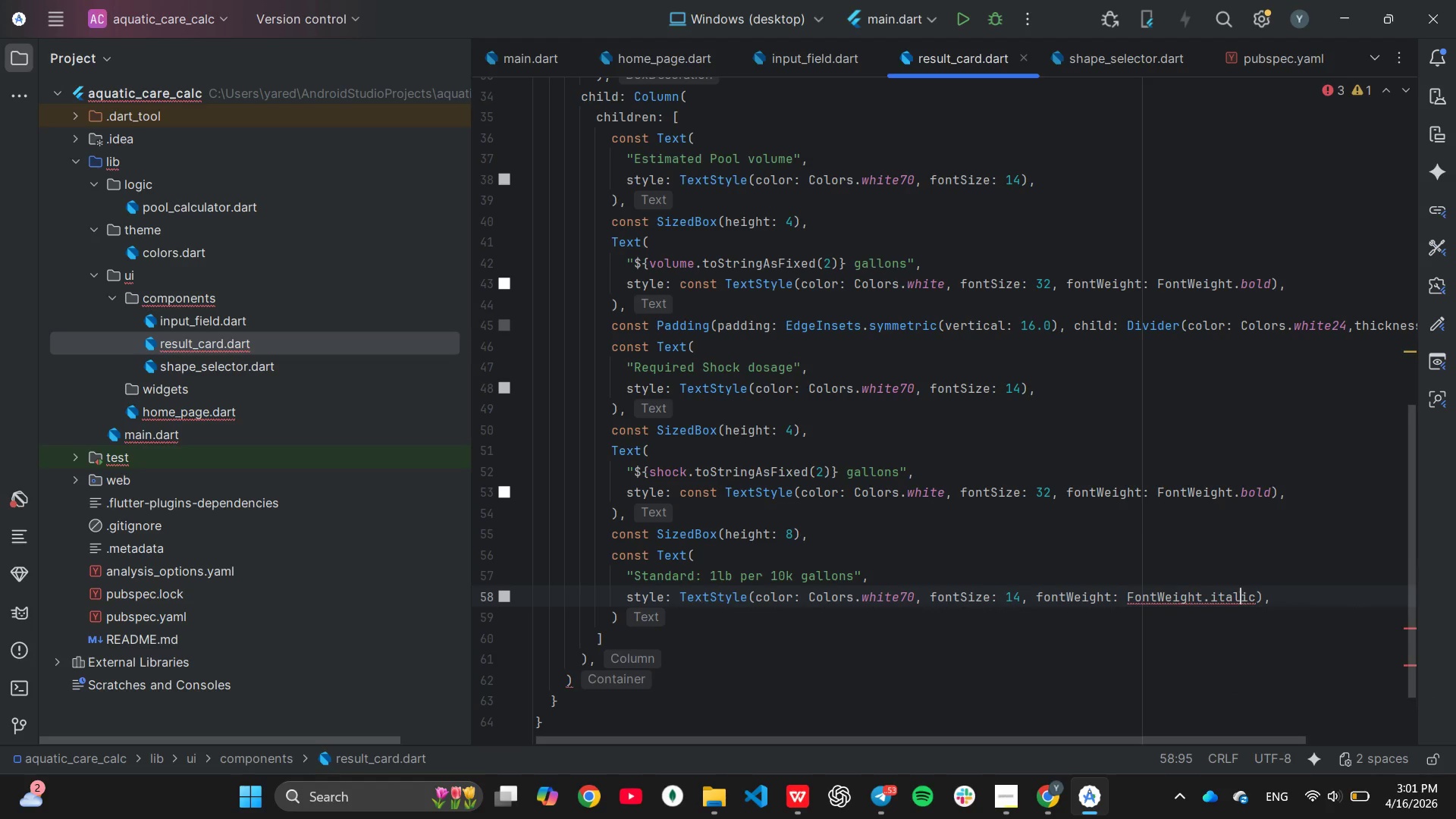 
hold_key(key=ArrowLeft, duration=0.5)
 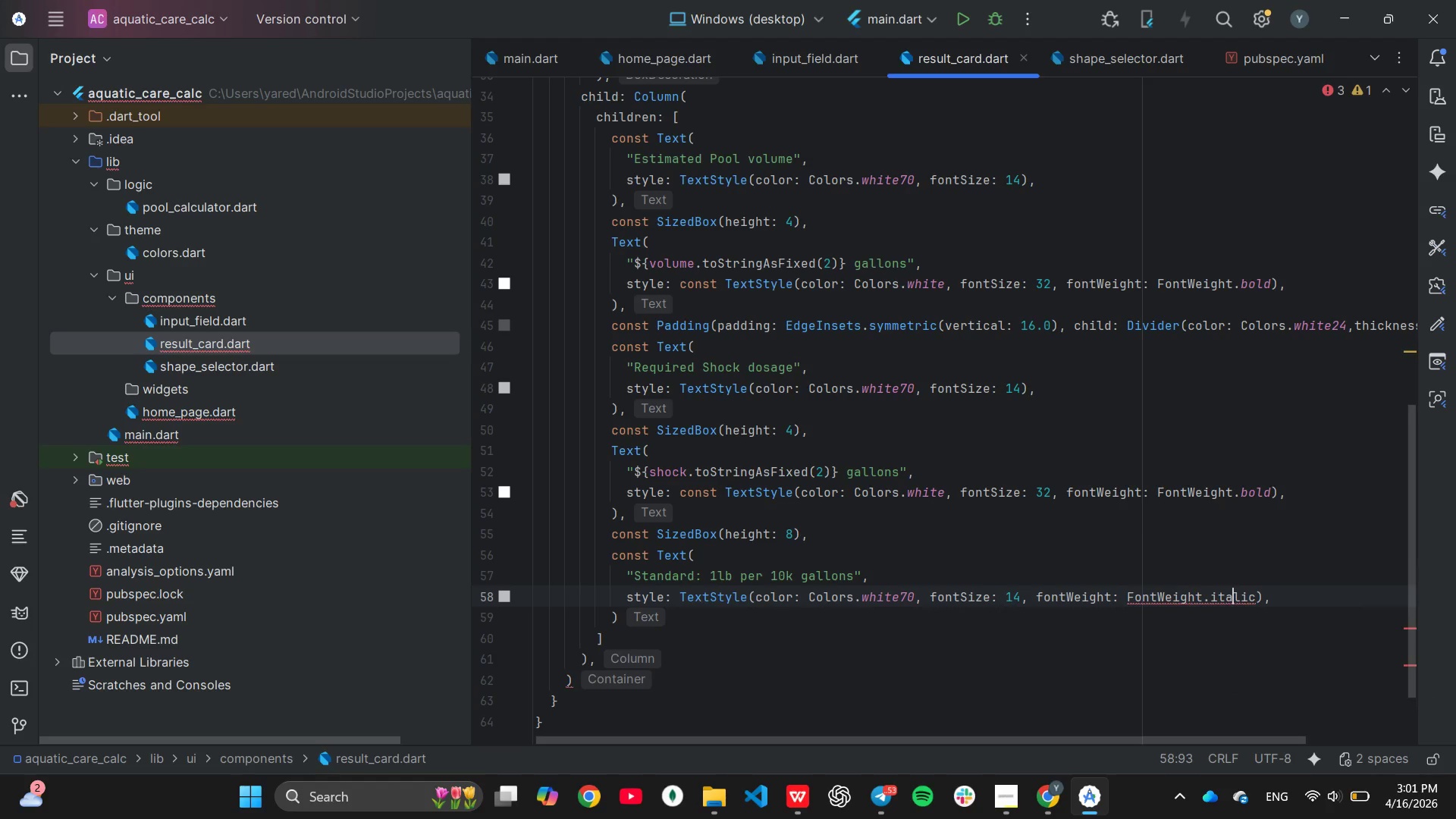 
key(ArrowLeft)
 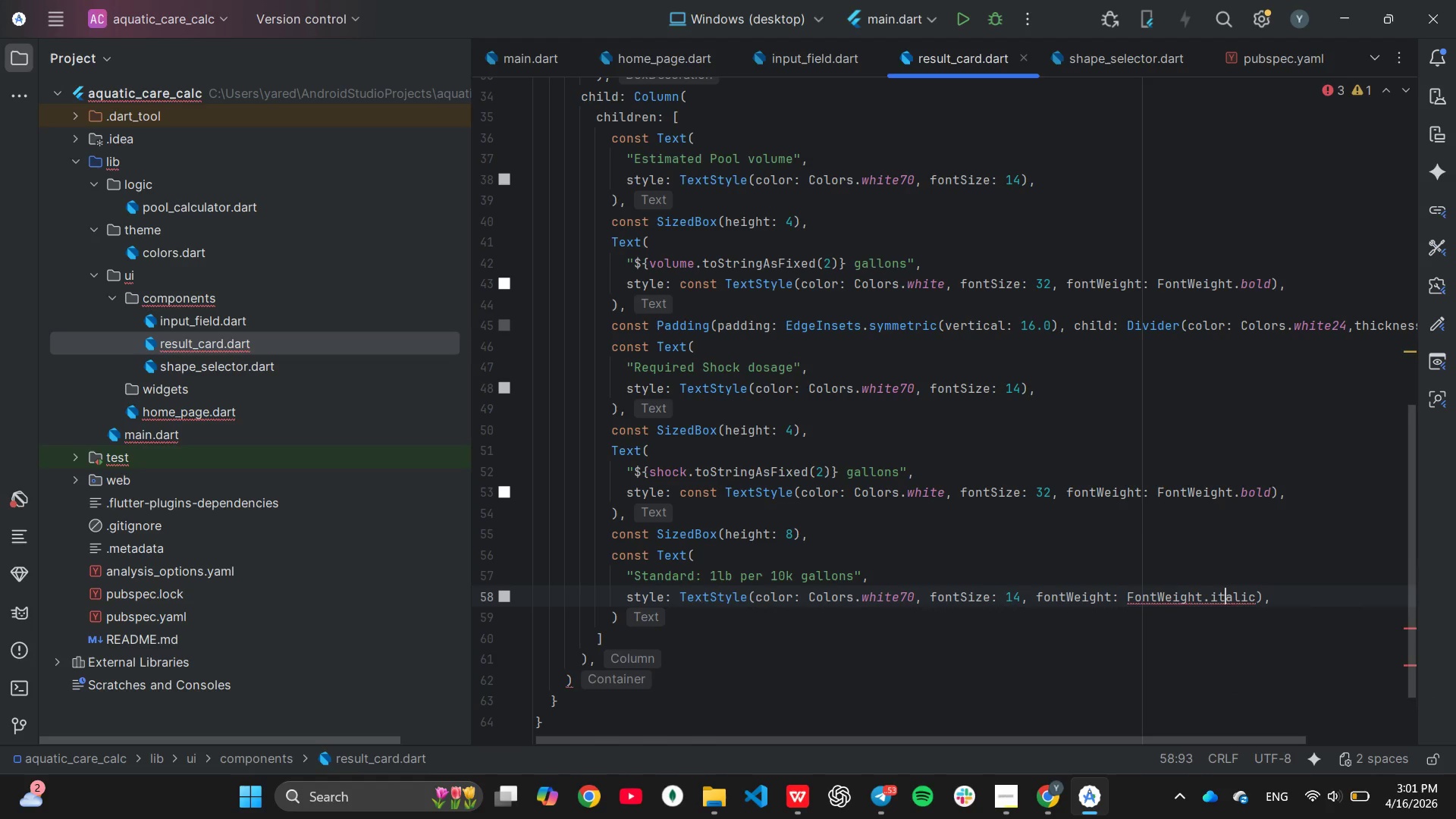 
key(ArrowLeft)
 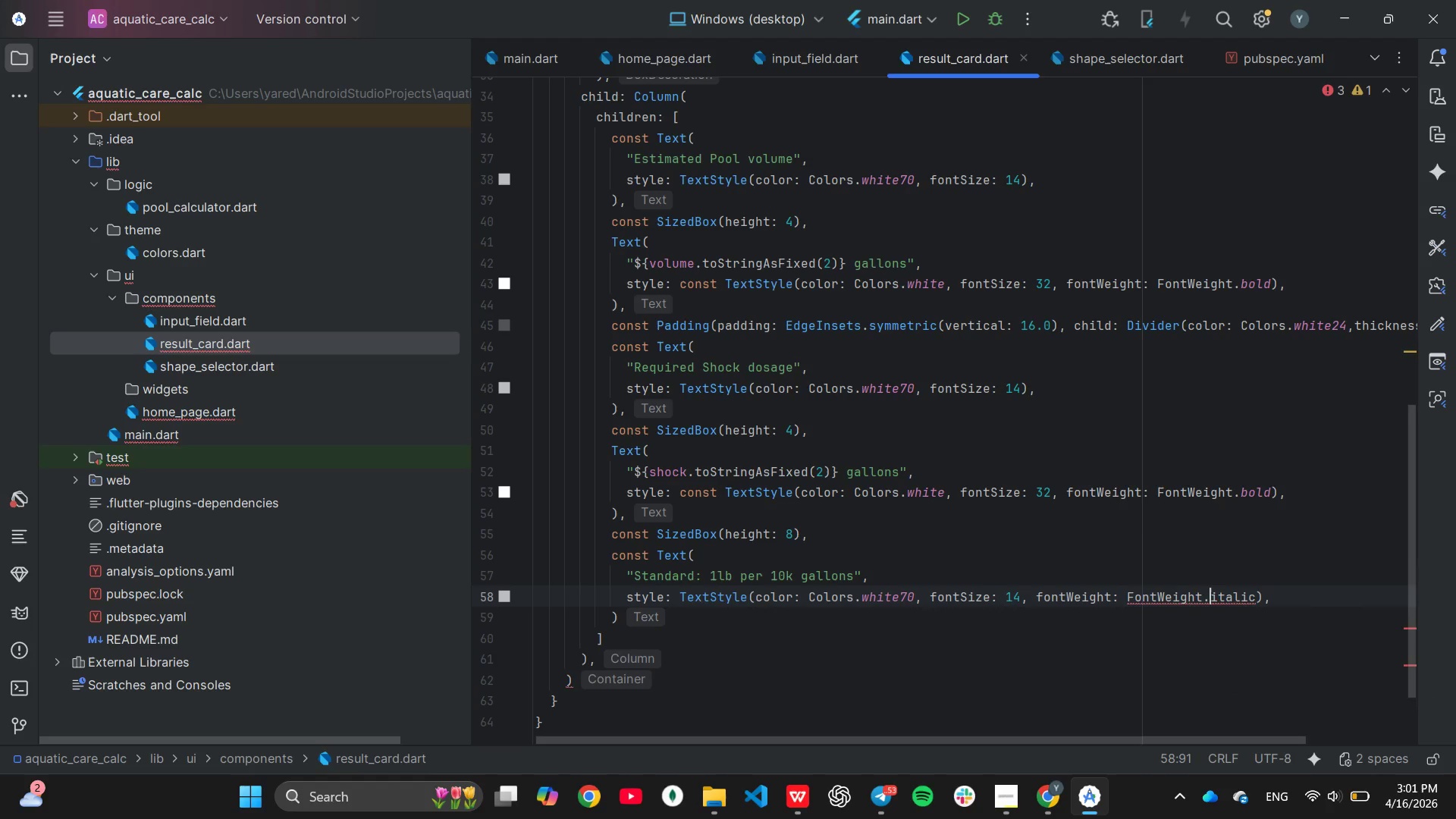 
key(ArrowLeft)
 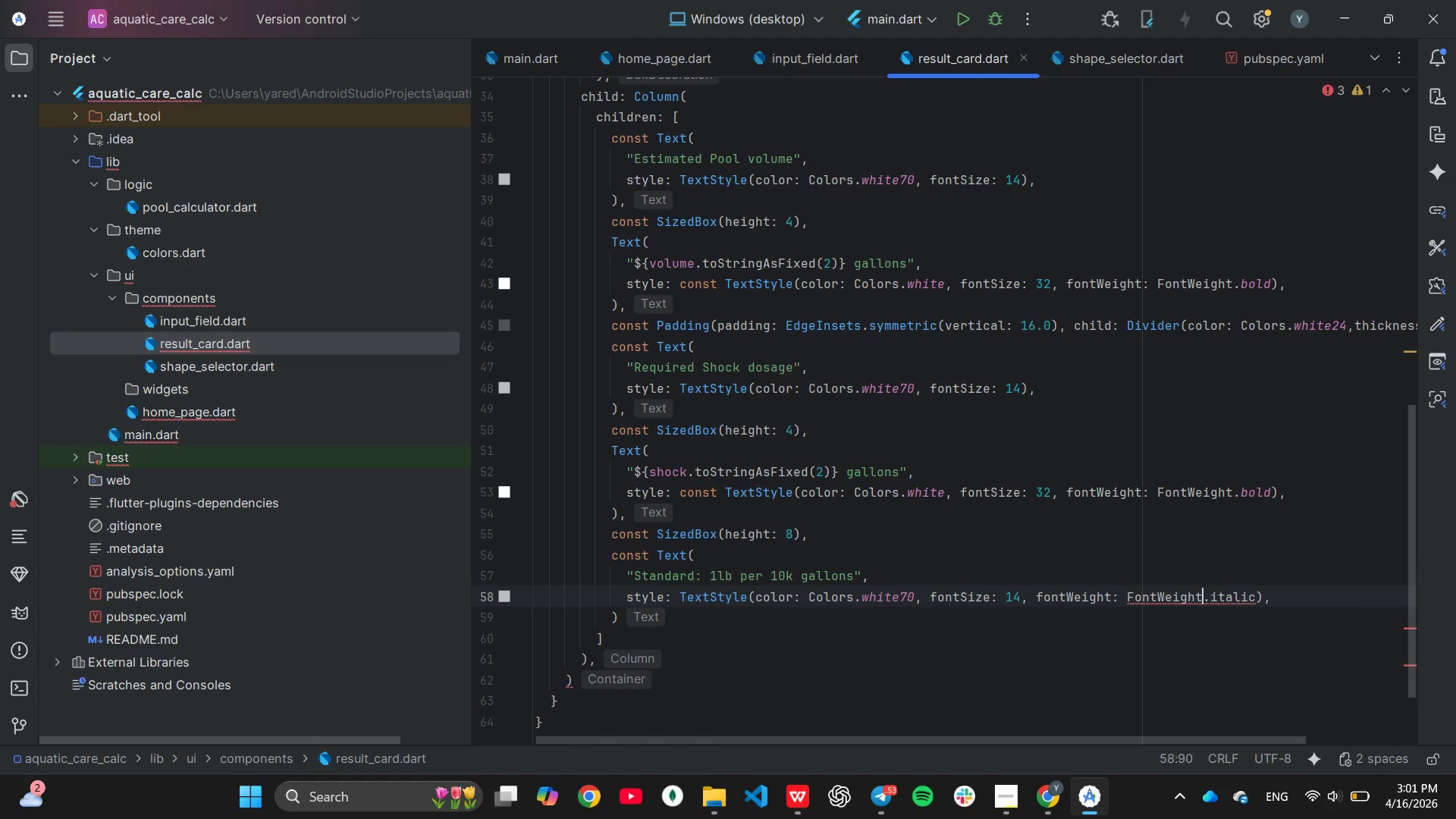 
key(ArrowLeft)
 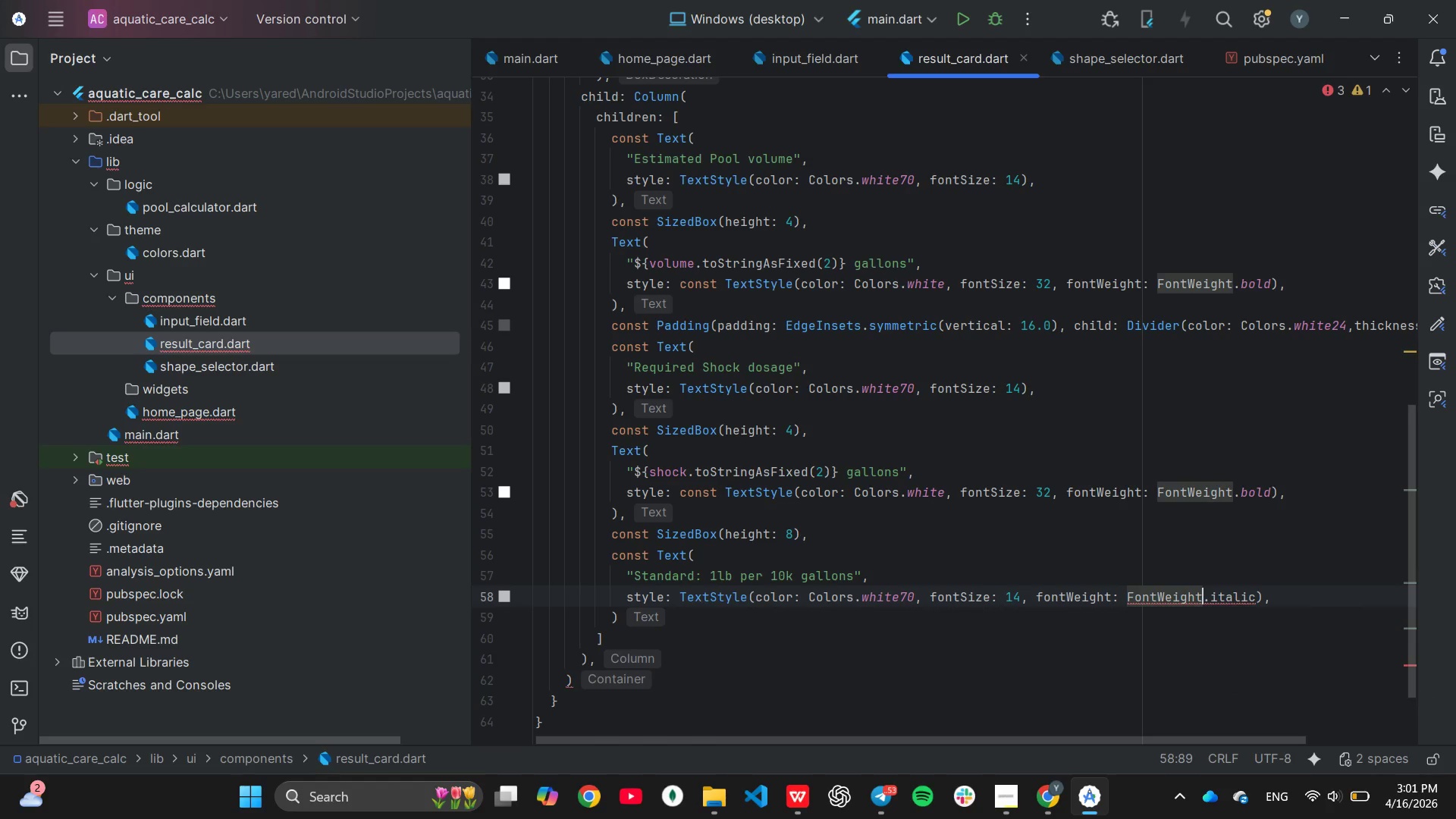 
key(Backspace)
 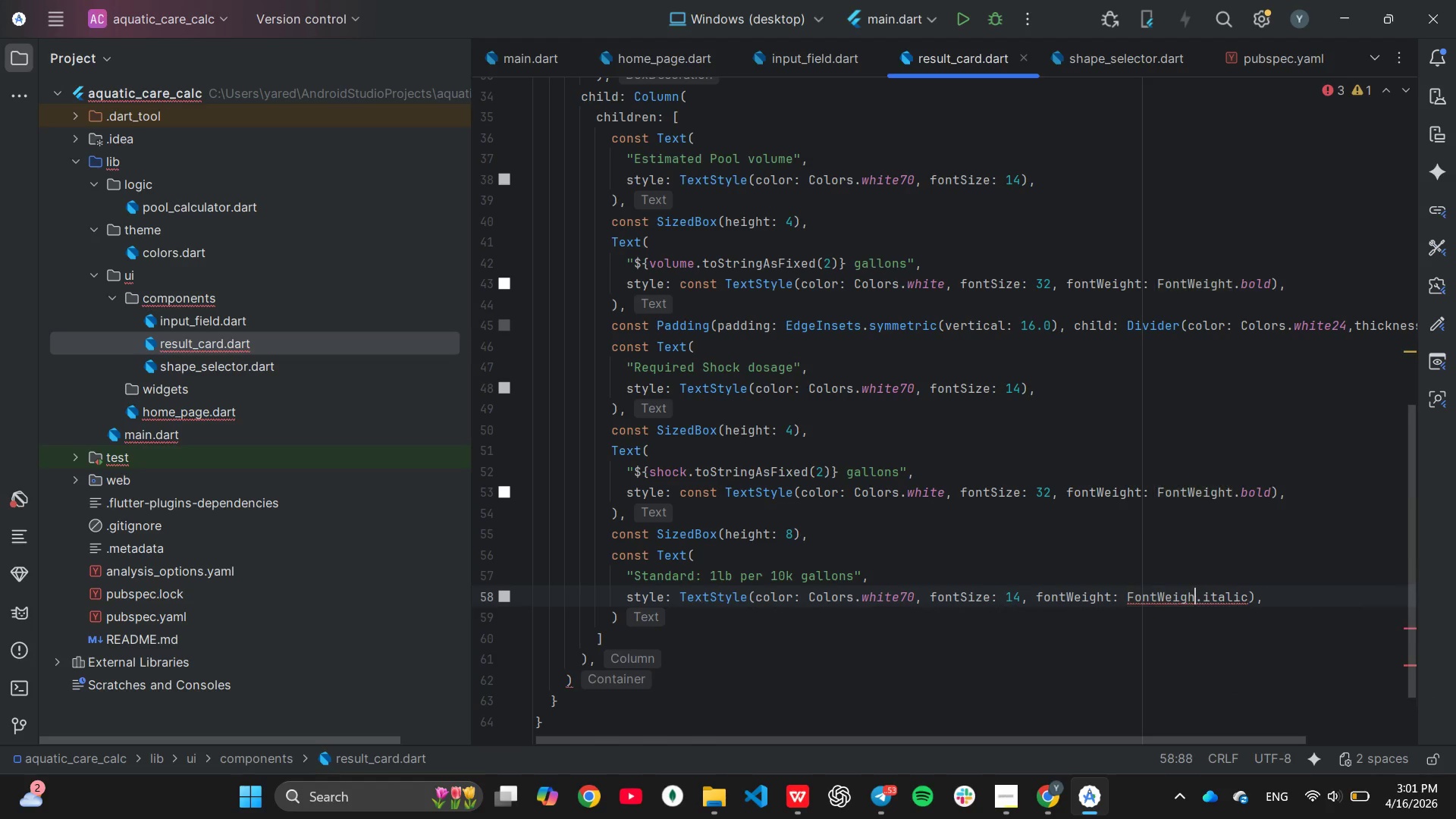 
key(Backspace)
 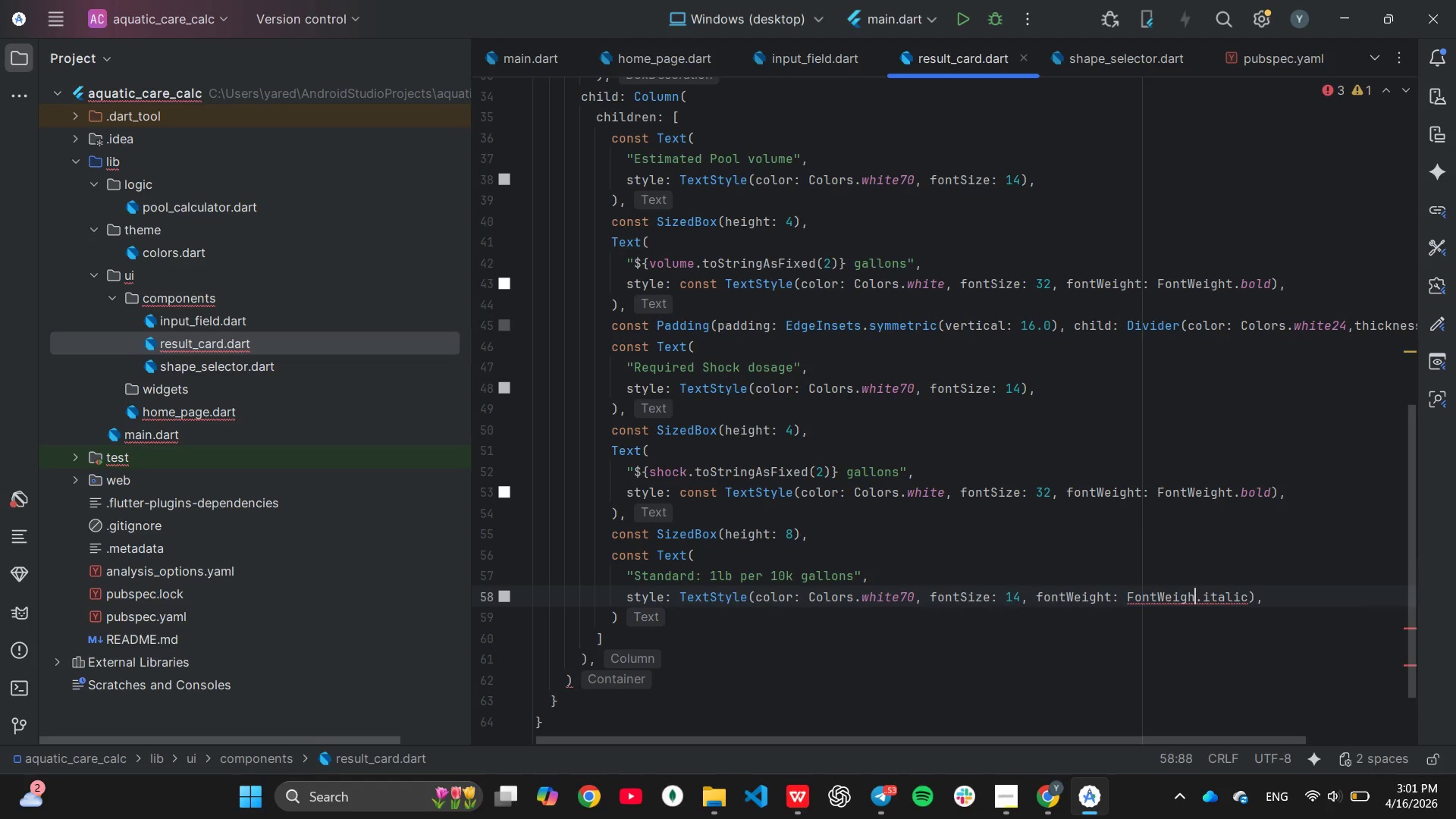 
key(Backspace)
 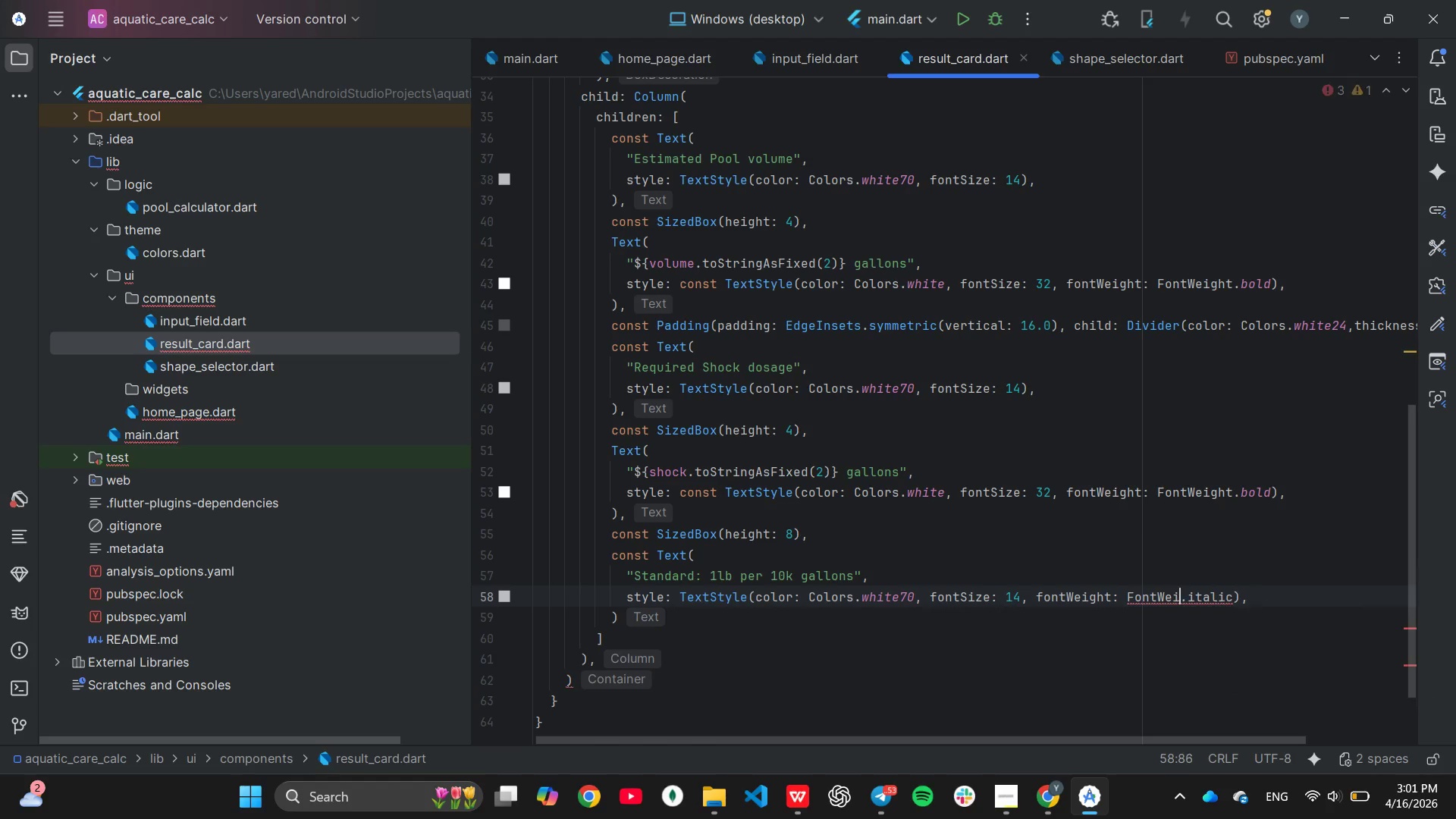 
key(Backspace)
 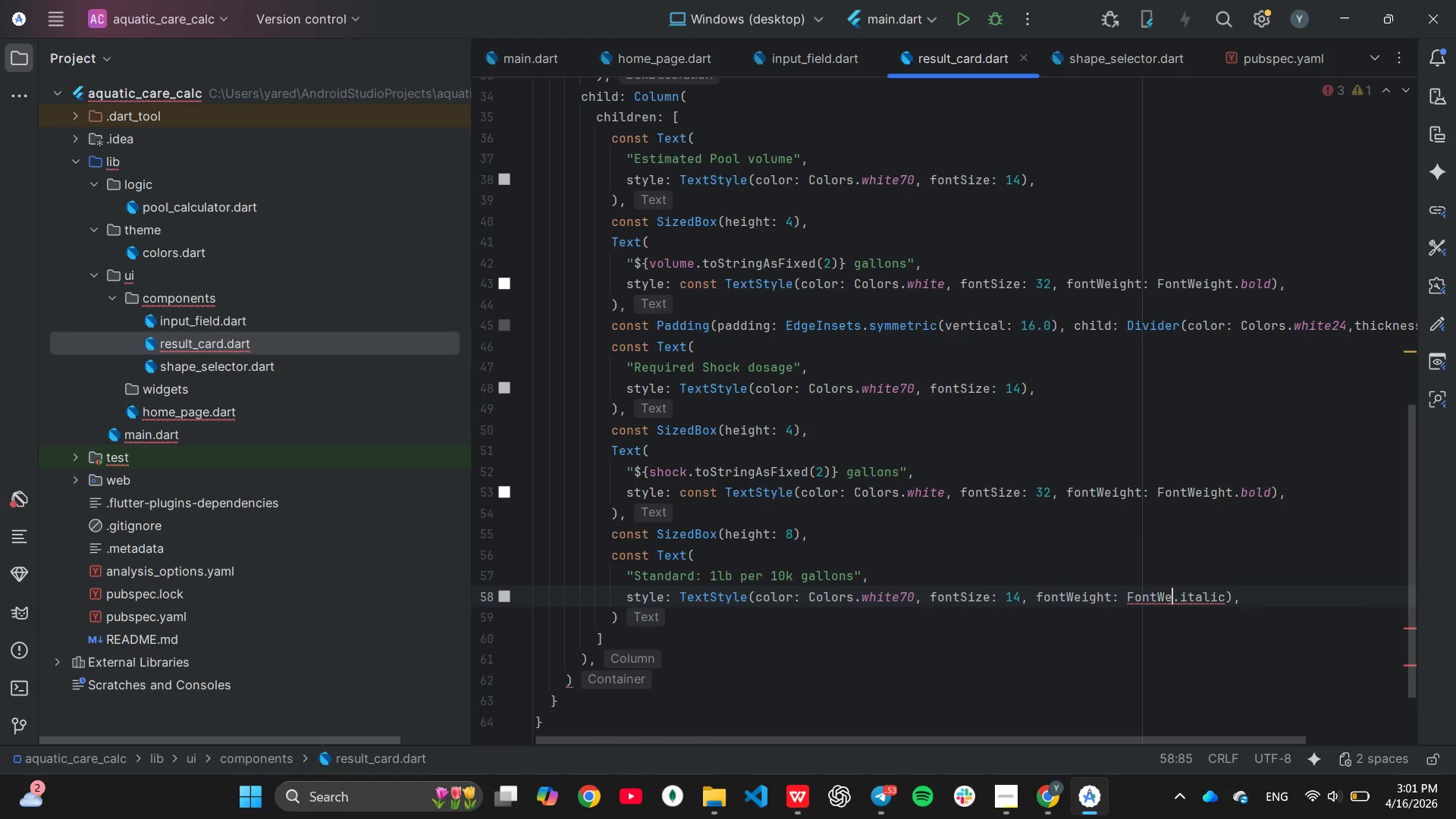 
key(Backspace)
 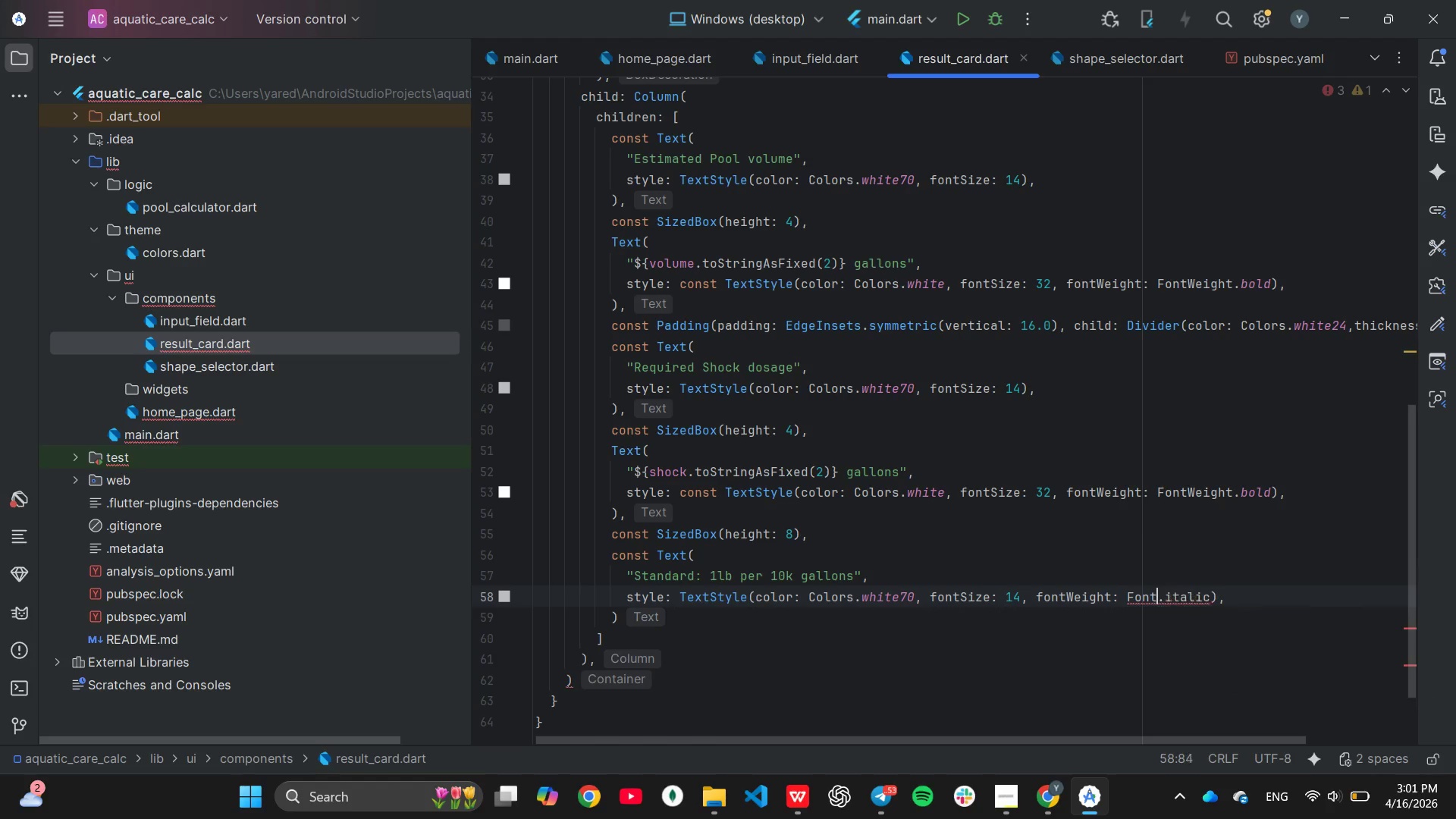 
key(Backspace)
 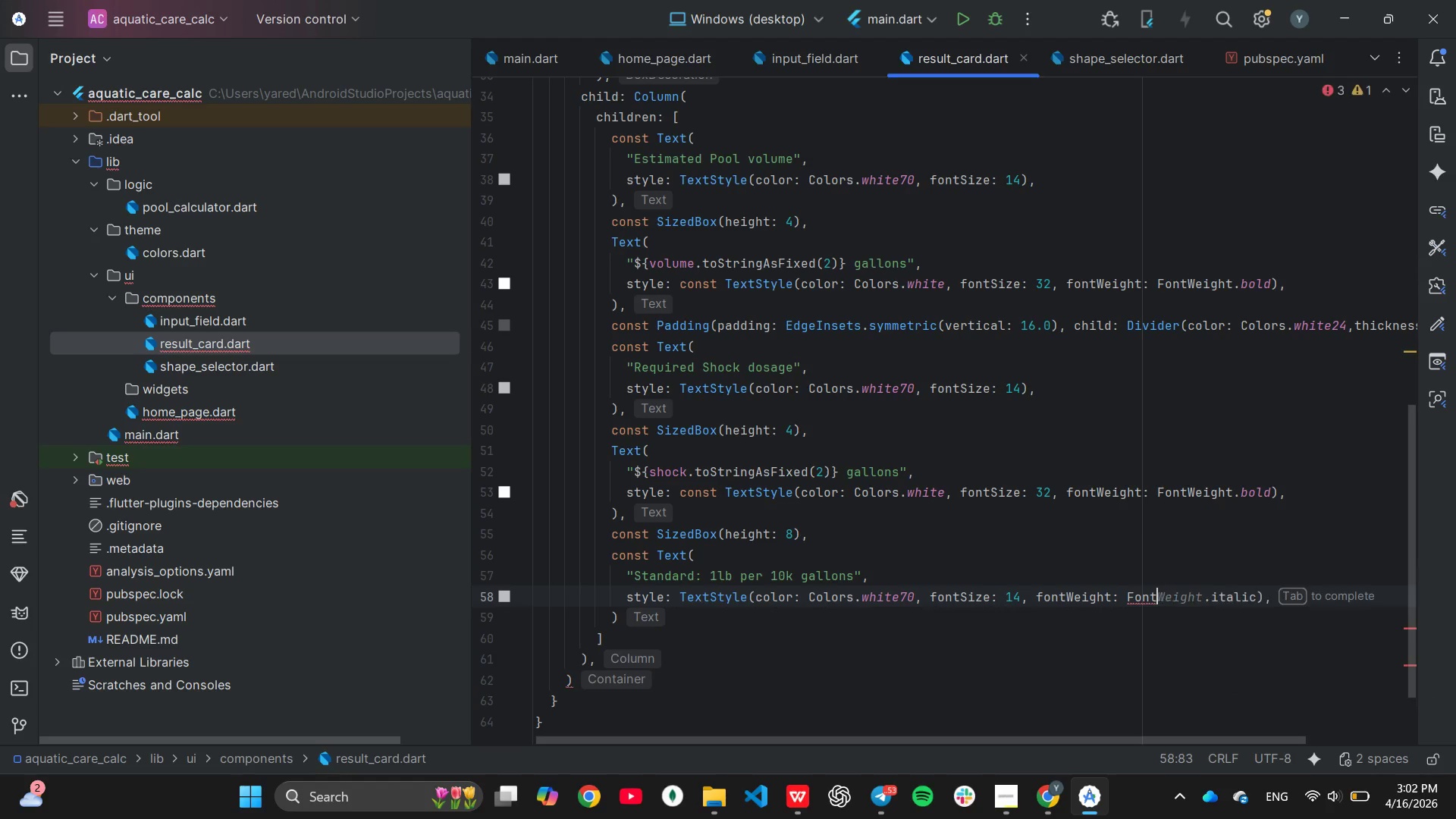 
key(Shift+S)
 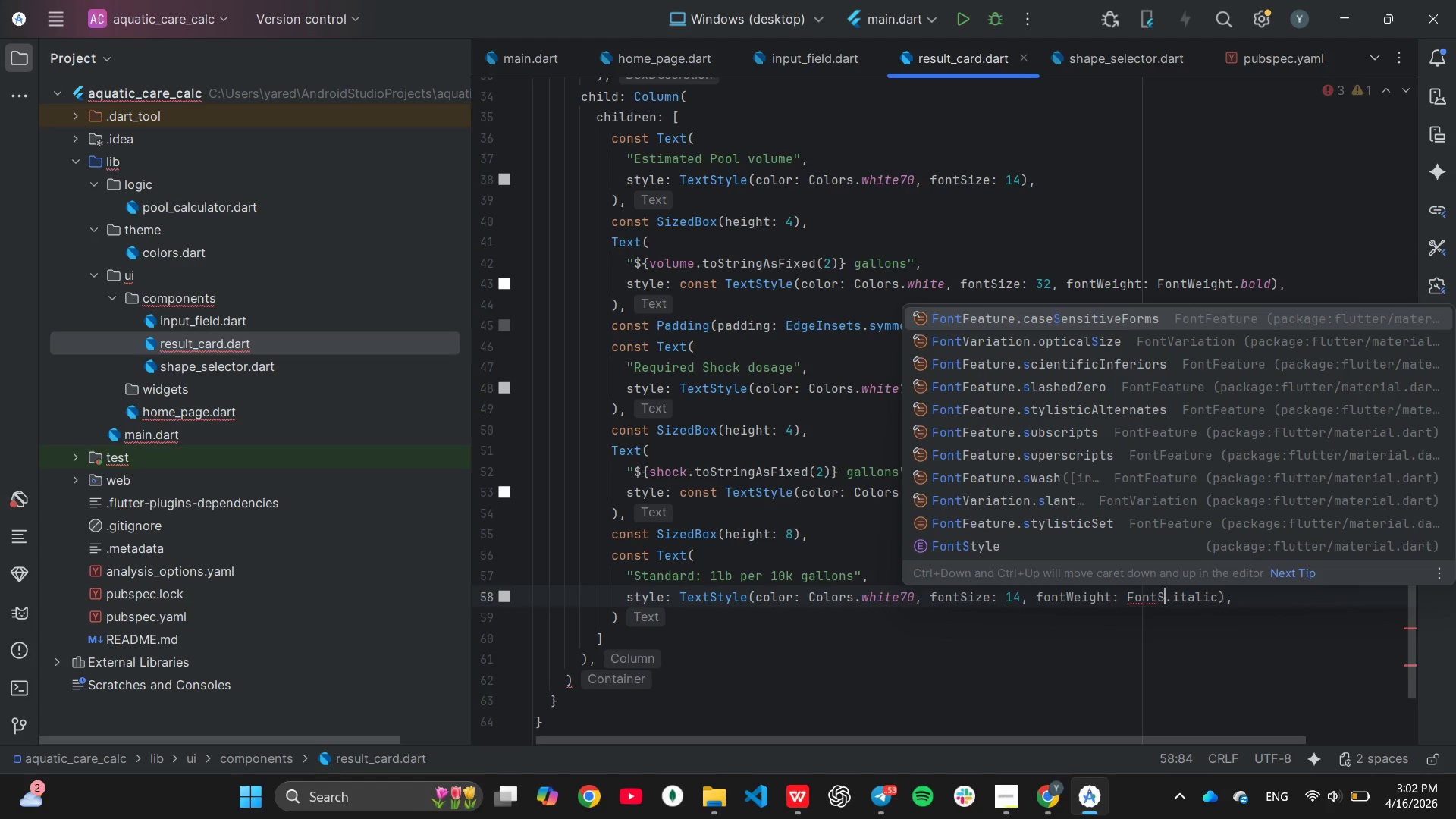 
hold_key(key=ArrowDown, duration=0.84)
 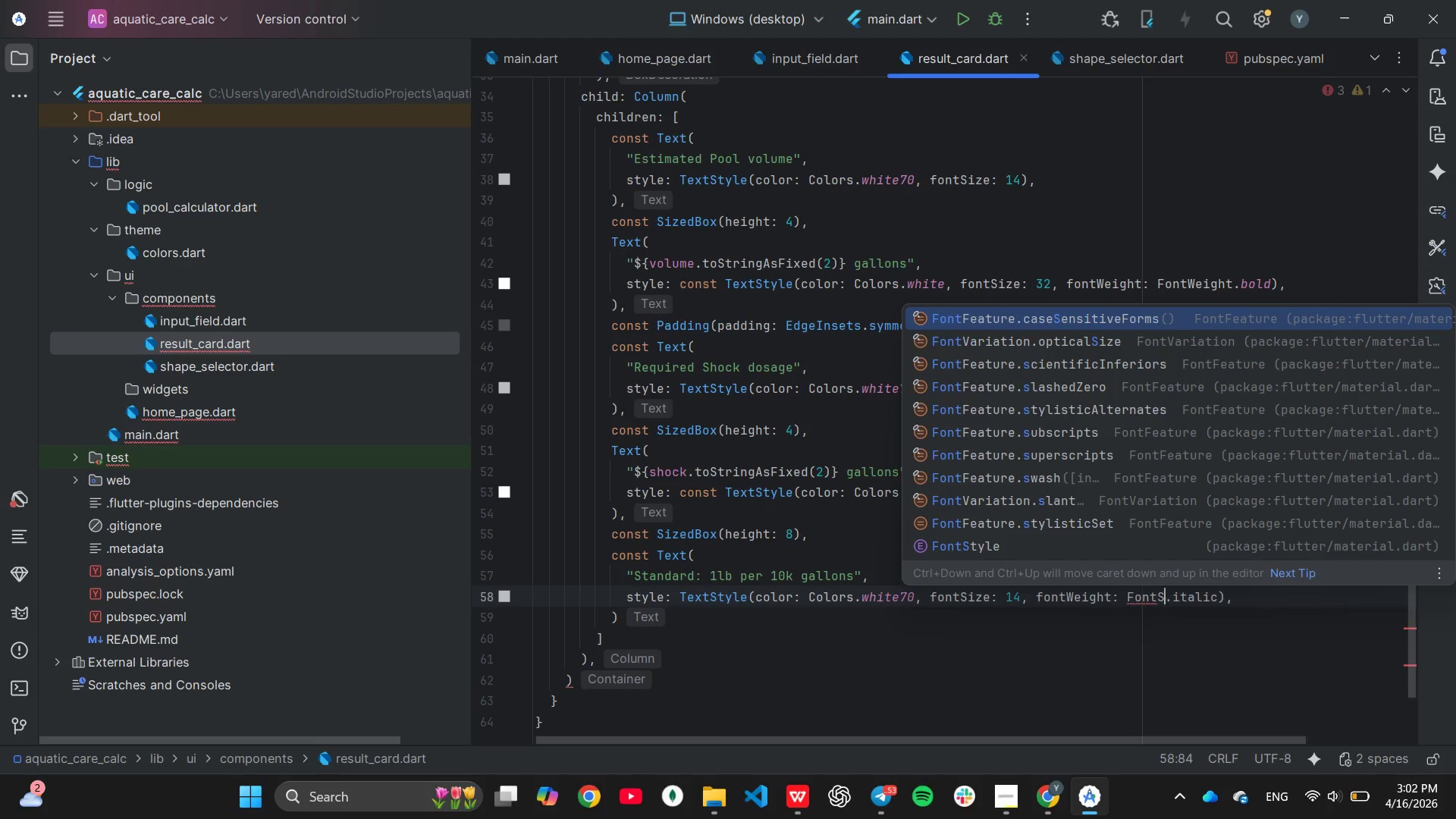 
key(ArrowUp)
 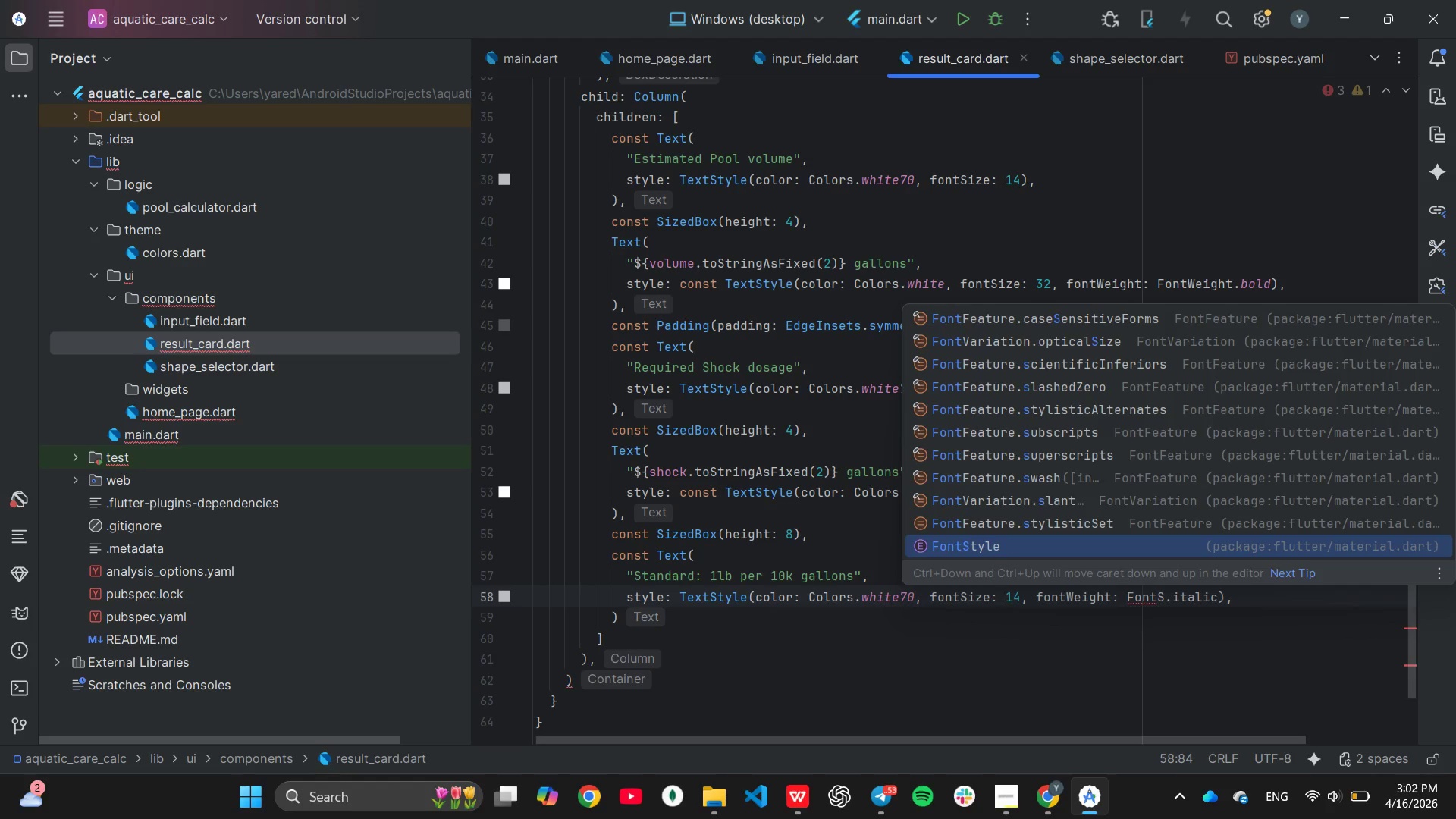 
key(Enter)
 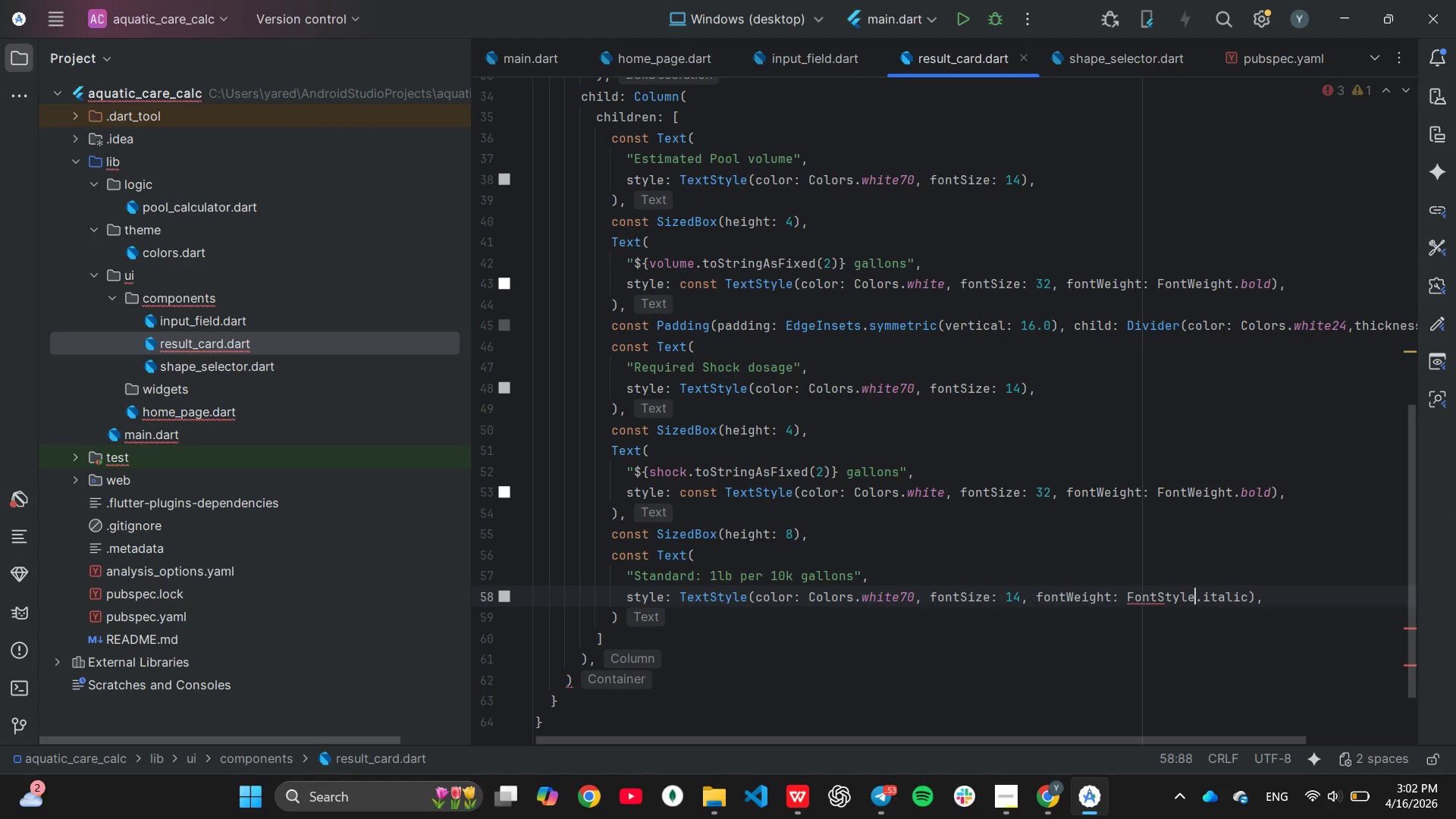 
hold_key(key=ArrowLeft, duration=0.72)
 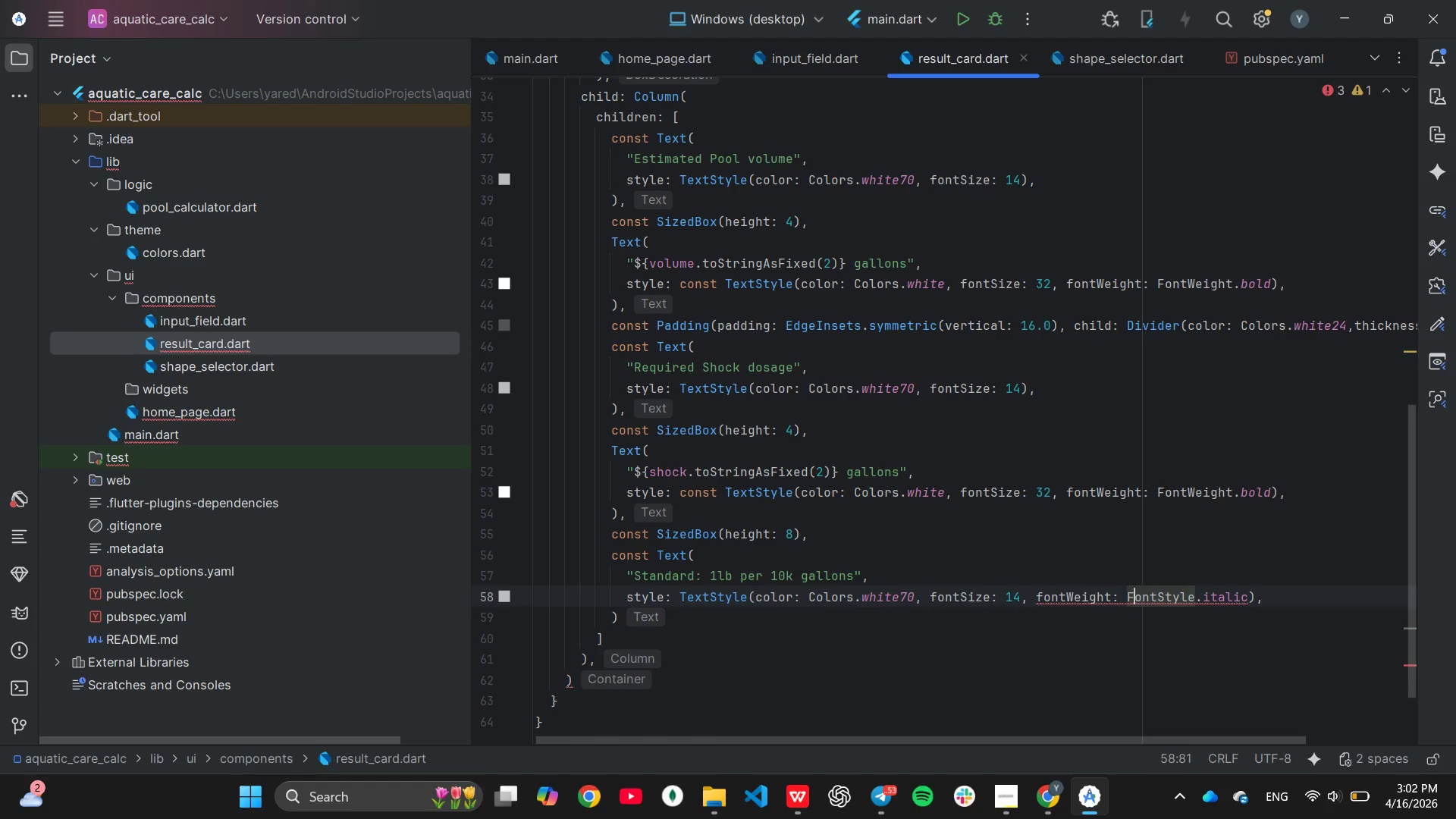 
key(ArrowLeft)
 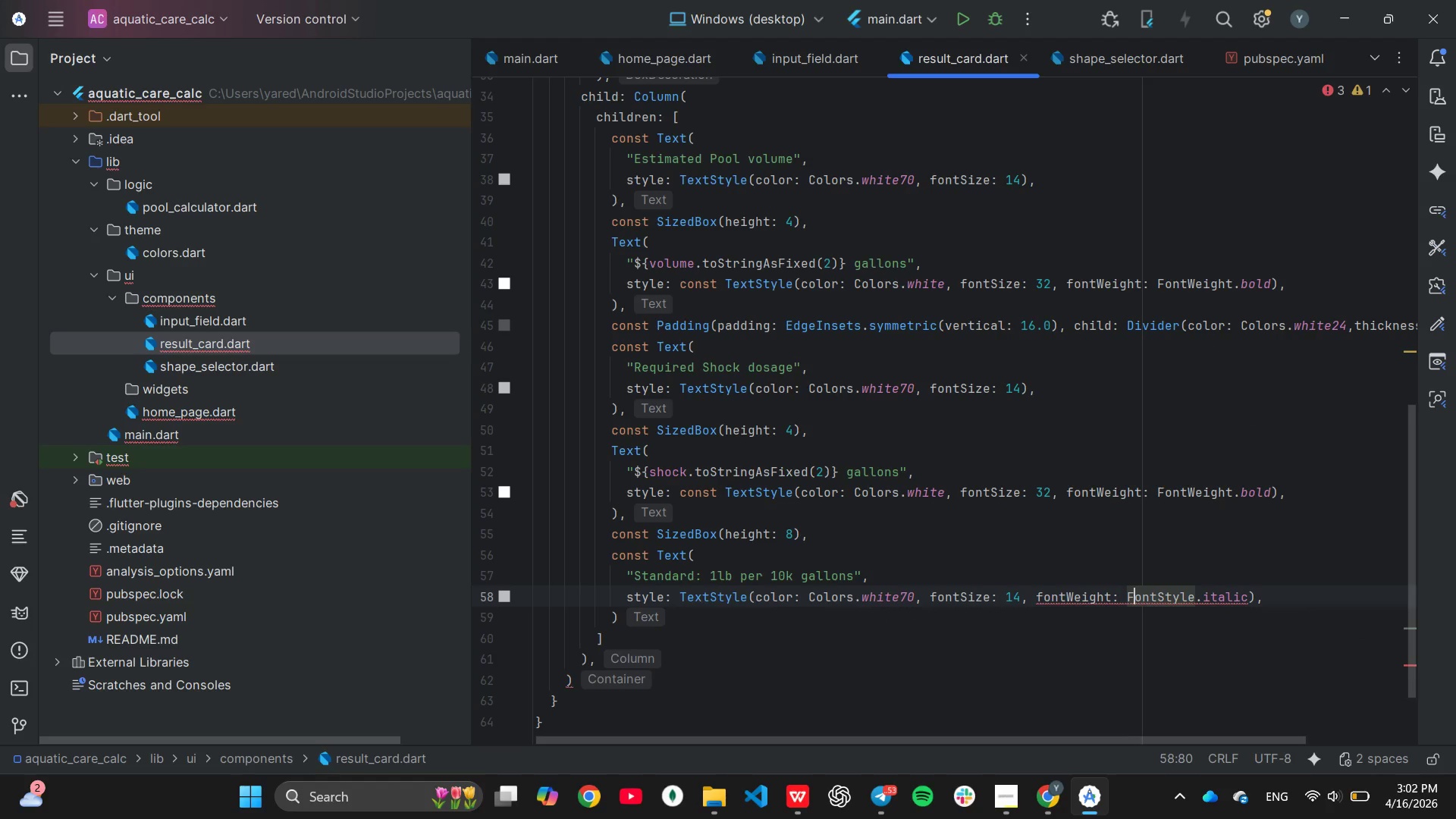 
key(ArrowLeft)
 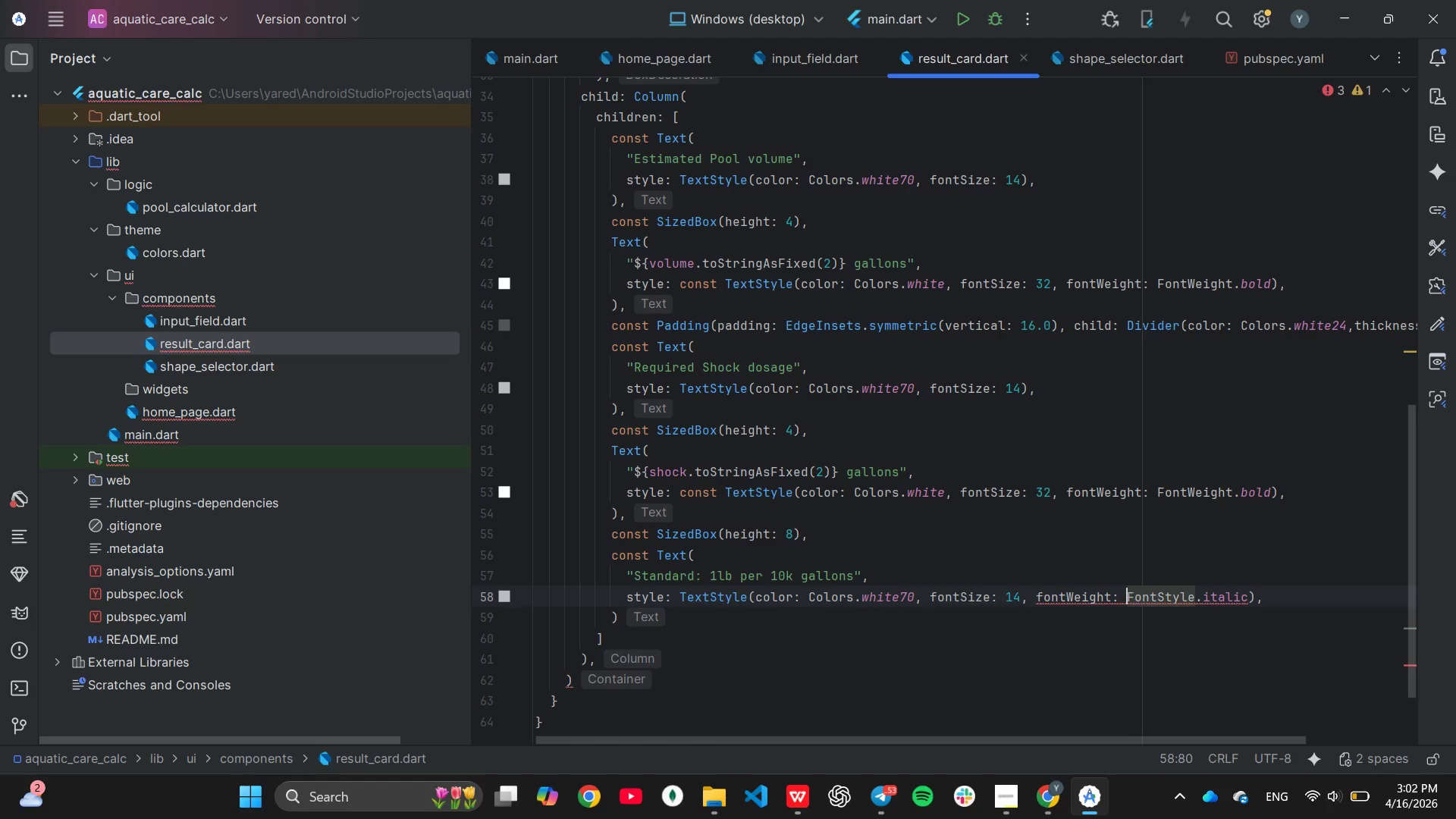 
key(ArrowLeft)
 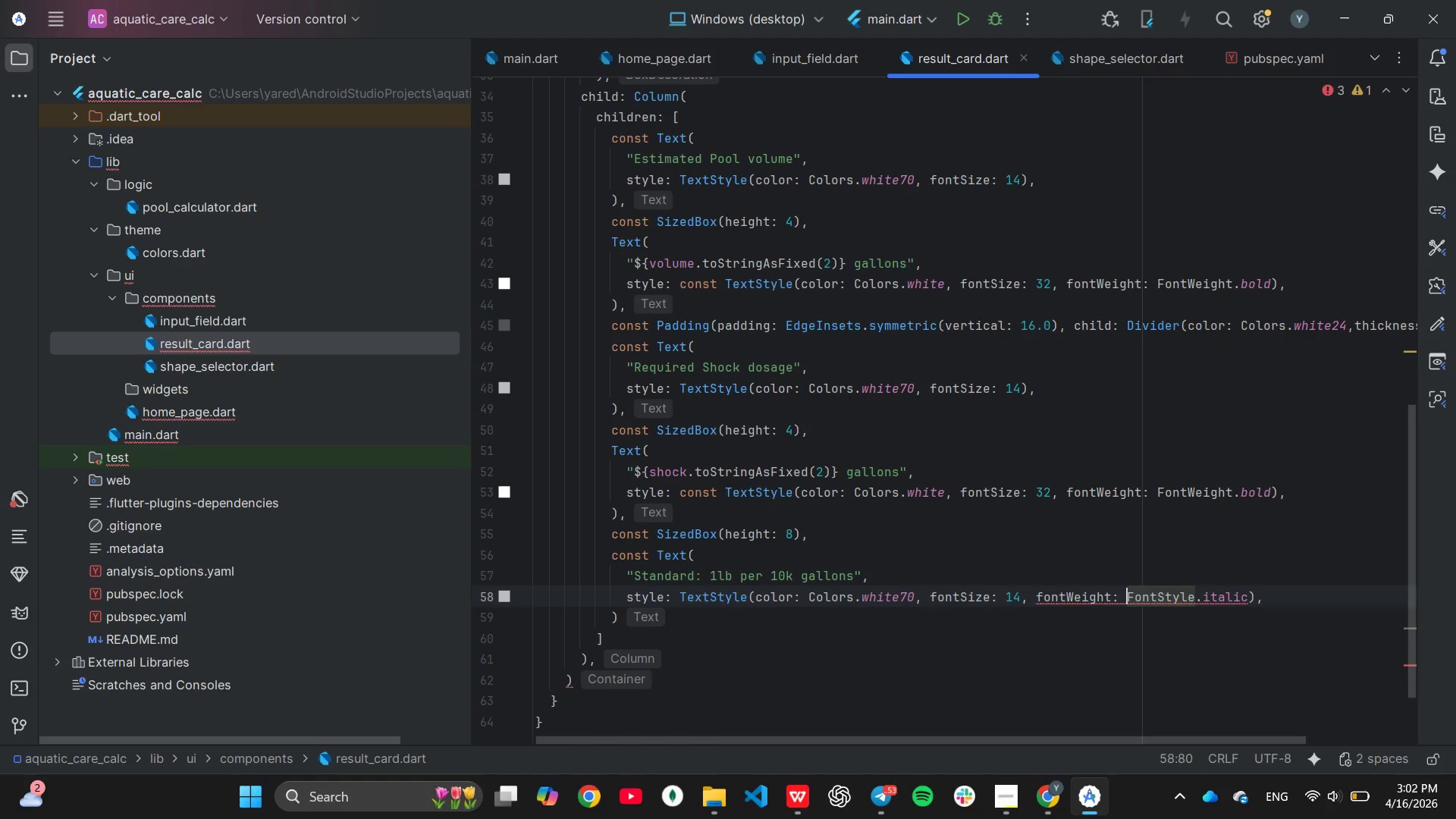 
key(ArrowLeft)
 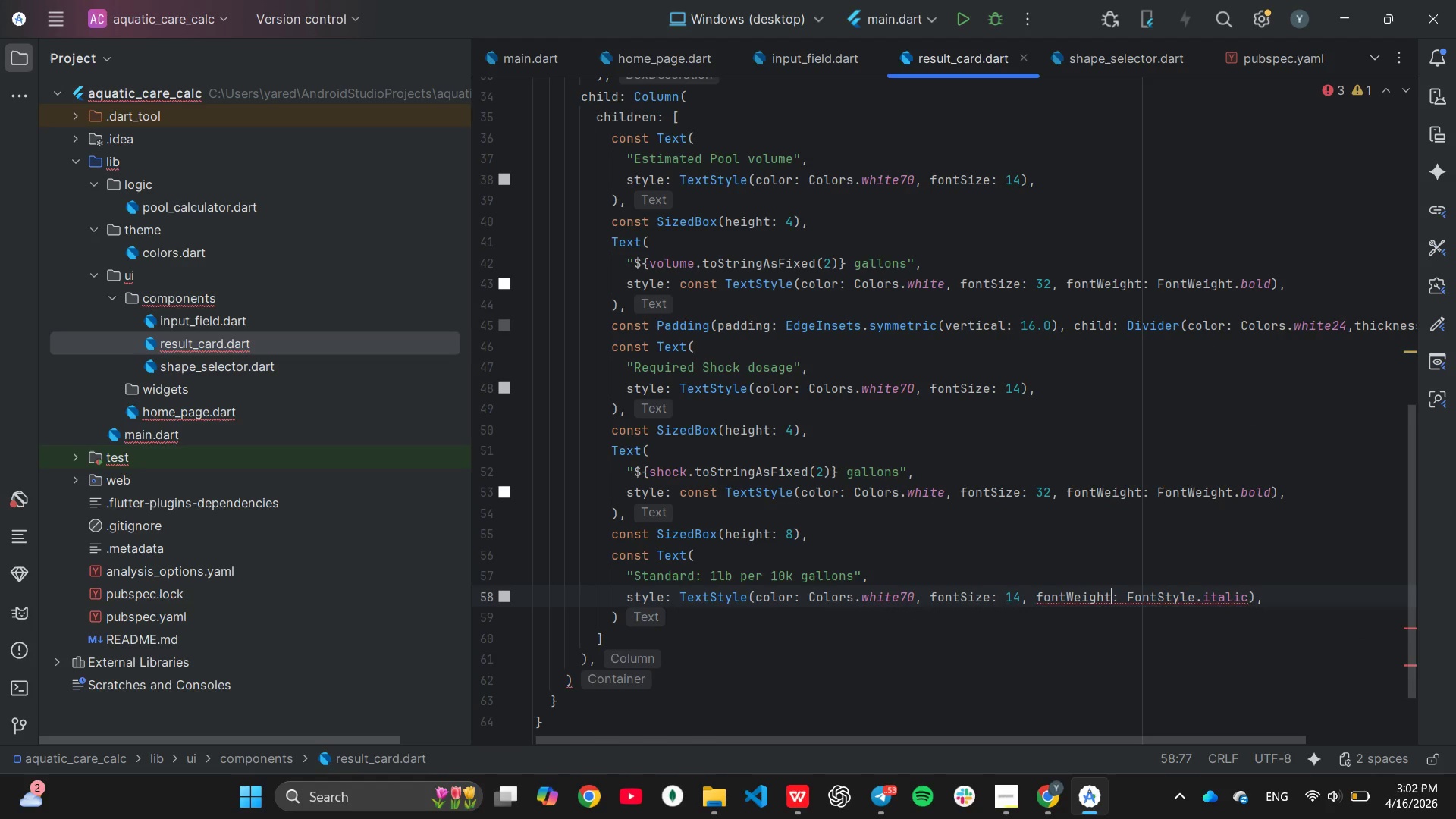 
key(Backspace)
key(Backspace)
key(Backspace)
key(Backspace)
key(Backspace)
key(Backspace)
type(St)
 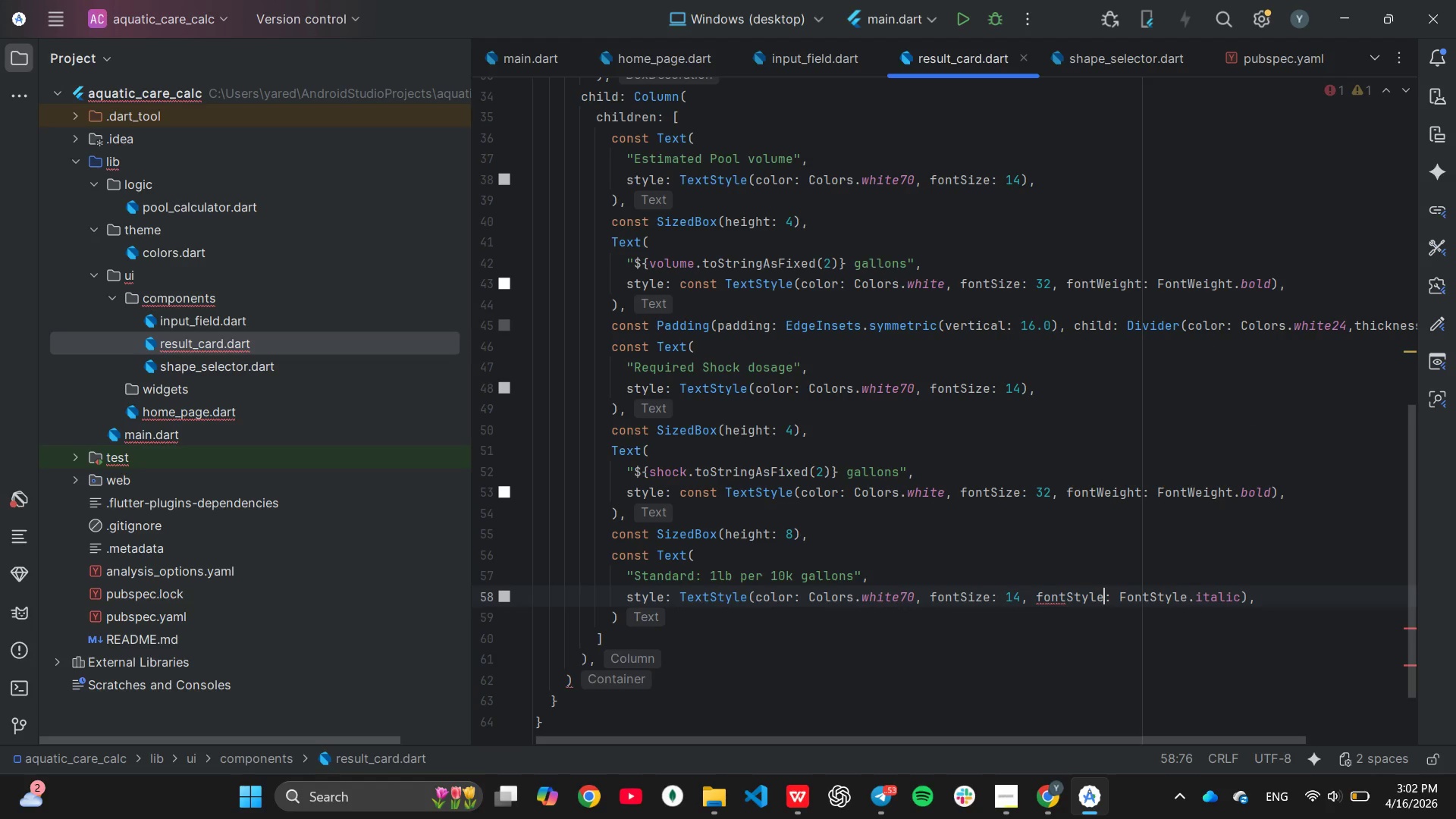 
 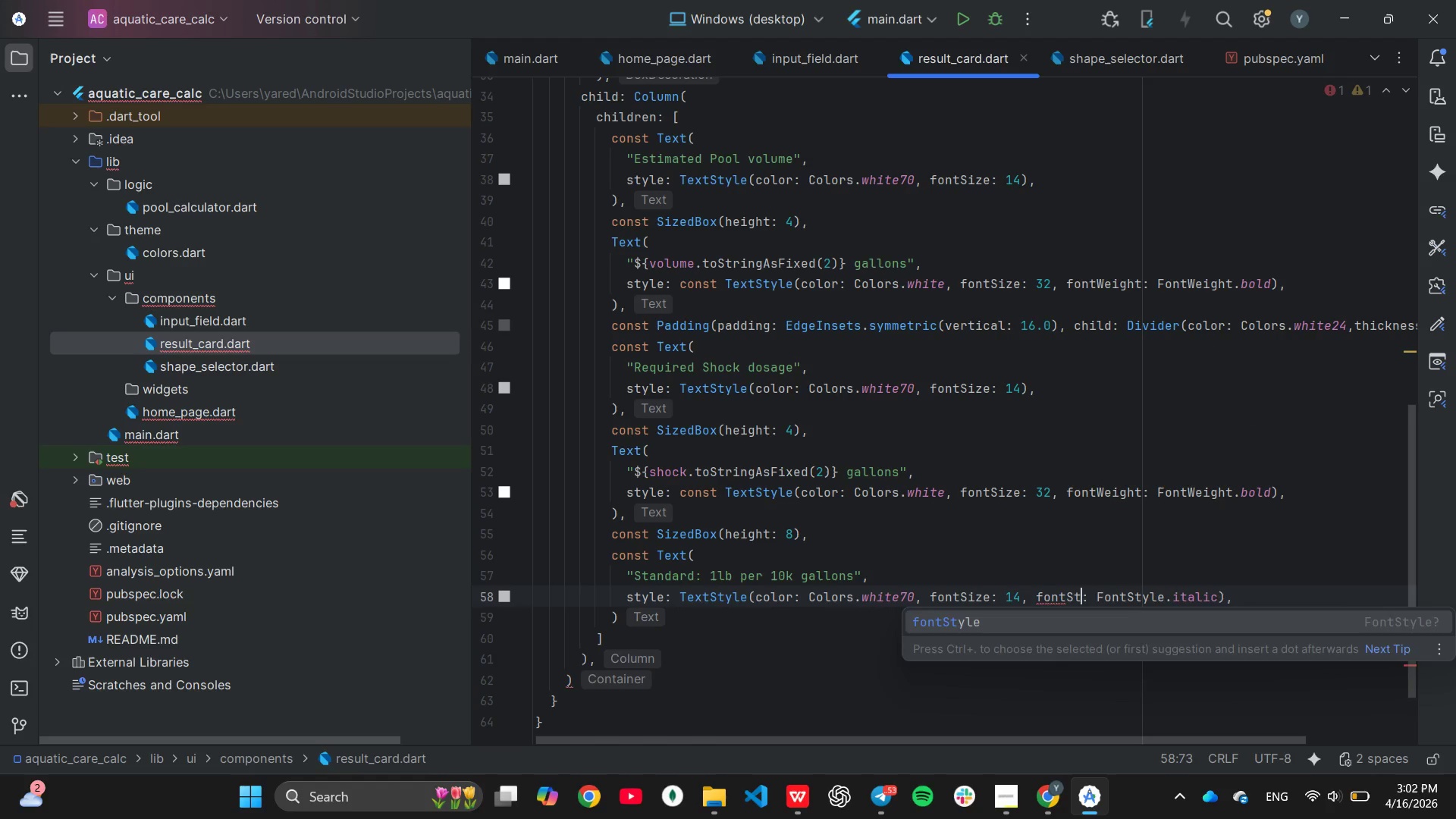 
key(Enter)
 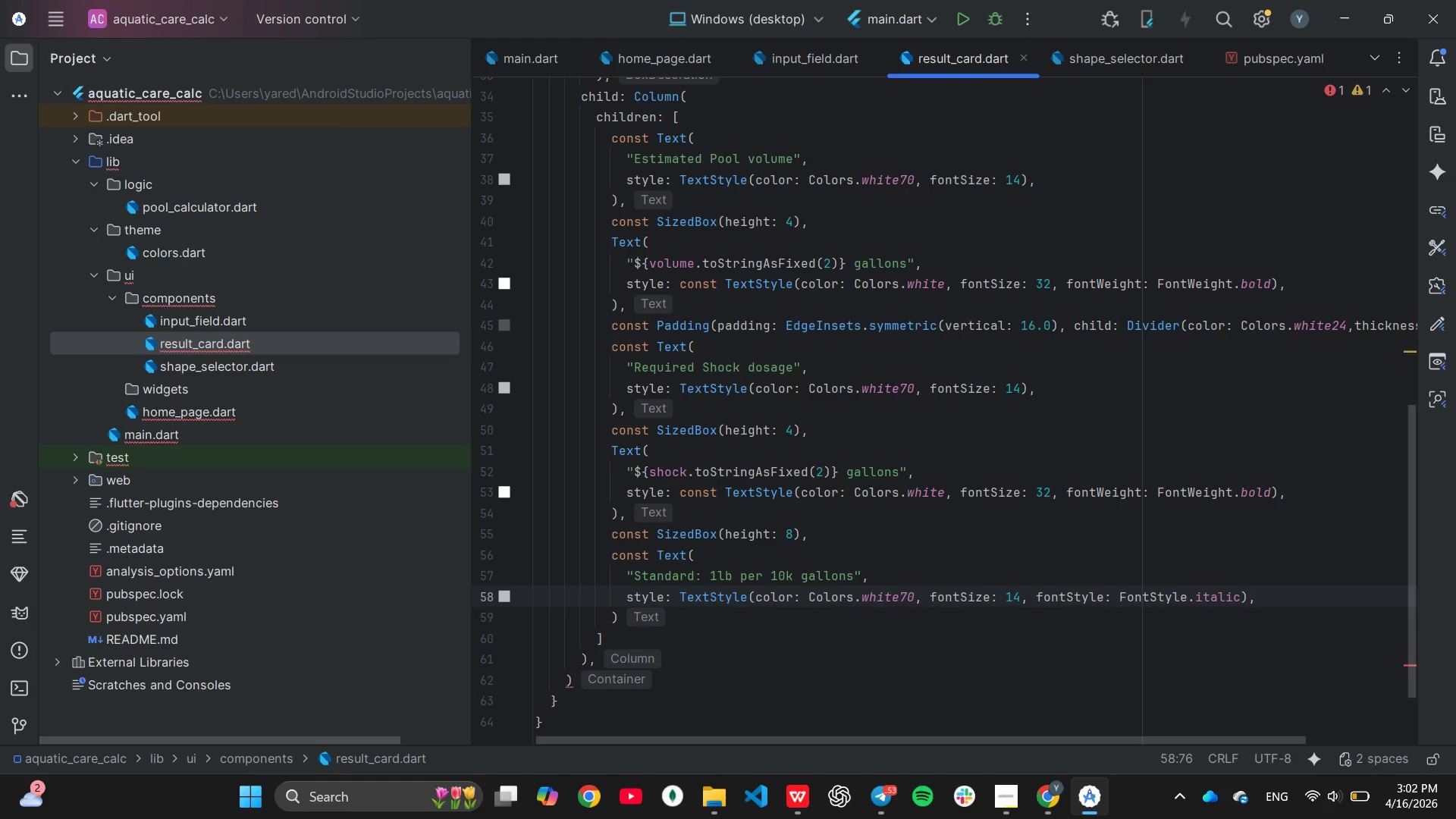 
wait(6.61)
 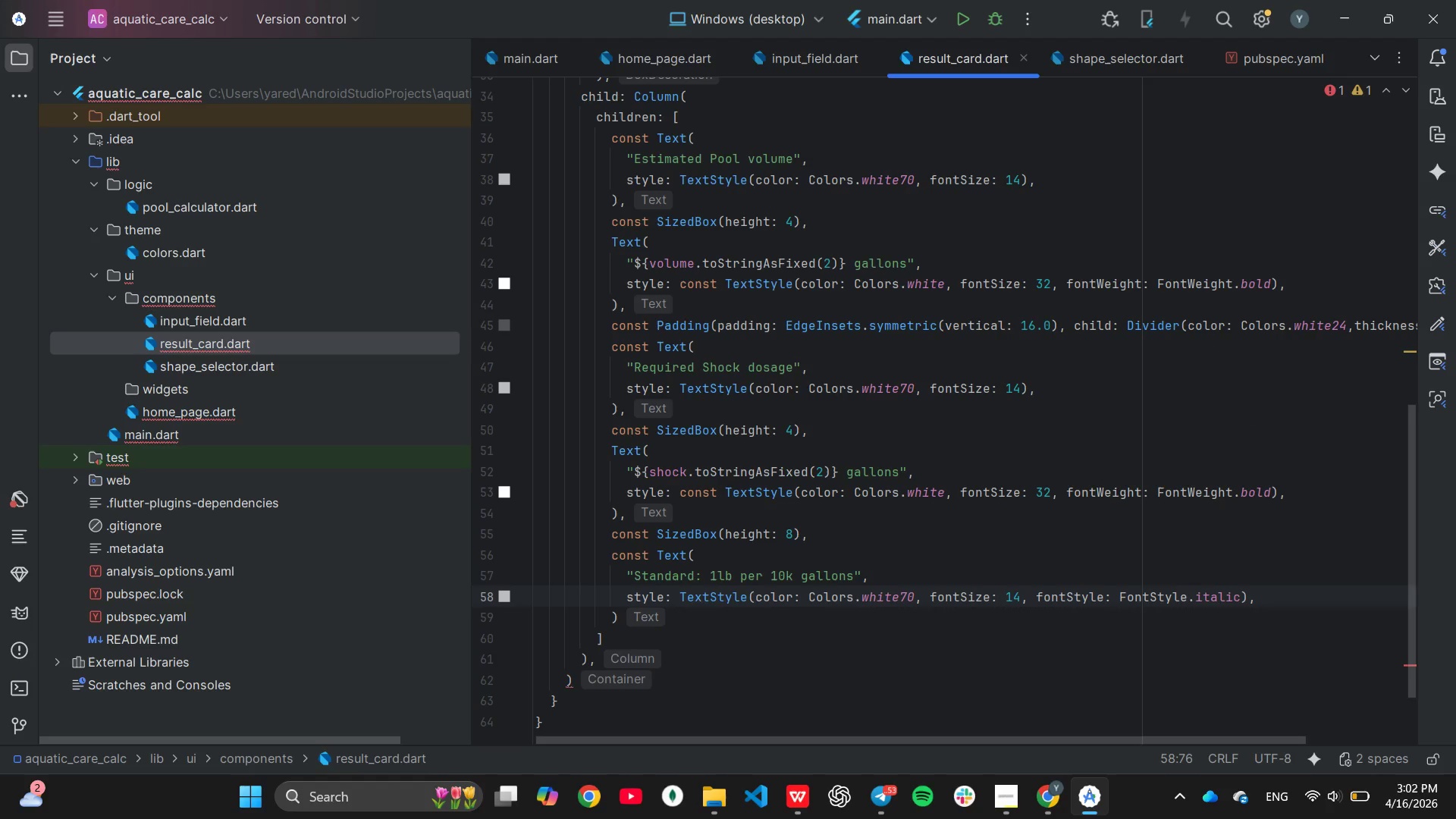 
left_click([763, 682])
 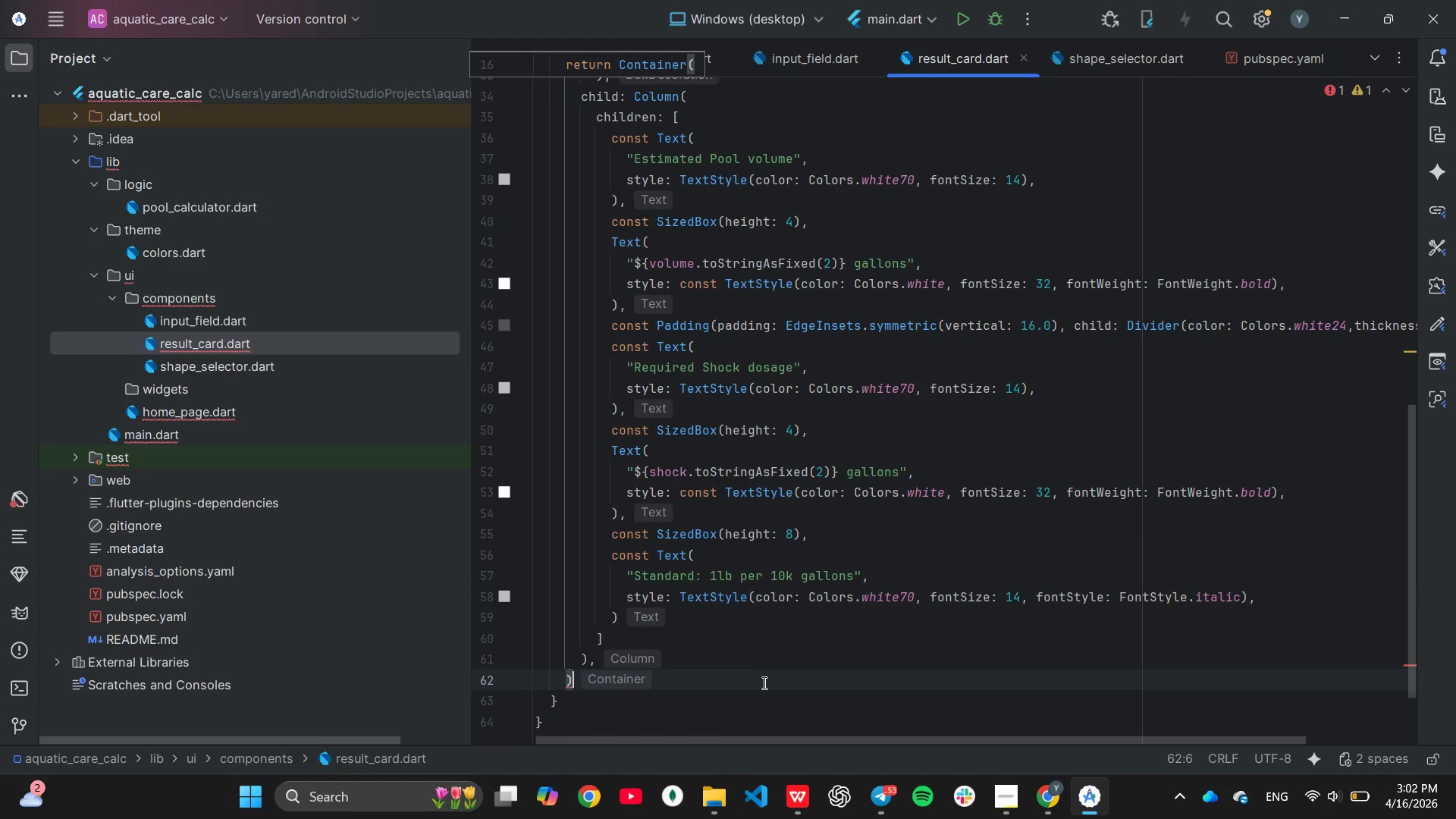 
key(Semicolon)
 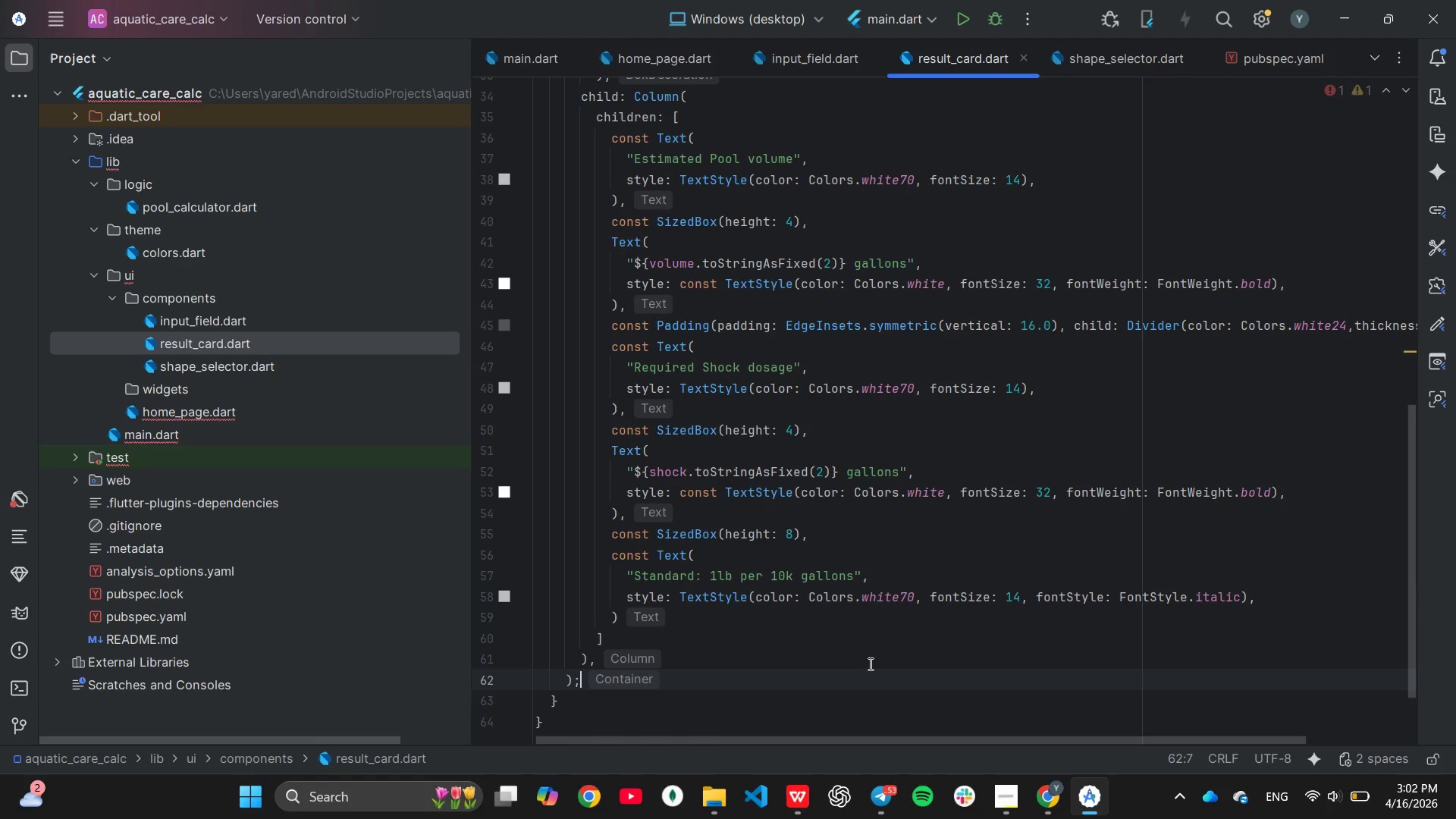 
scroll: coordinate [869, 664], scroll_direction: down, amount: 3.0
 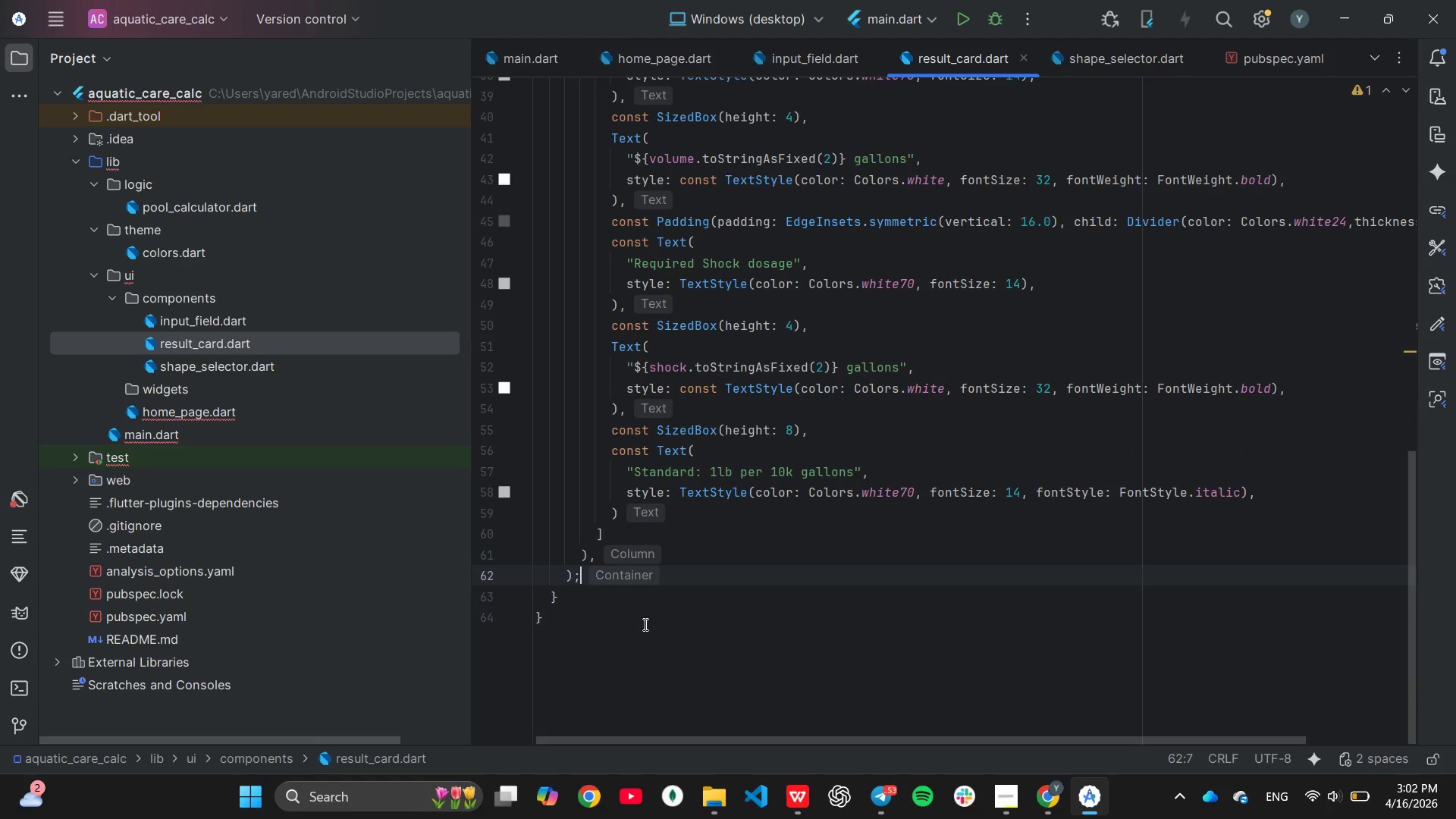 
double_click([285, 412])
 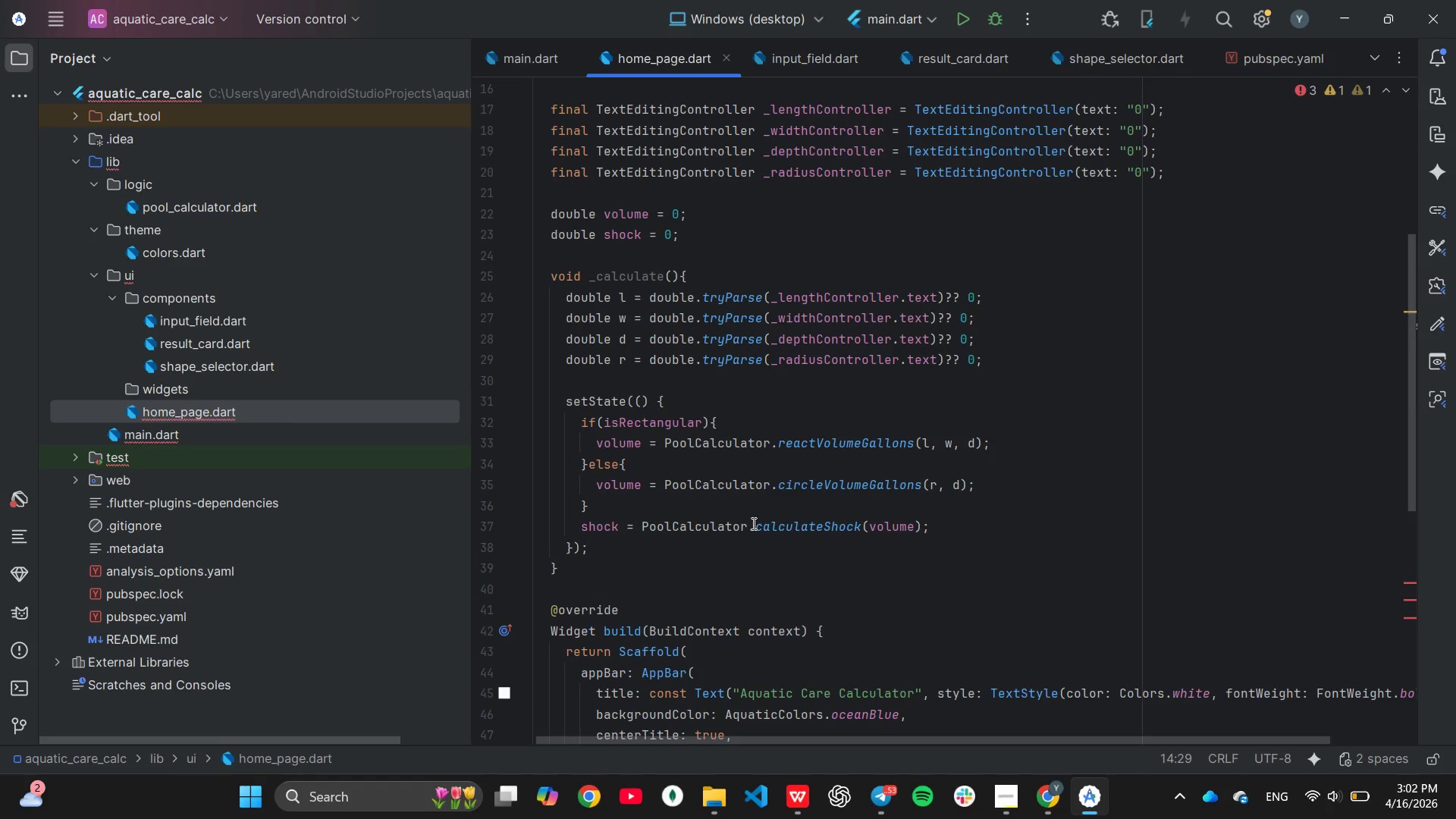 
mouse_move([789, 524])
 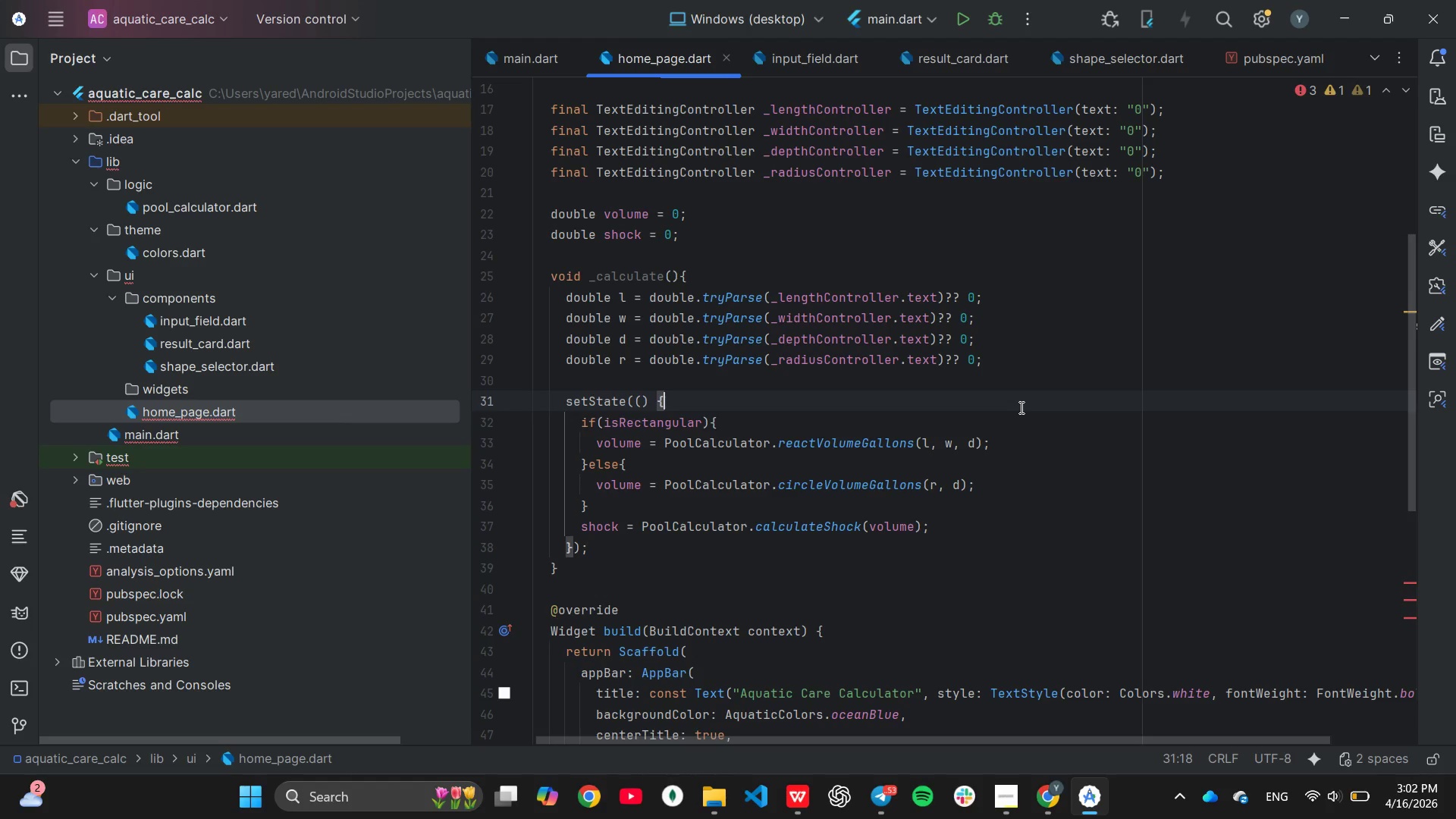 
wait(10.34)
 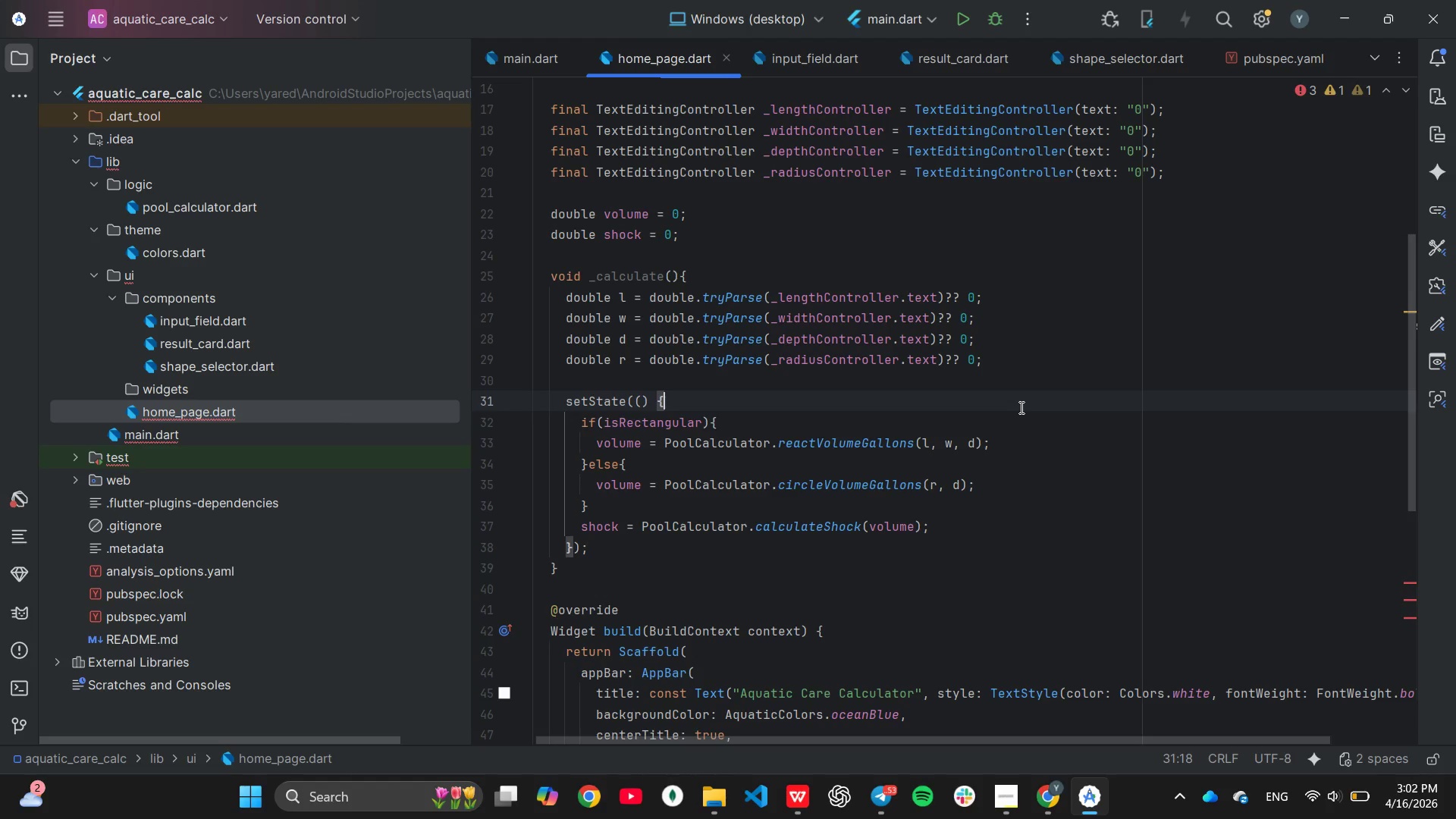 
scroll: coordinate [995, 422], scroll_direction: down, amount: 6.0
 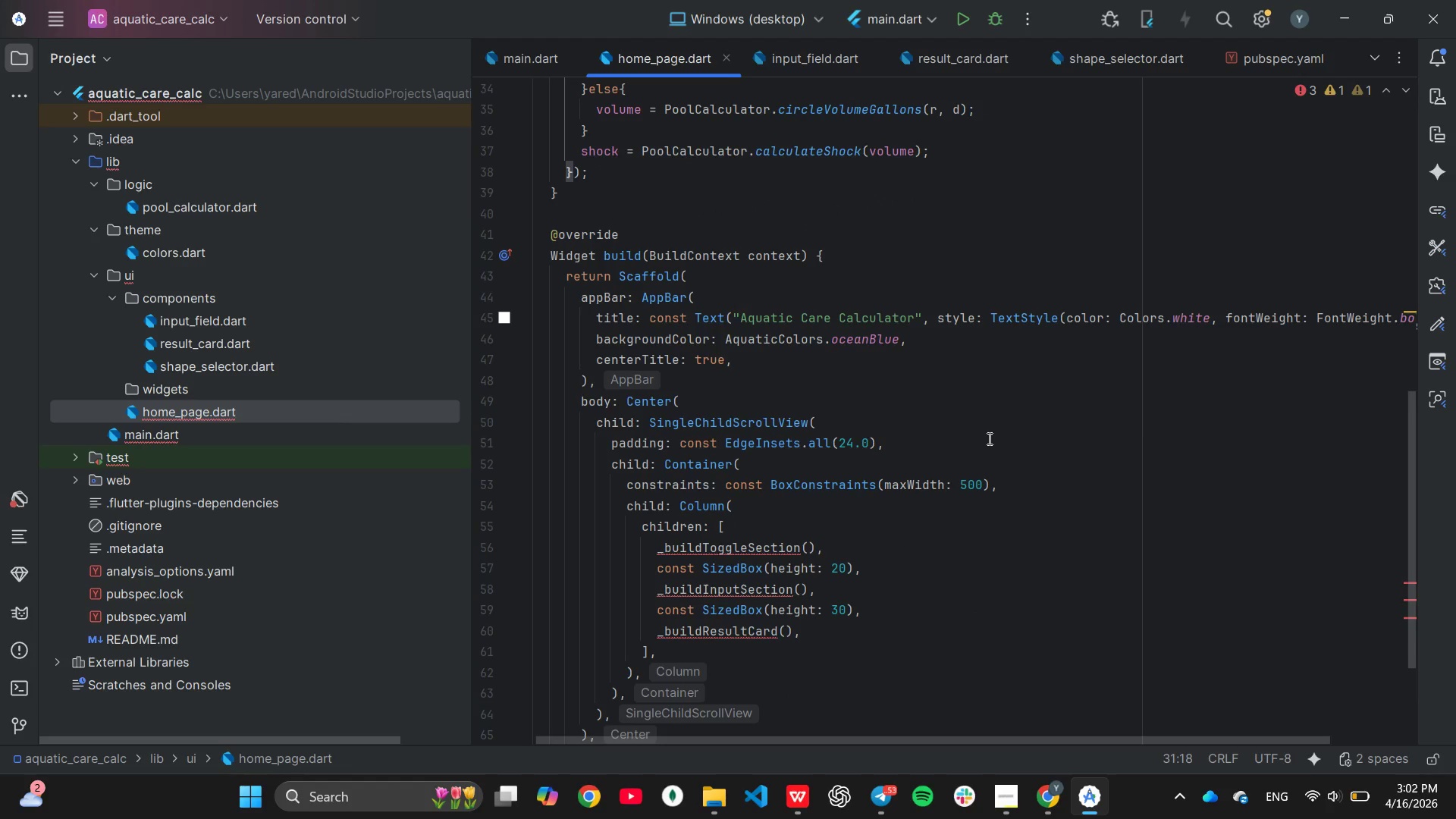 
wait(9.6)
 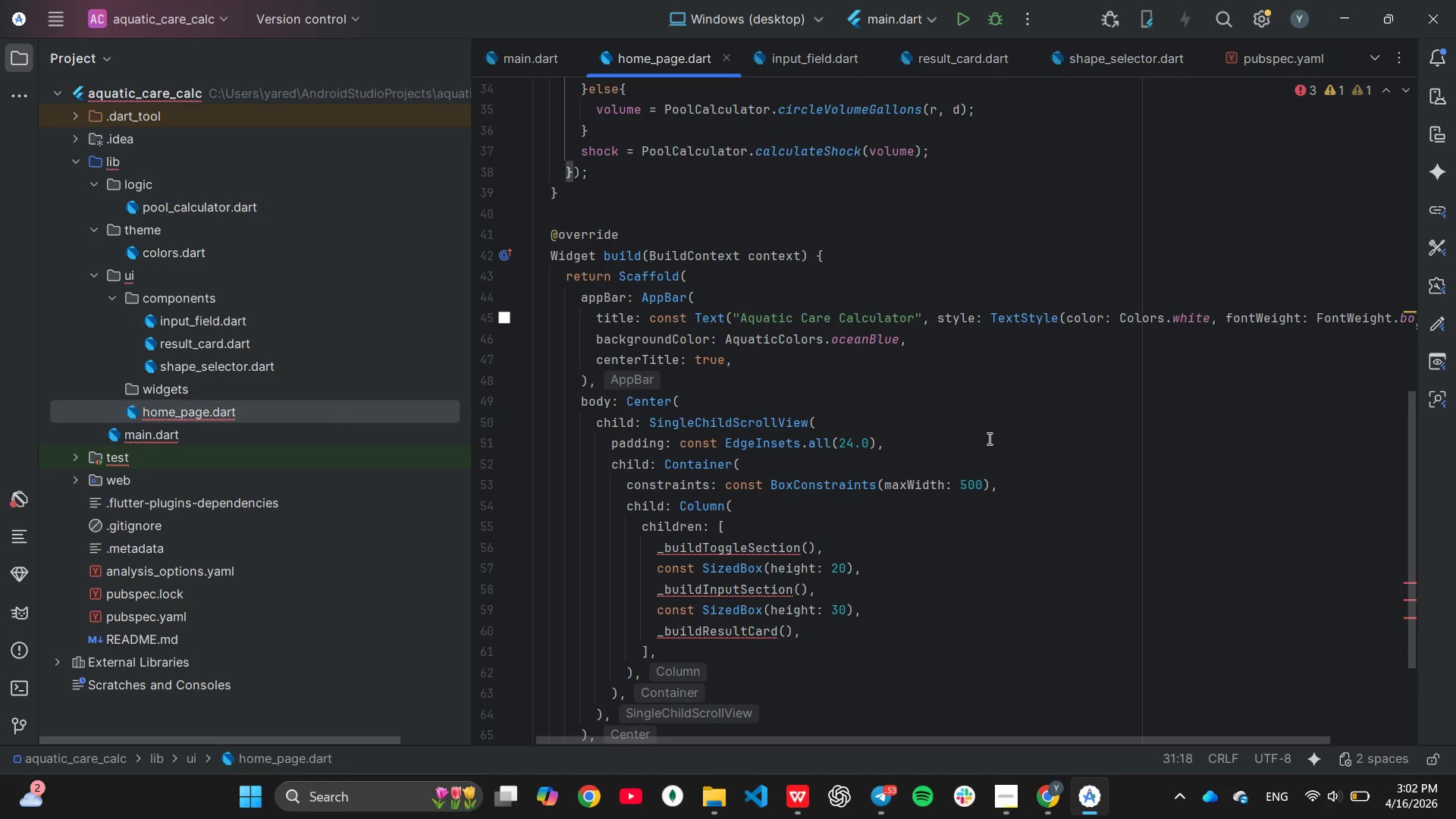 
scroll: coordinate [986, 445], scroll_direction: down, amount: 3.0
 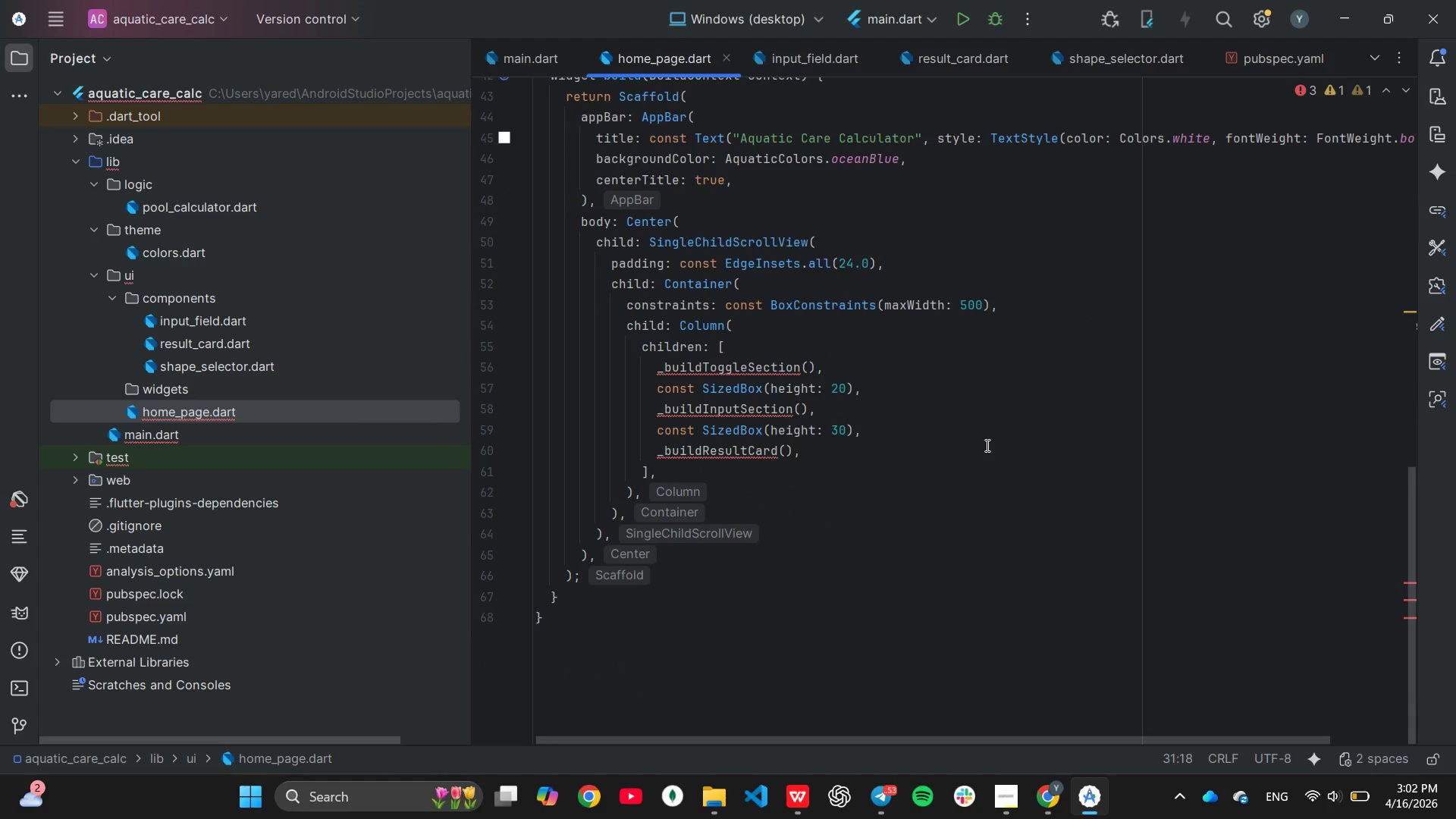 
scroll: coordinate [986, 445], scroll_direction: up, amount: 5.0
 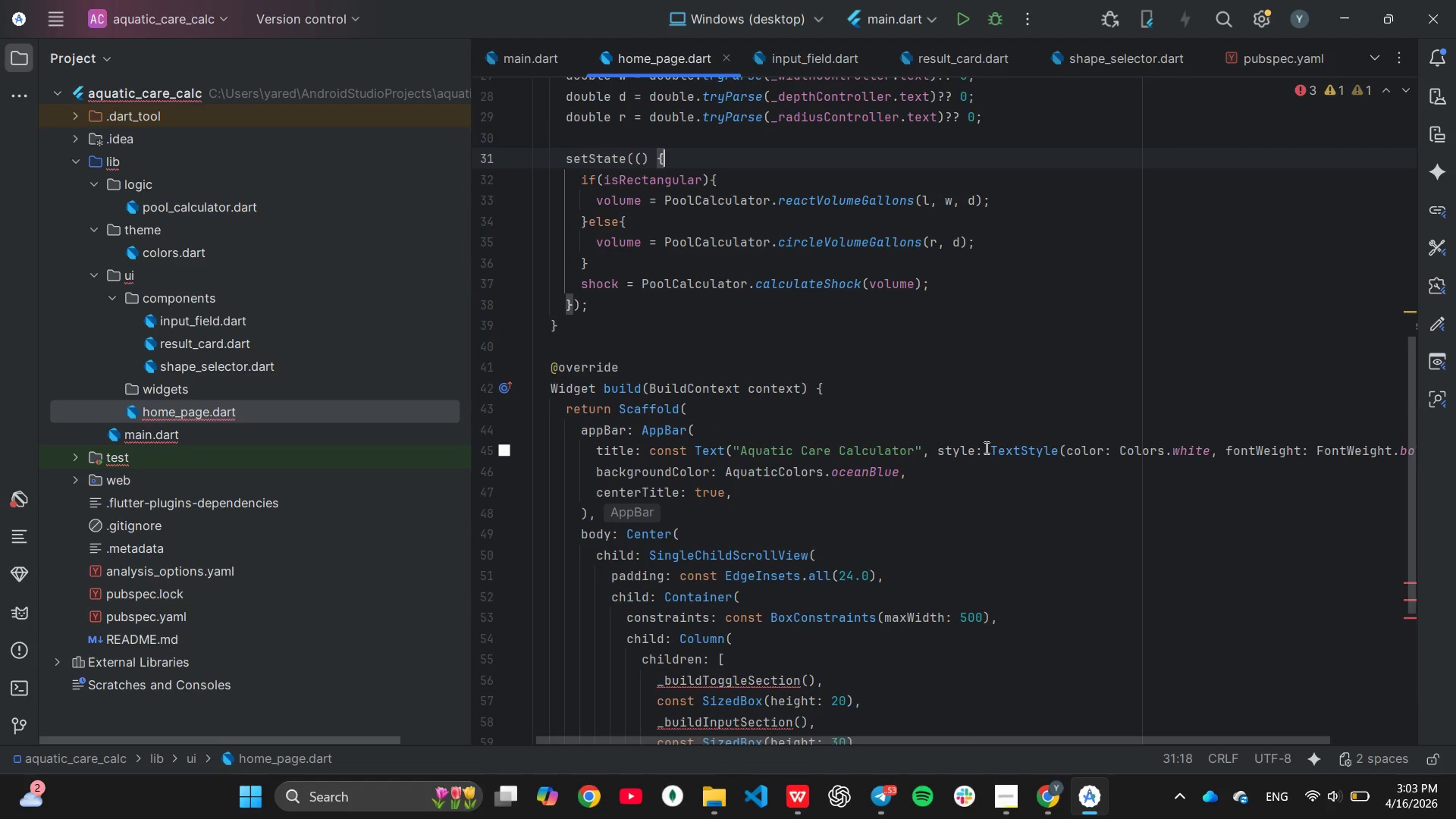 
scroll: coordinate [985, 448], scroll_direction: down, amount: 1.0
 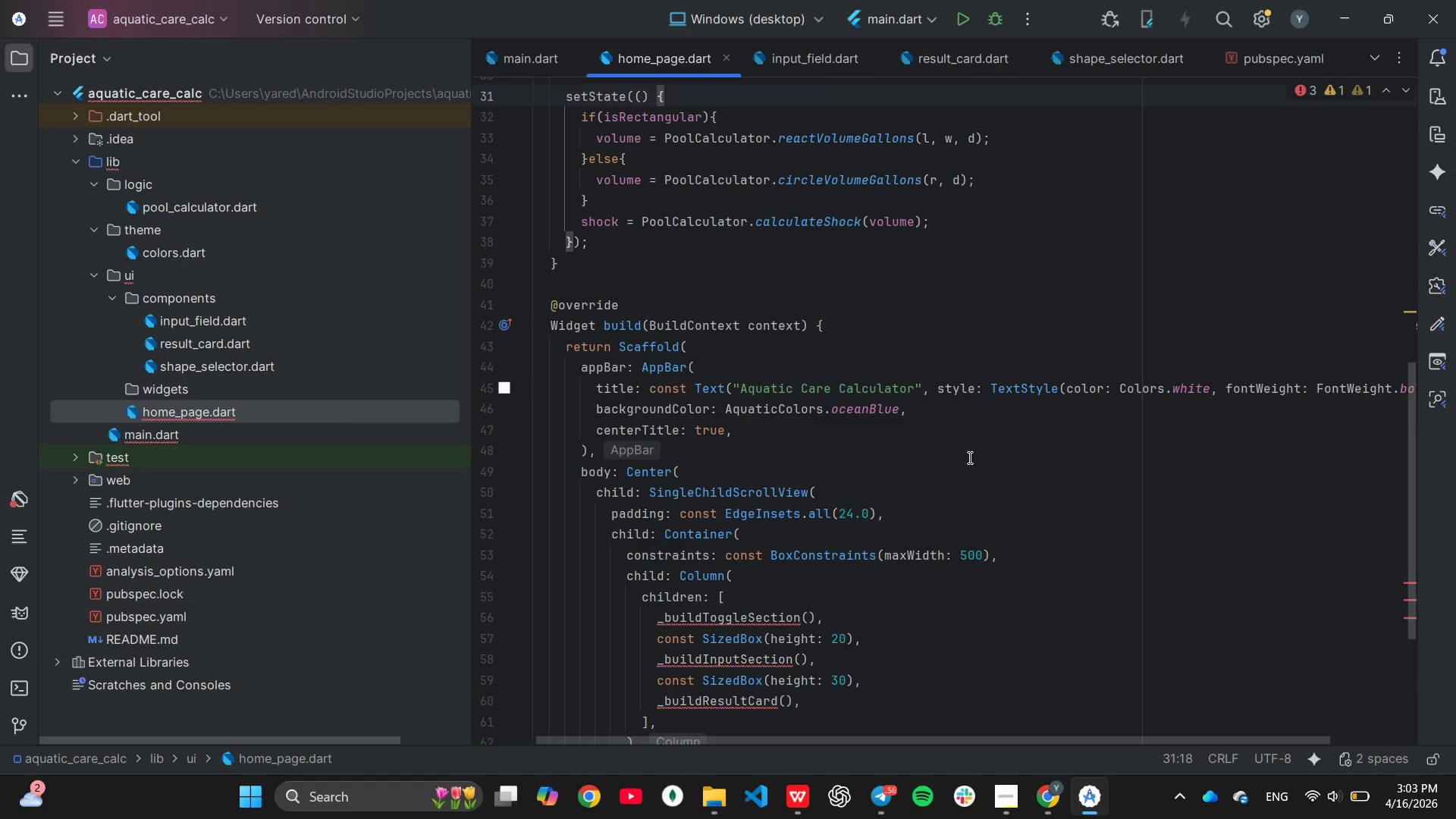 
wait(7.4)
 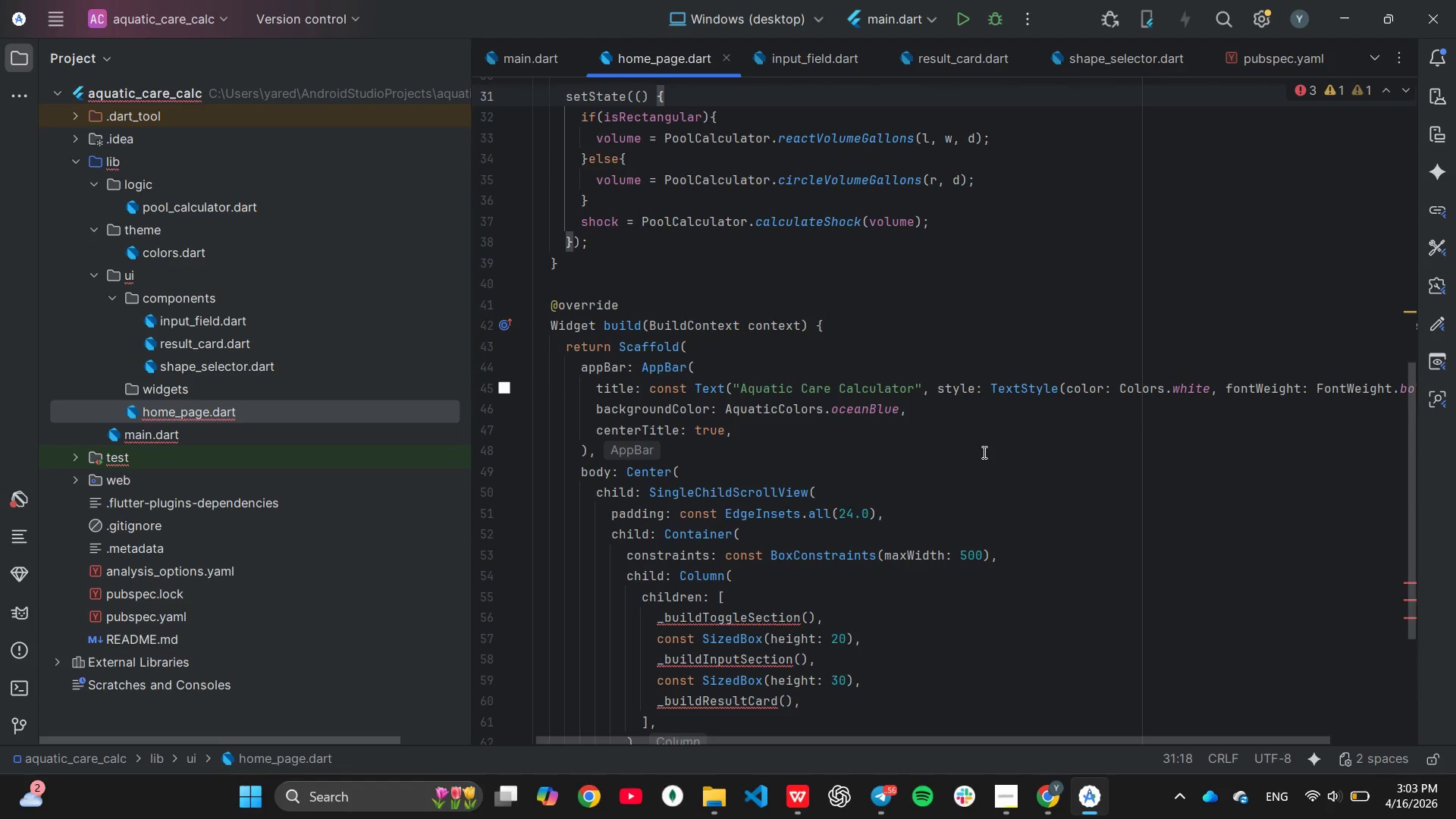 
mouse_move([613, 495])
 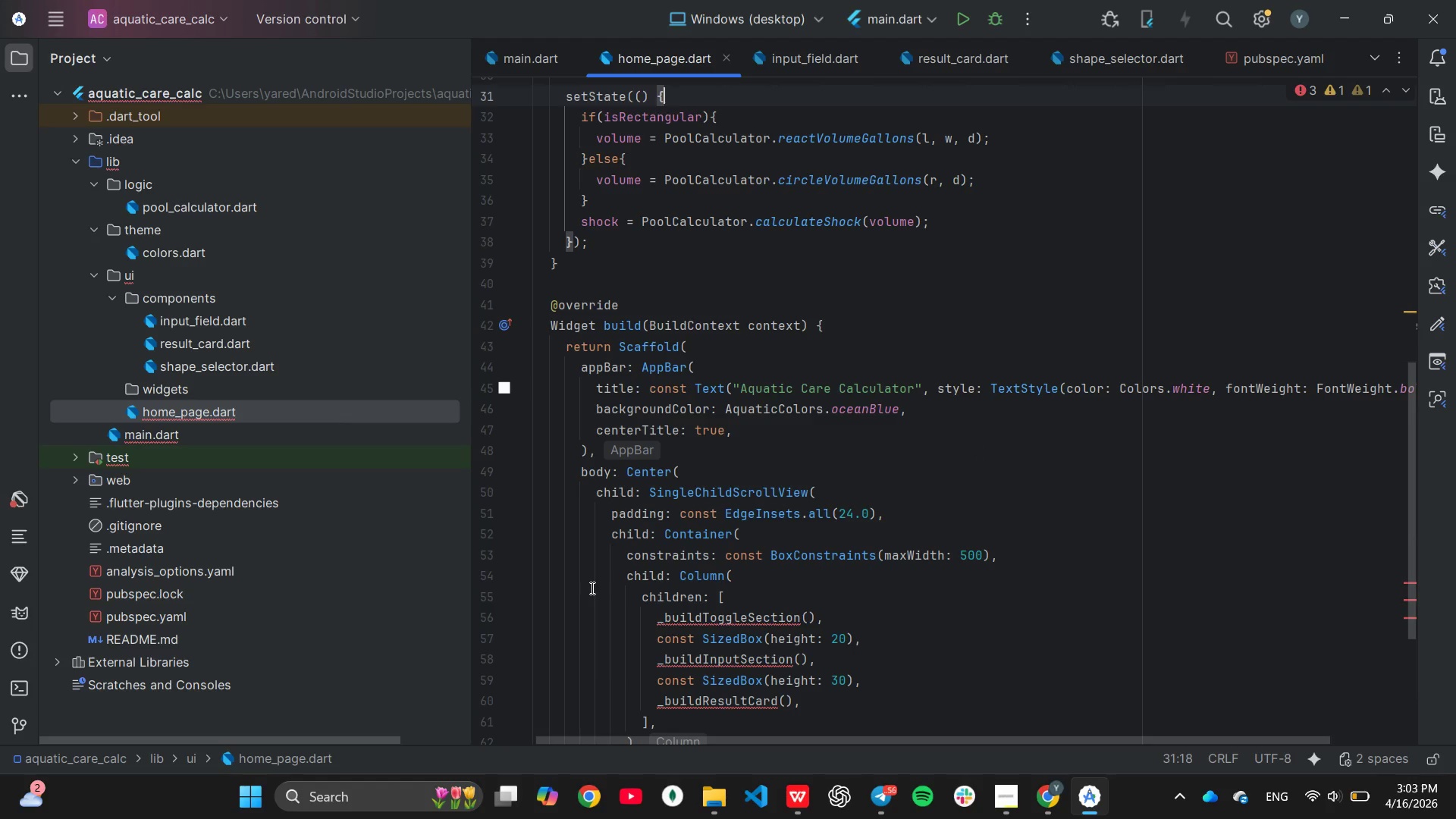 
wait(8.56)
 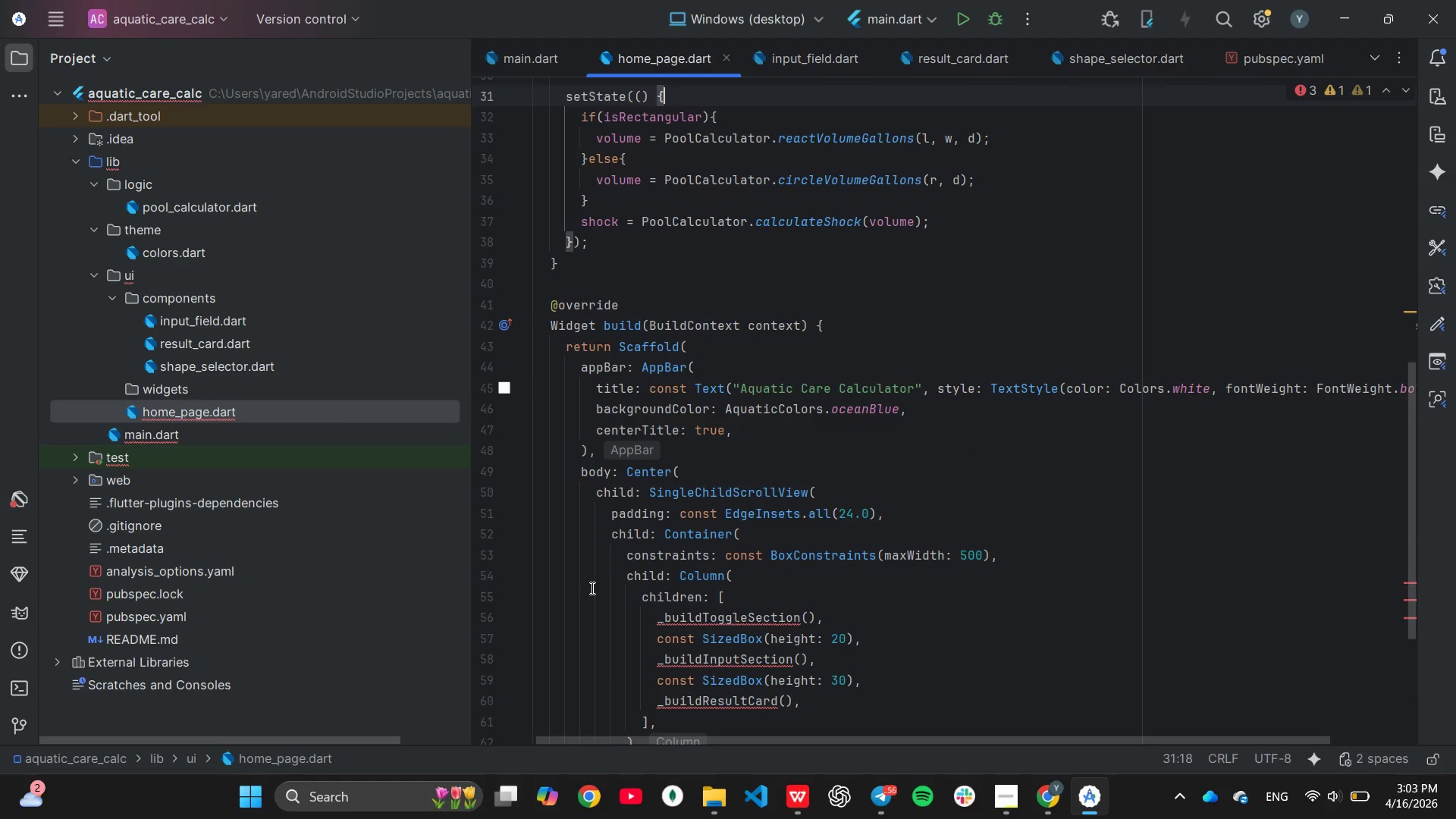 
scroll: coordinate [591, 588], scroll_direction: down, amount: 1.0
 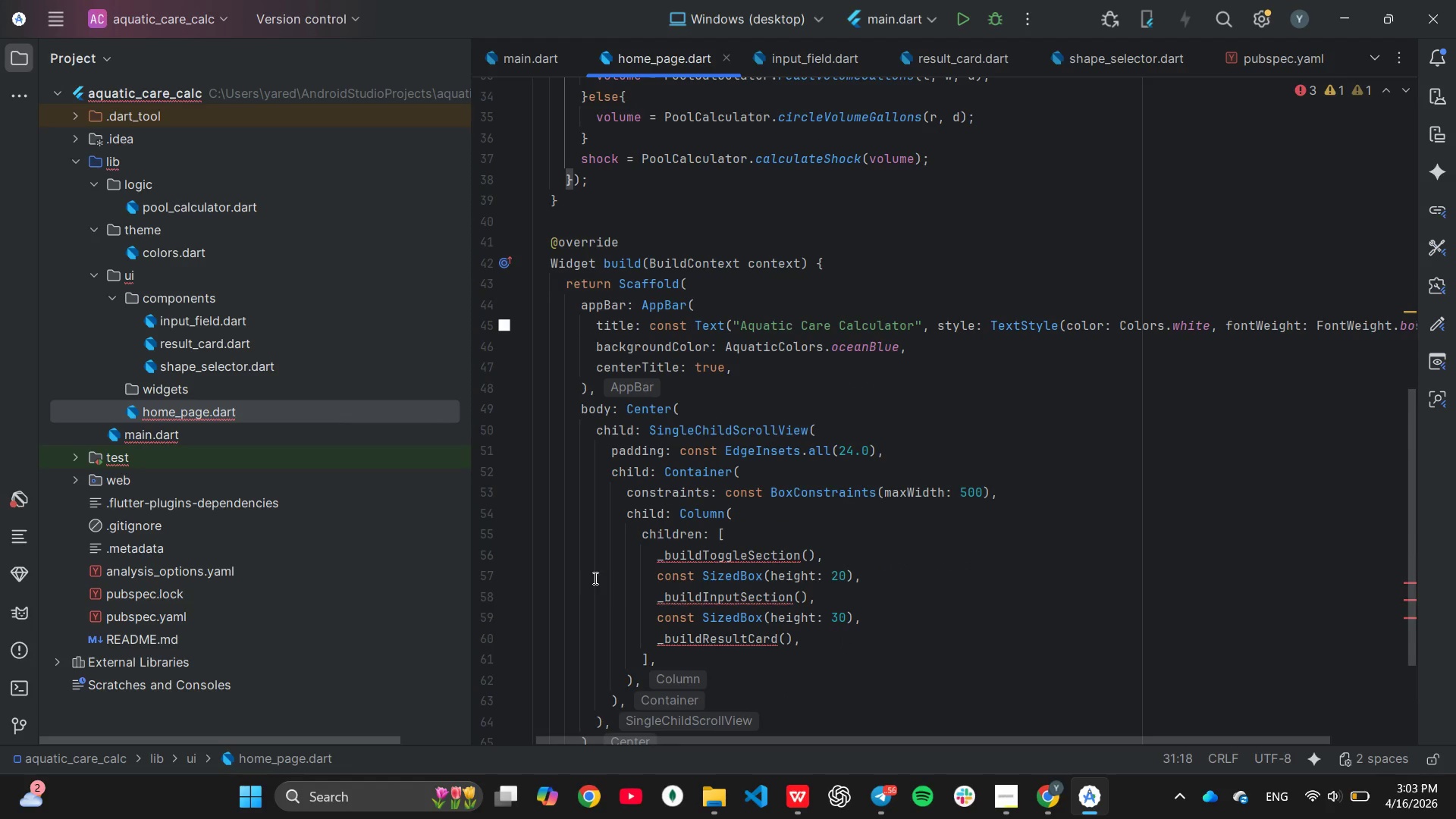 
mouse_move([603, 493])
 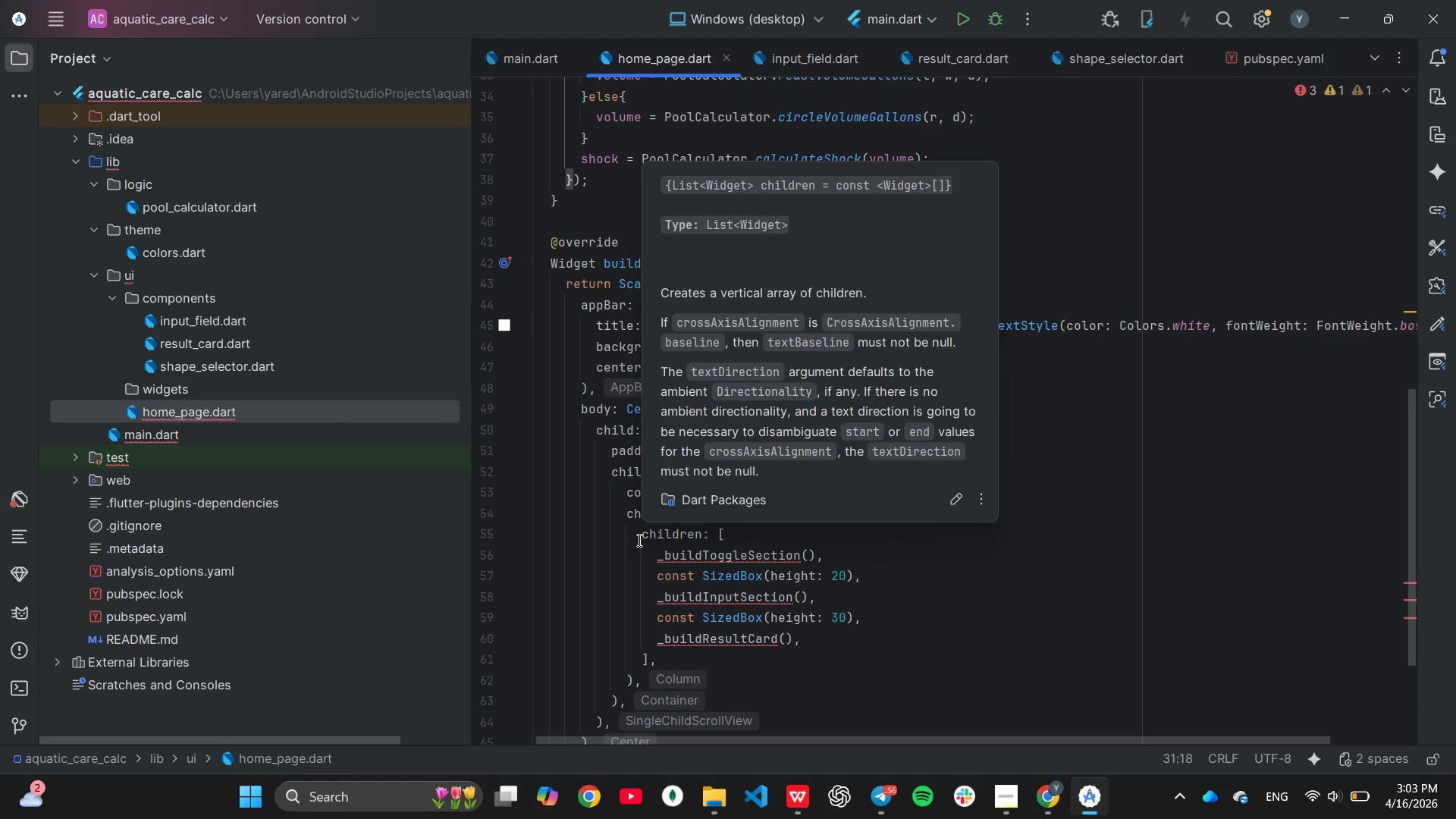 
wait(30.41)
 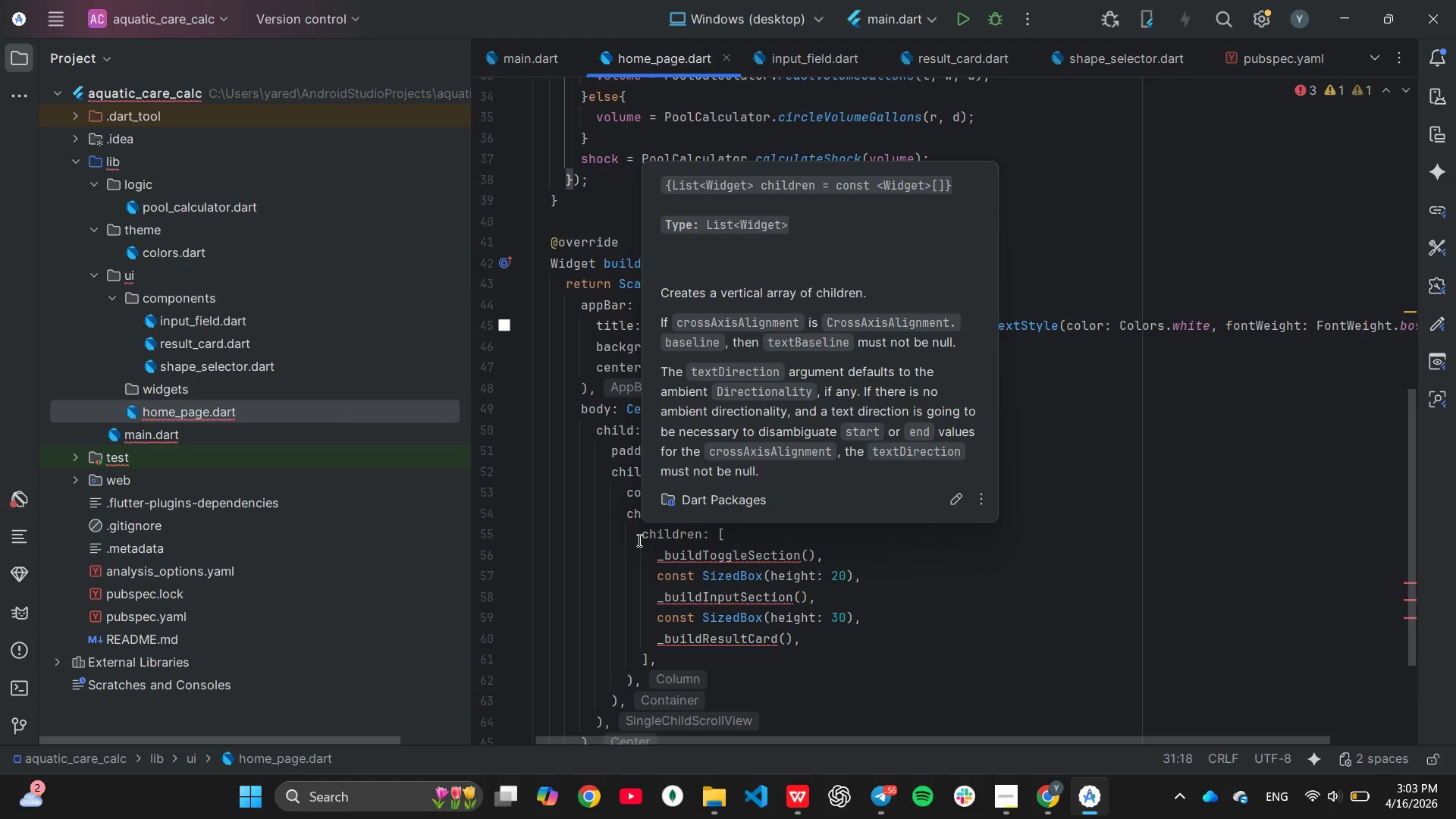 
left_click([1016, 620])
 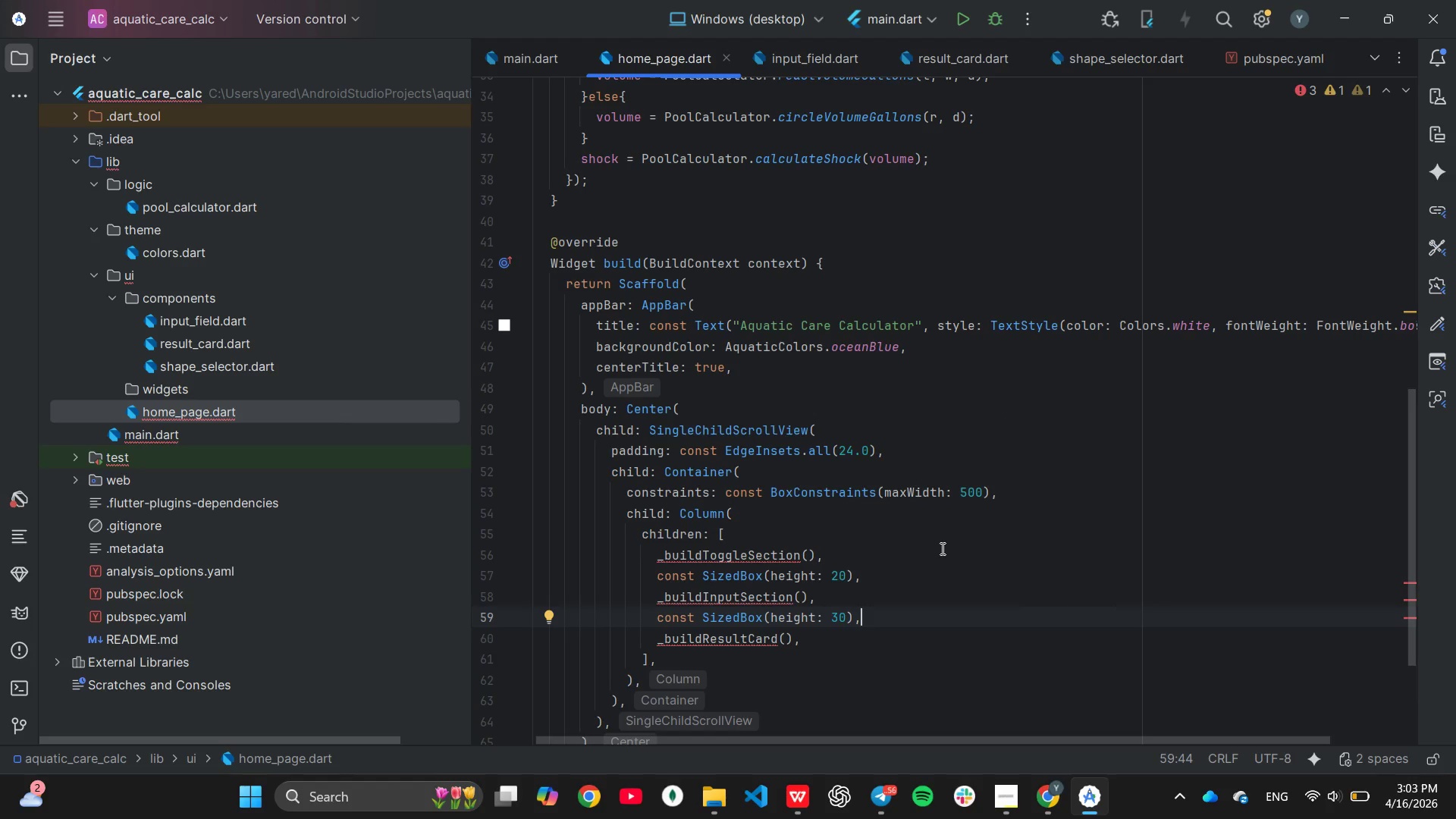 
wait(9.19)
 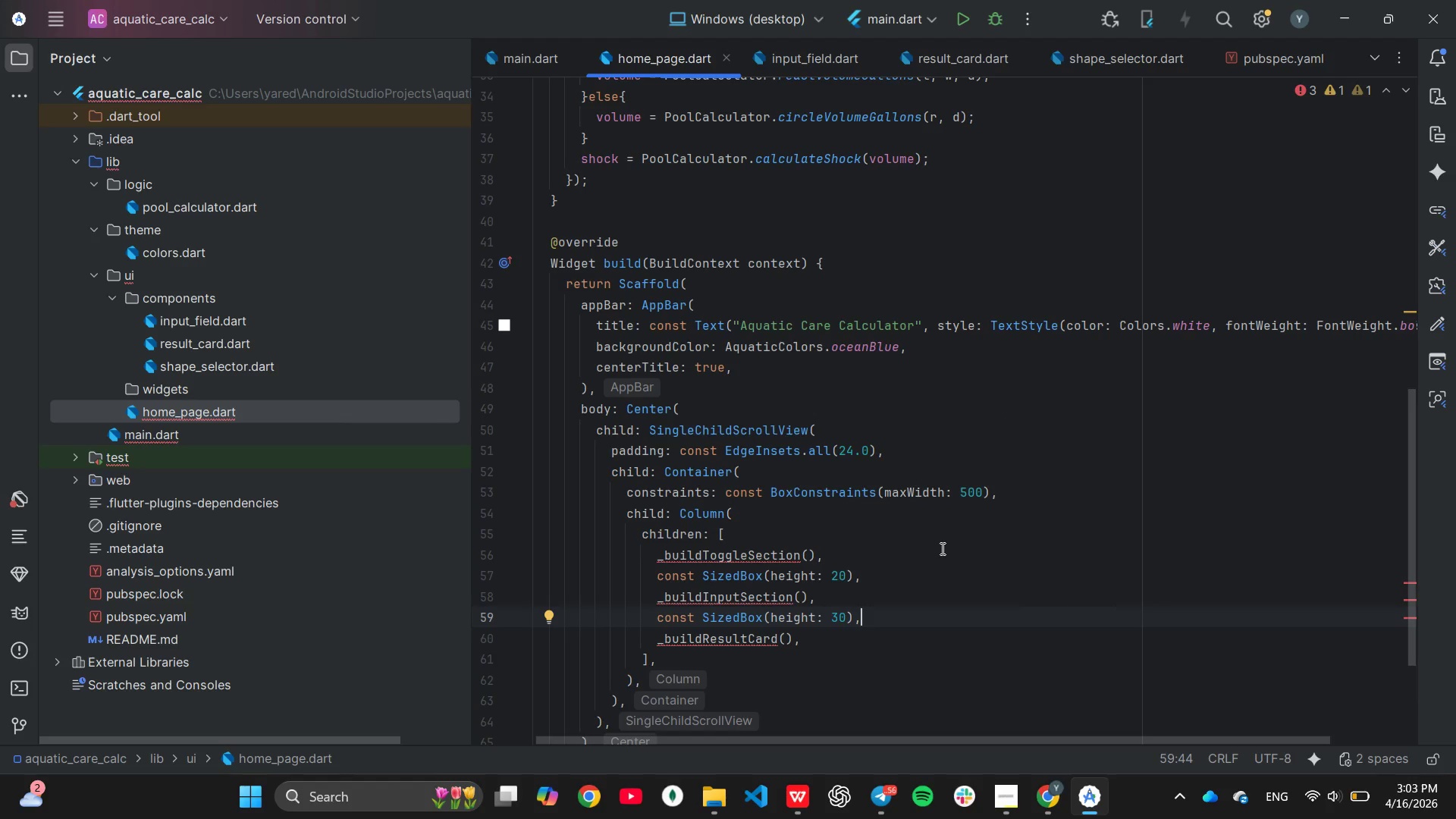 
left_click([112, 296])
 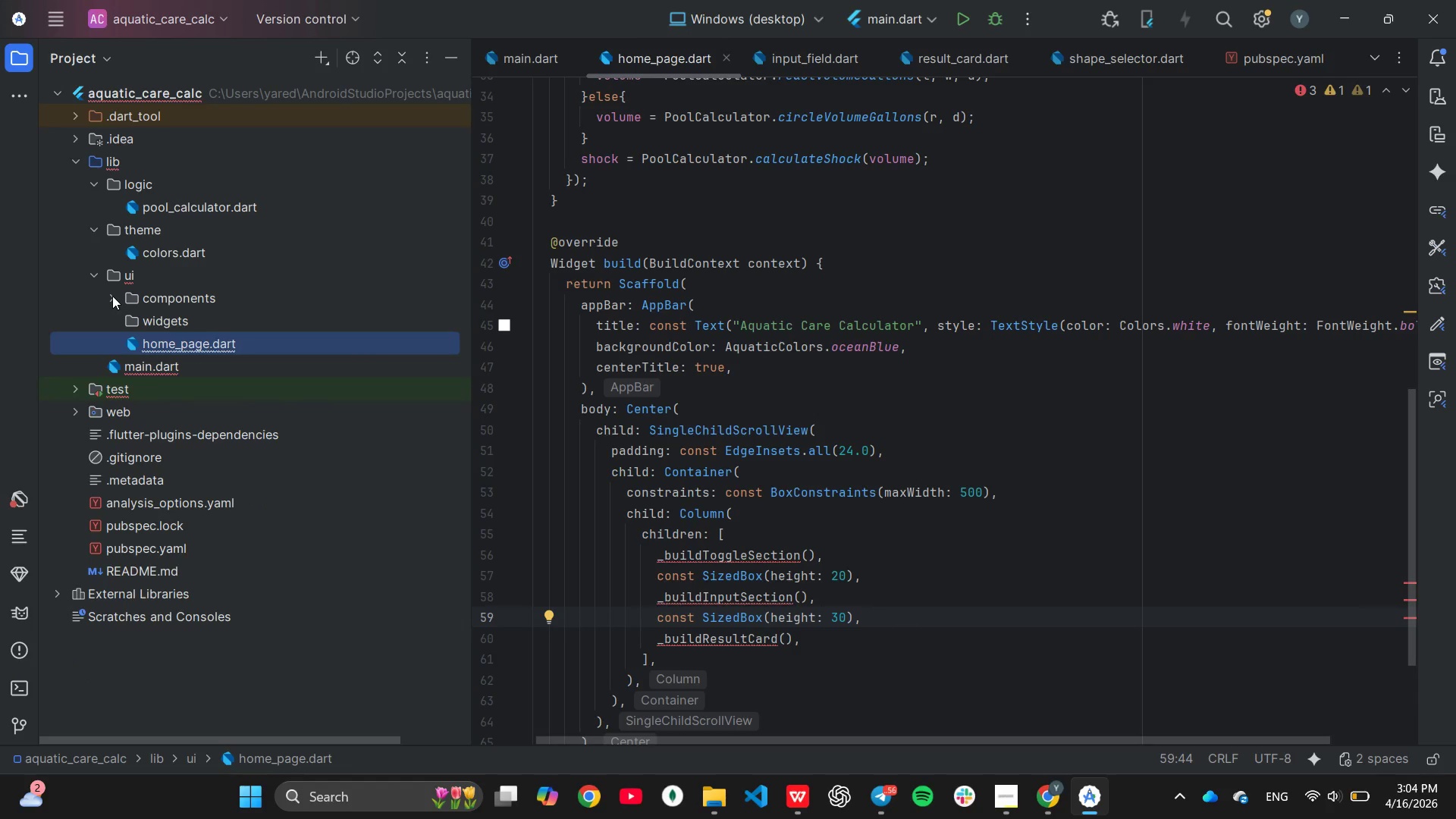 
left_click([112, 296])
 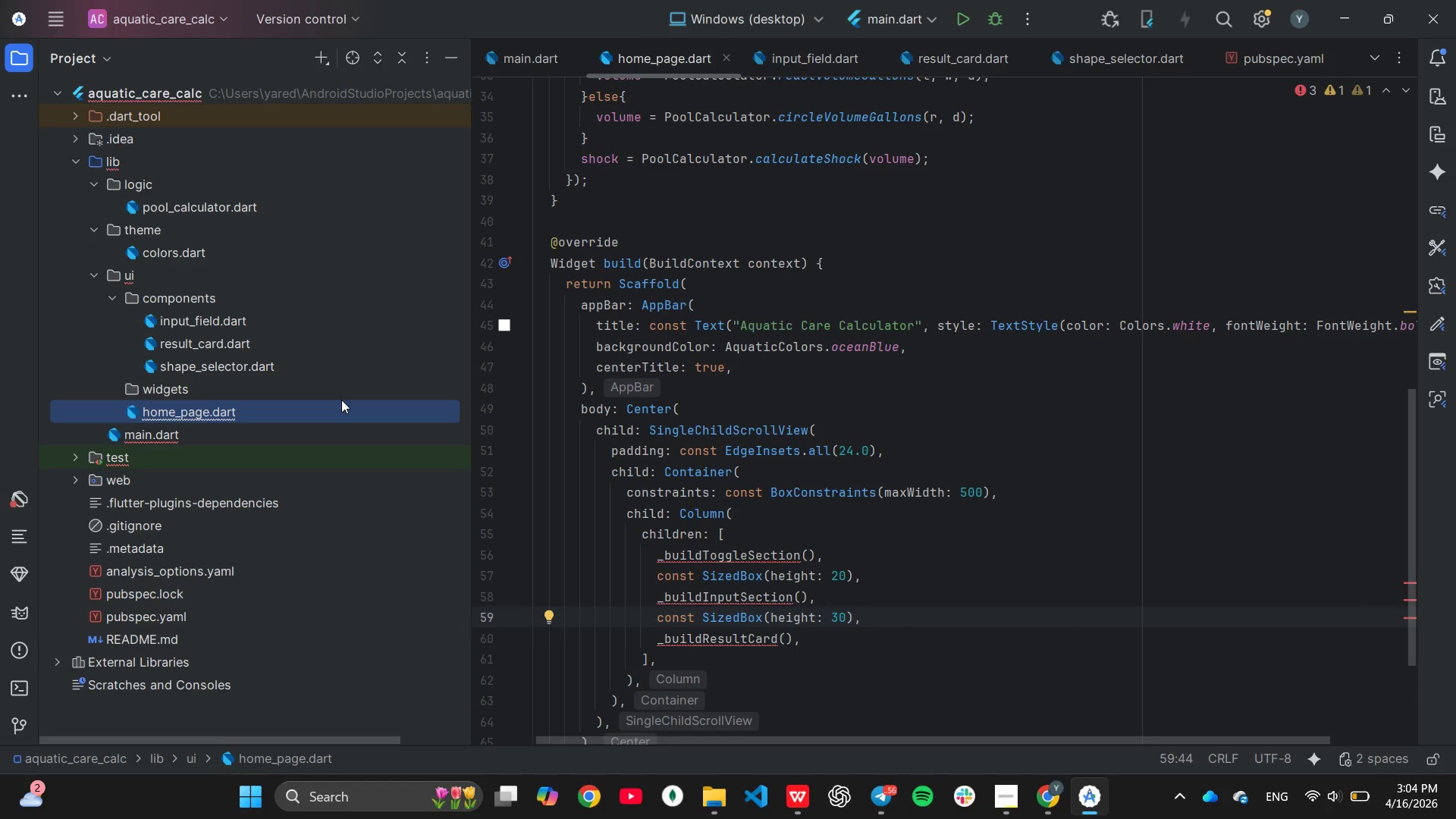 
scroll: coordinate [811, 372], scroll_direction: up, amount: 15.0
 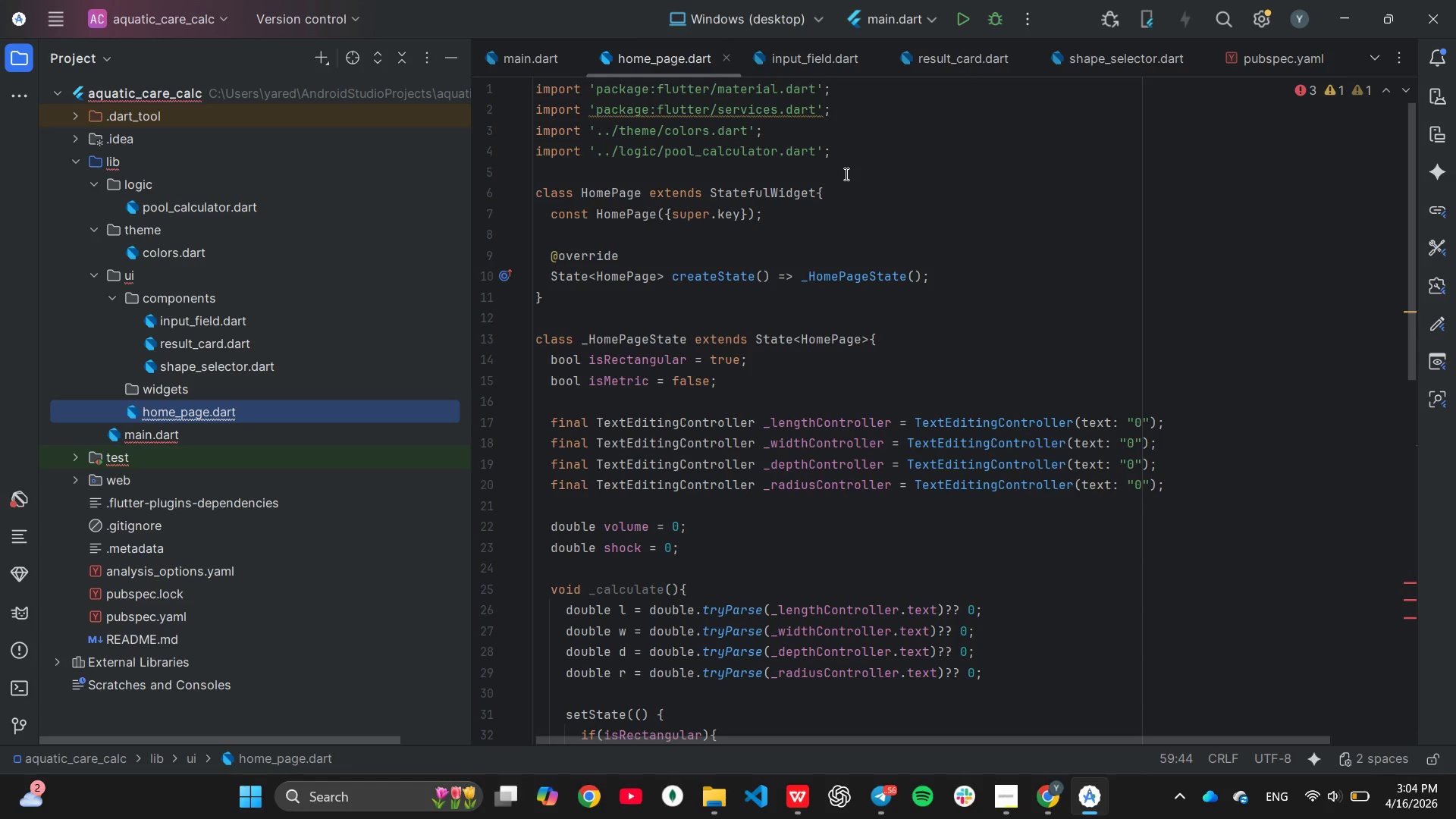 
wait(5.93)
 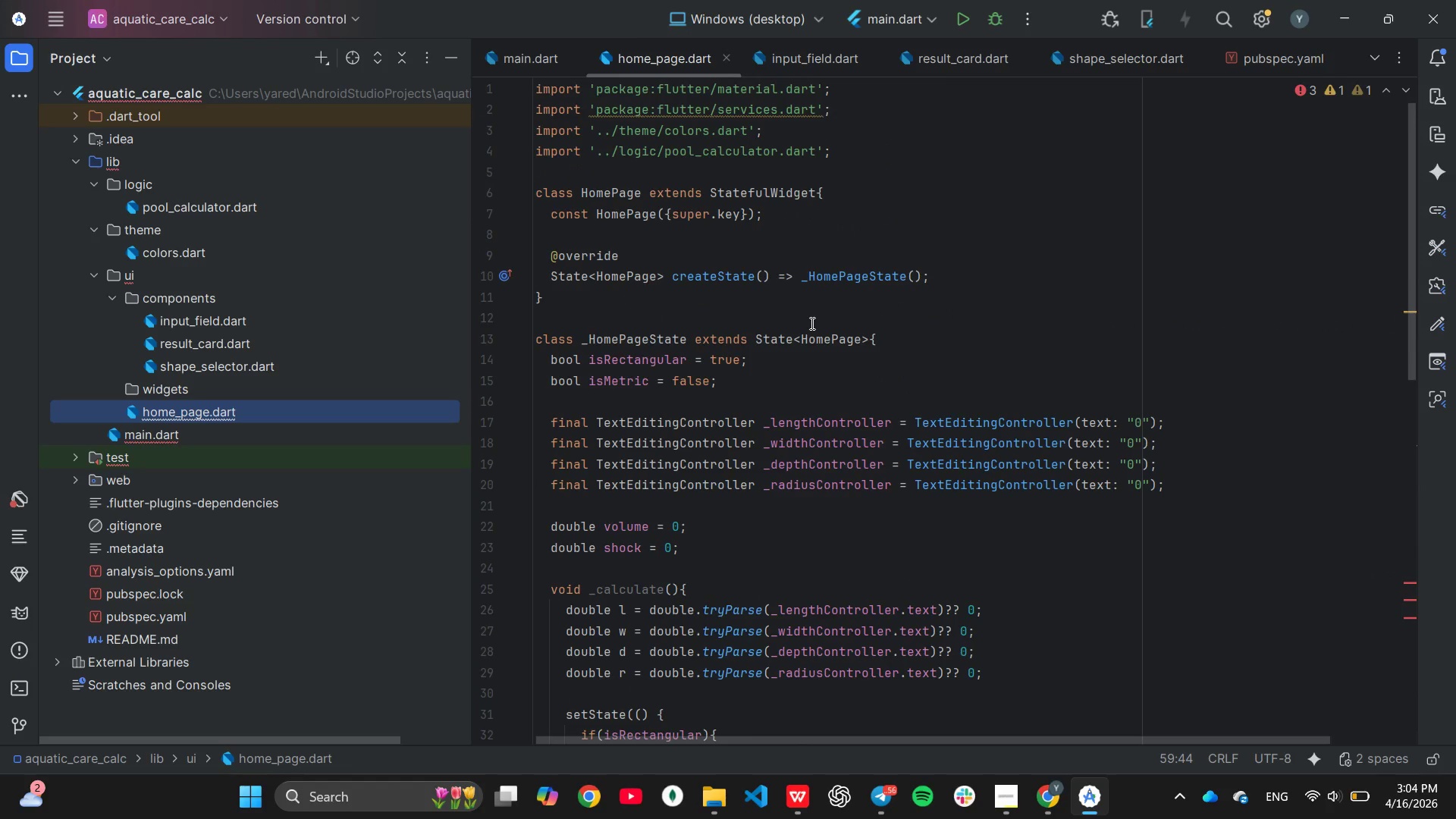 
double_click([799, 105])
 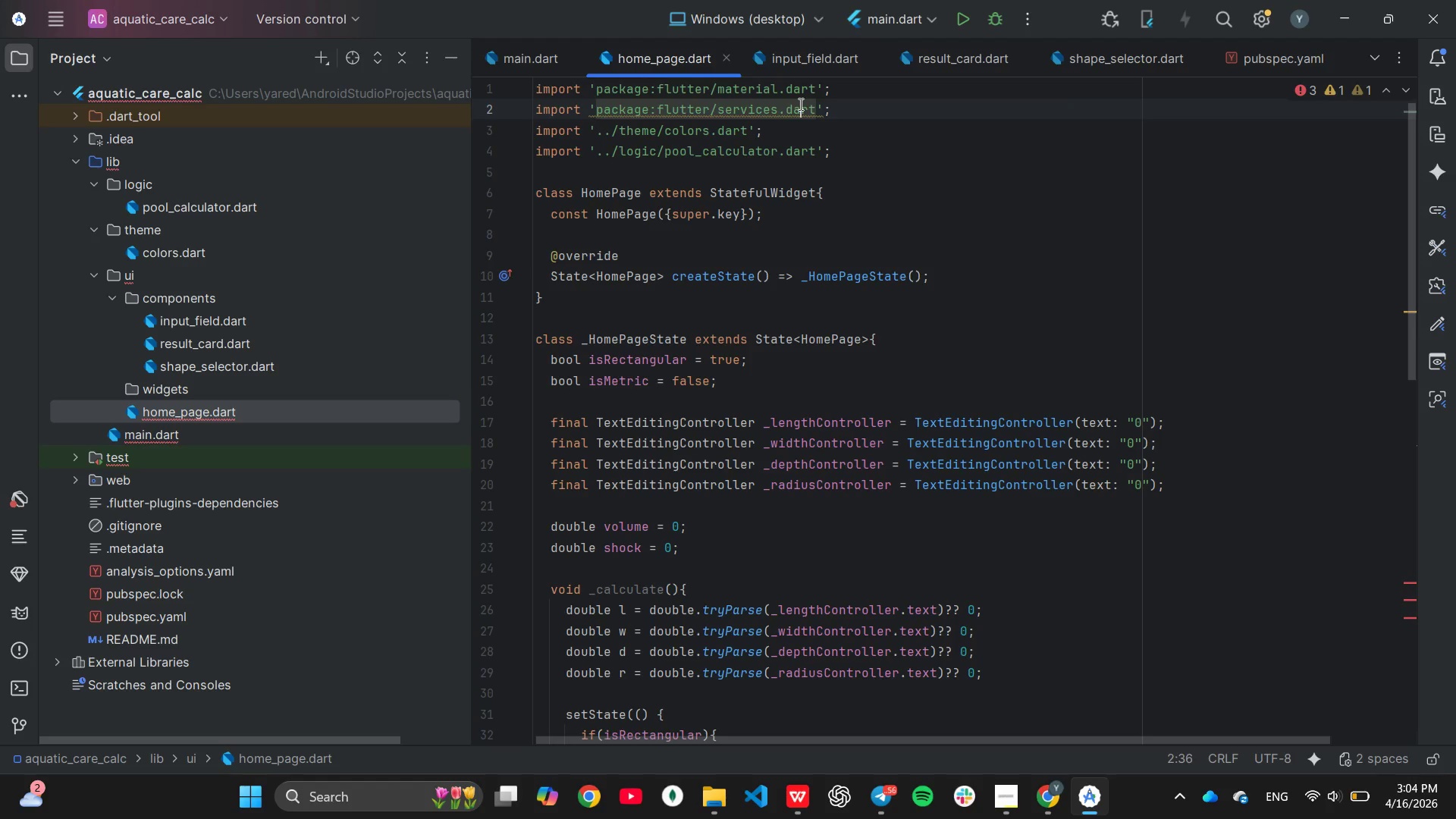 
triple_click([799, 105])
 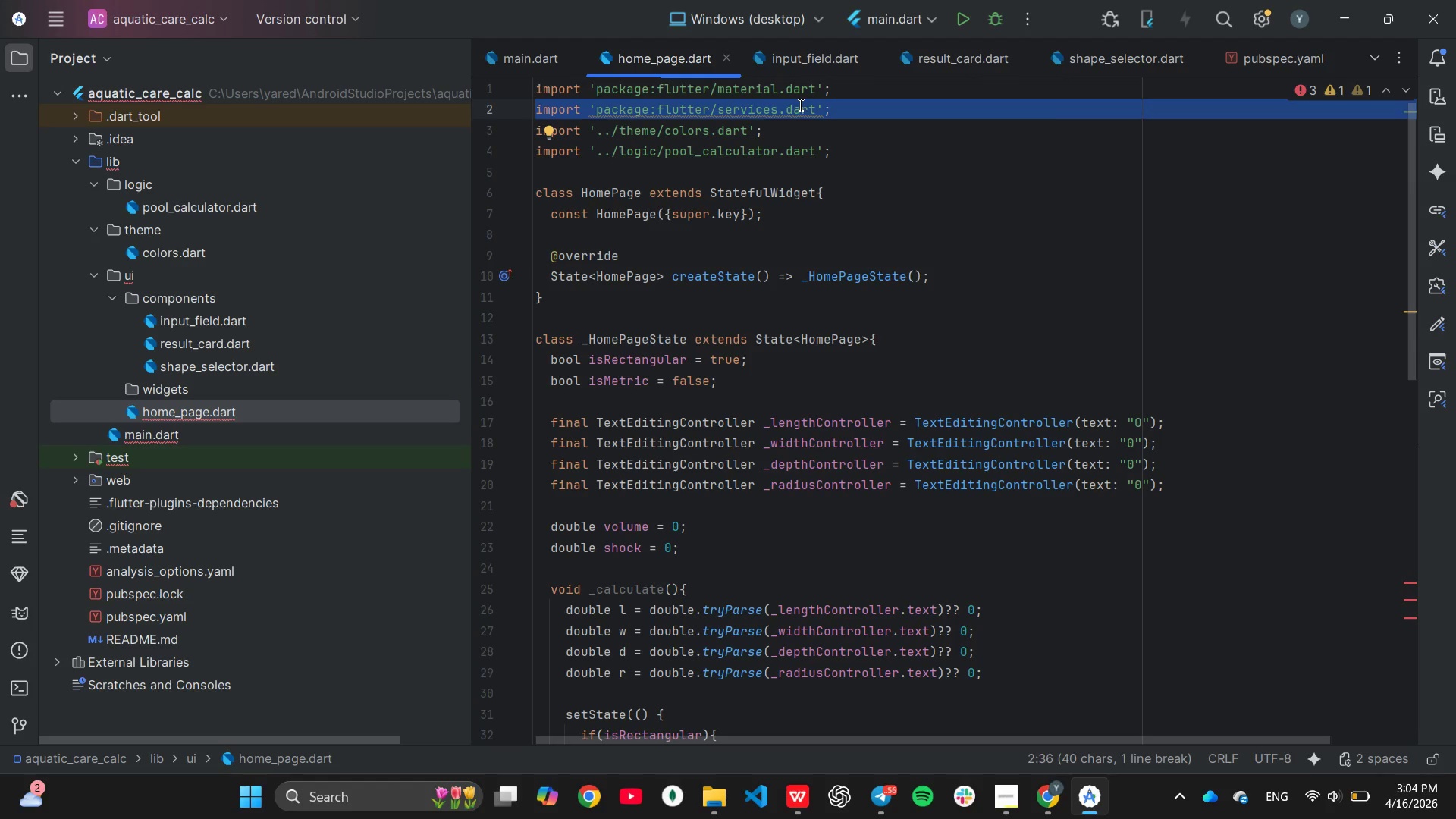 
key(Backspace)
 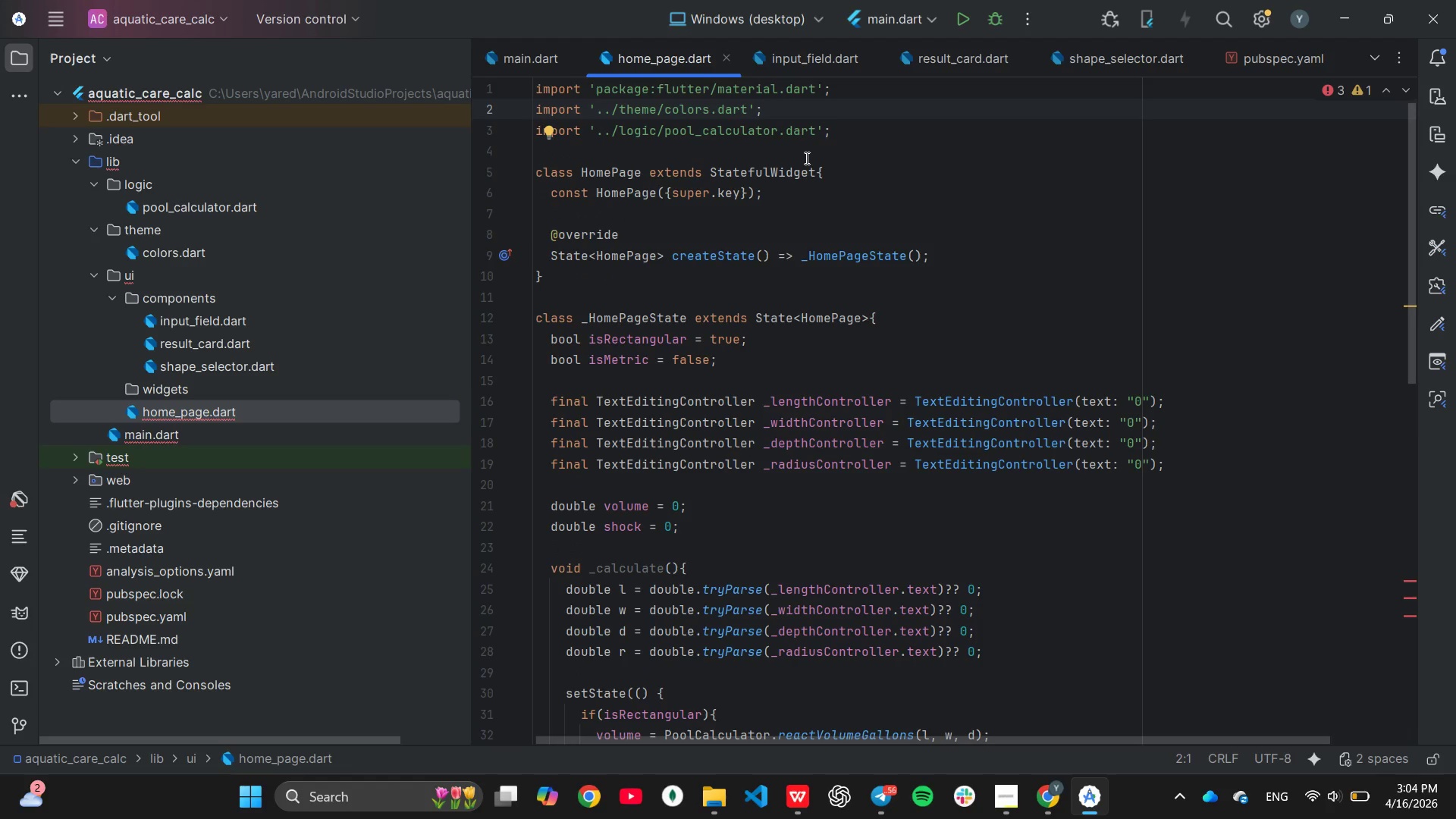 
left_click([795, 136])
 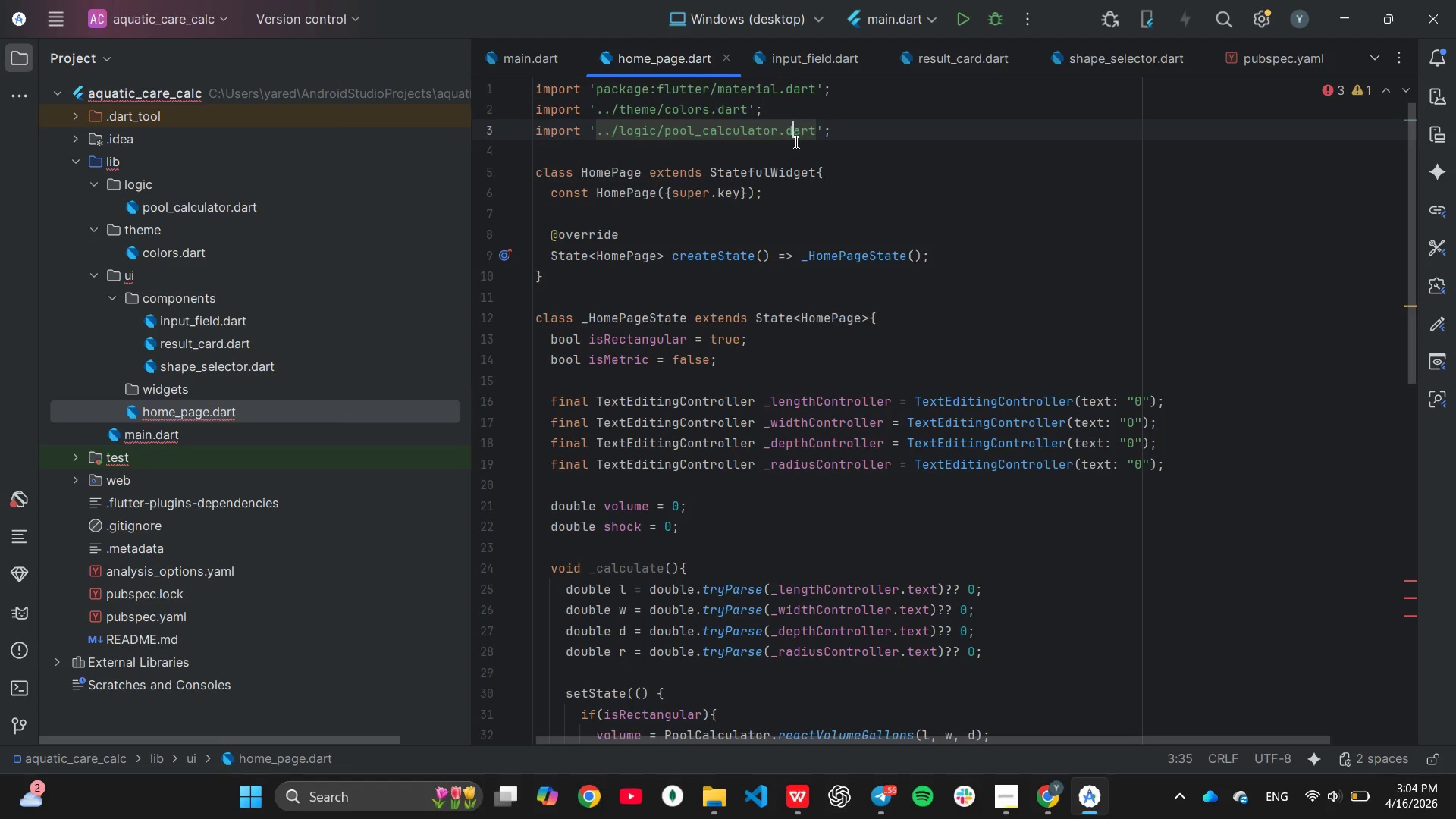 
left_click([795, 142])
 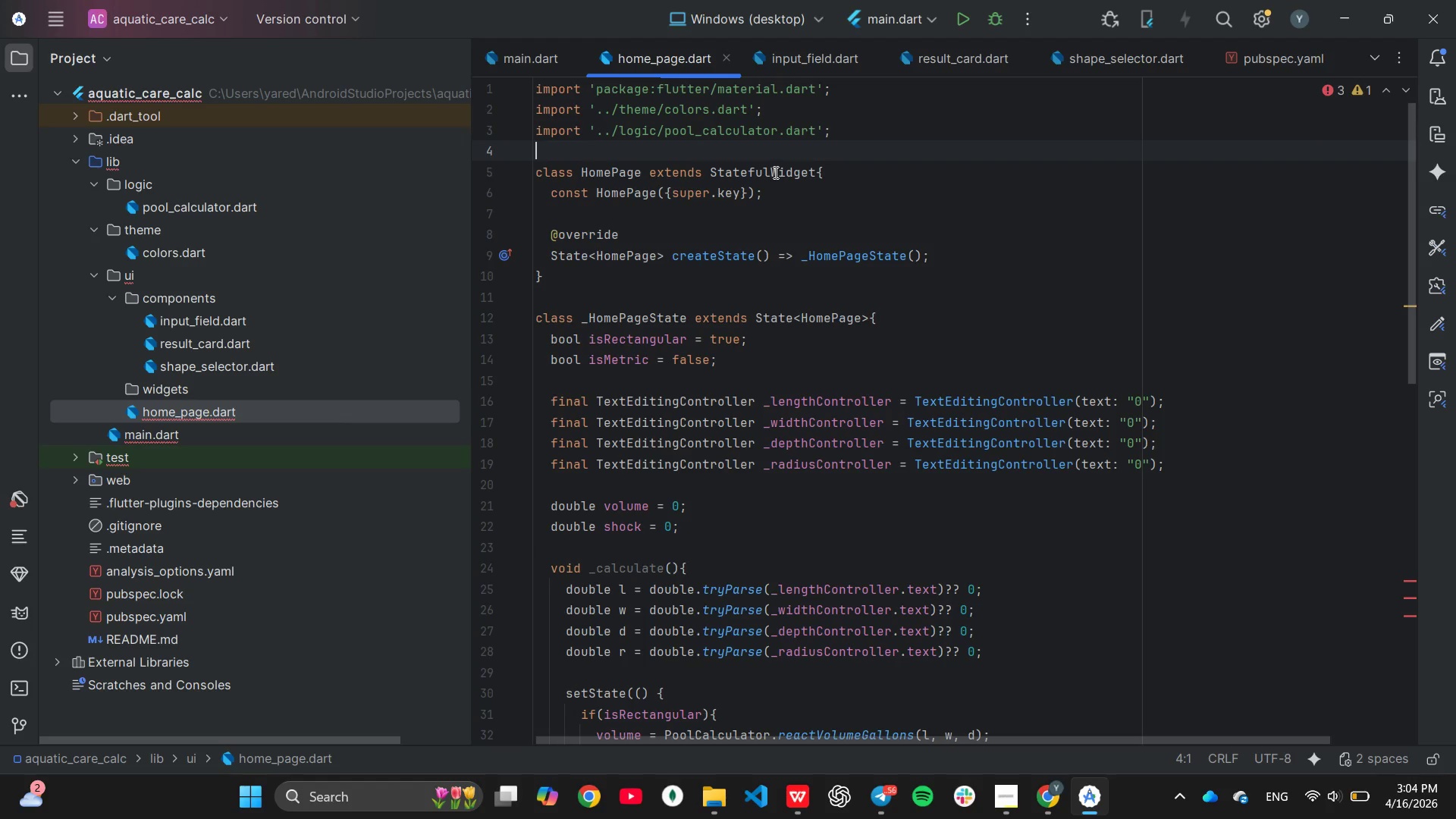 
key(Enter)
 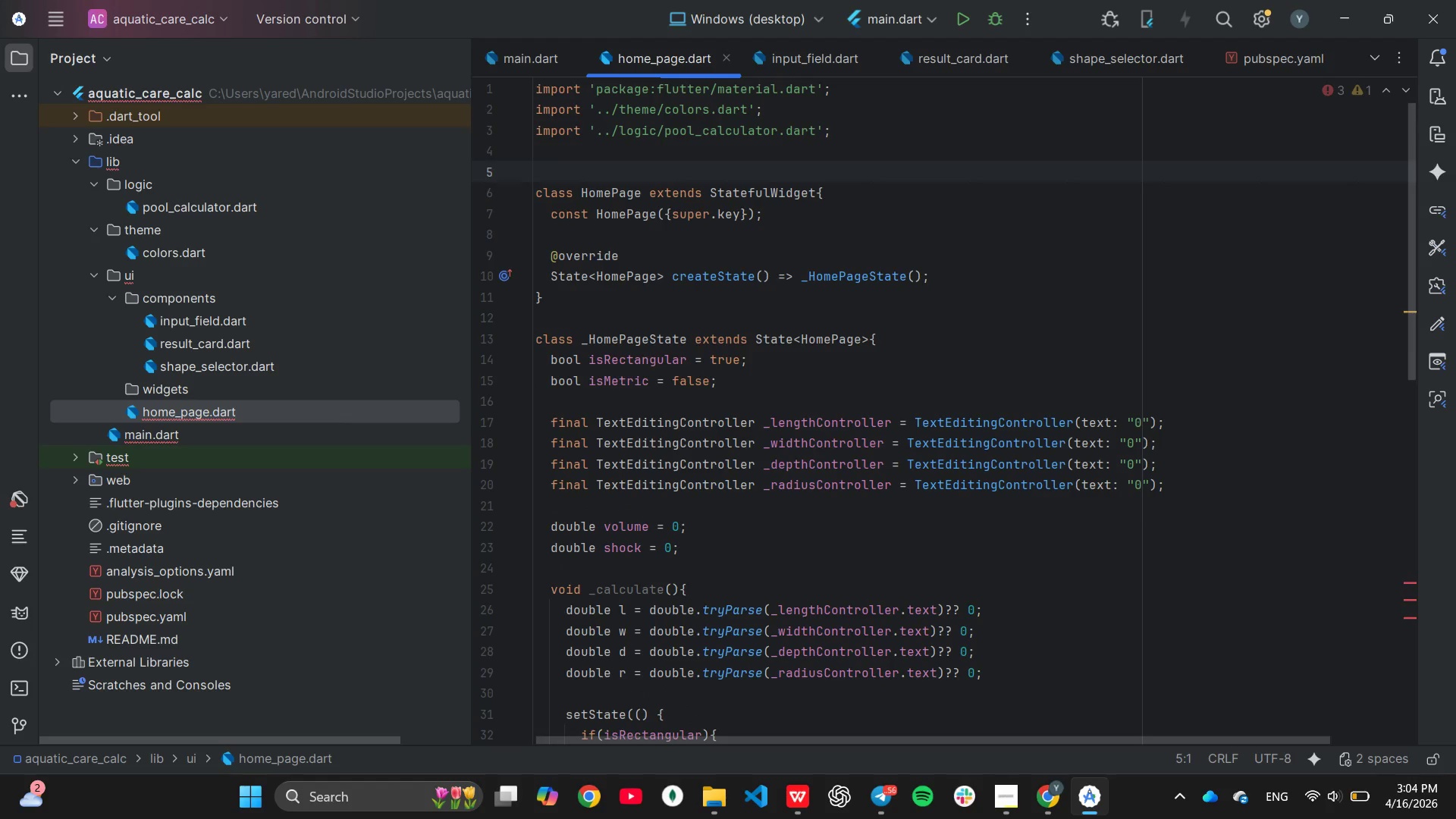 
key(ArrowUp)
 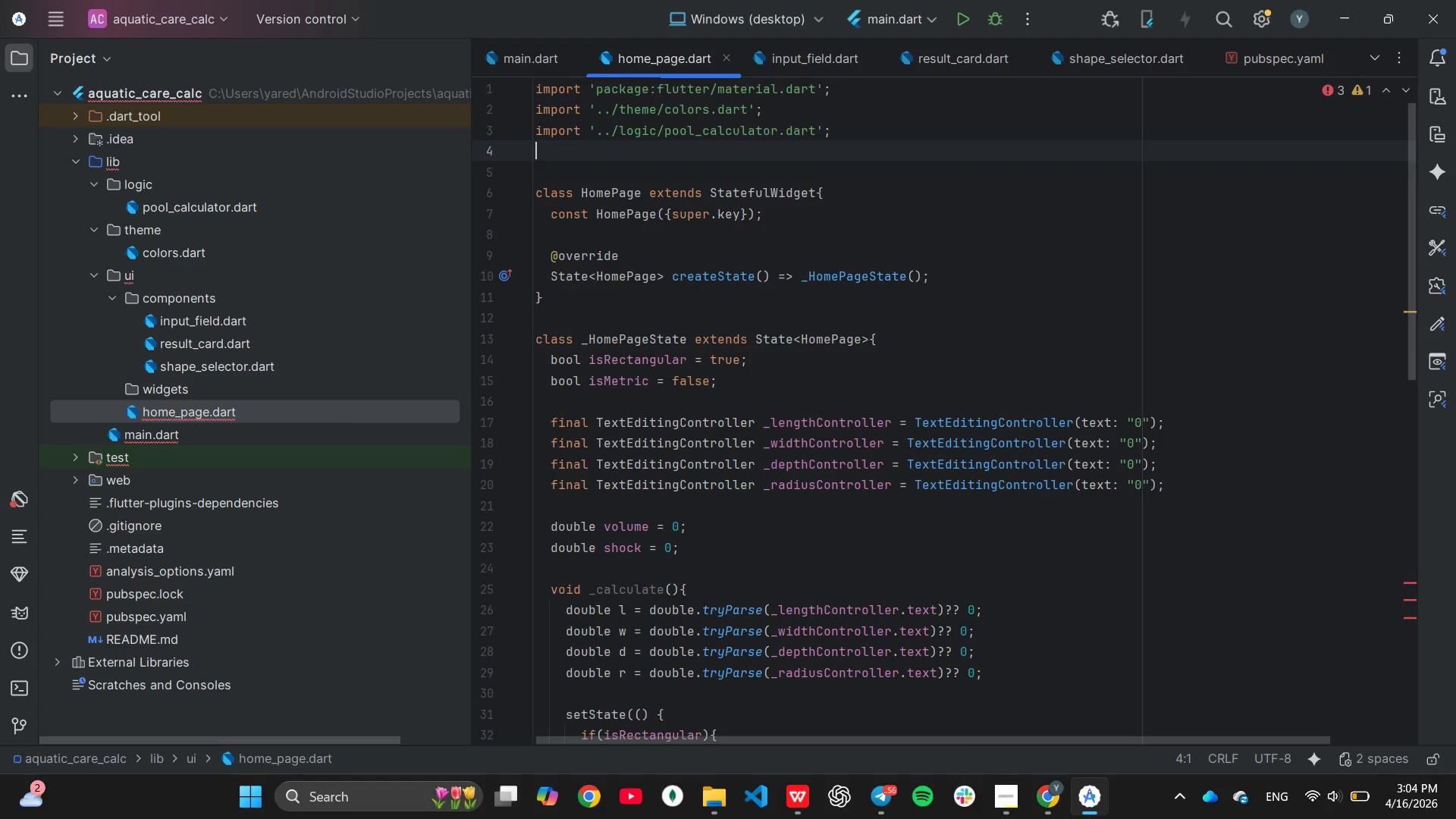 
type(im)
 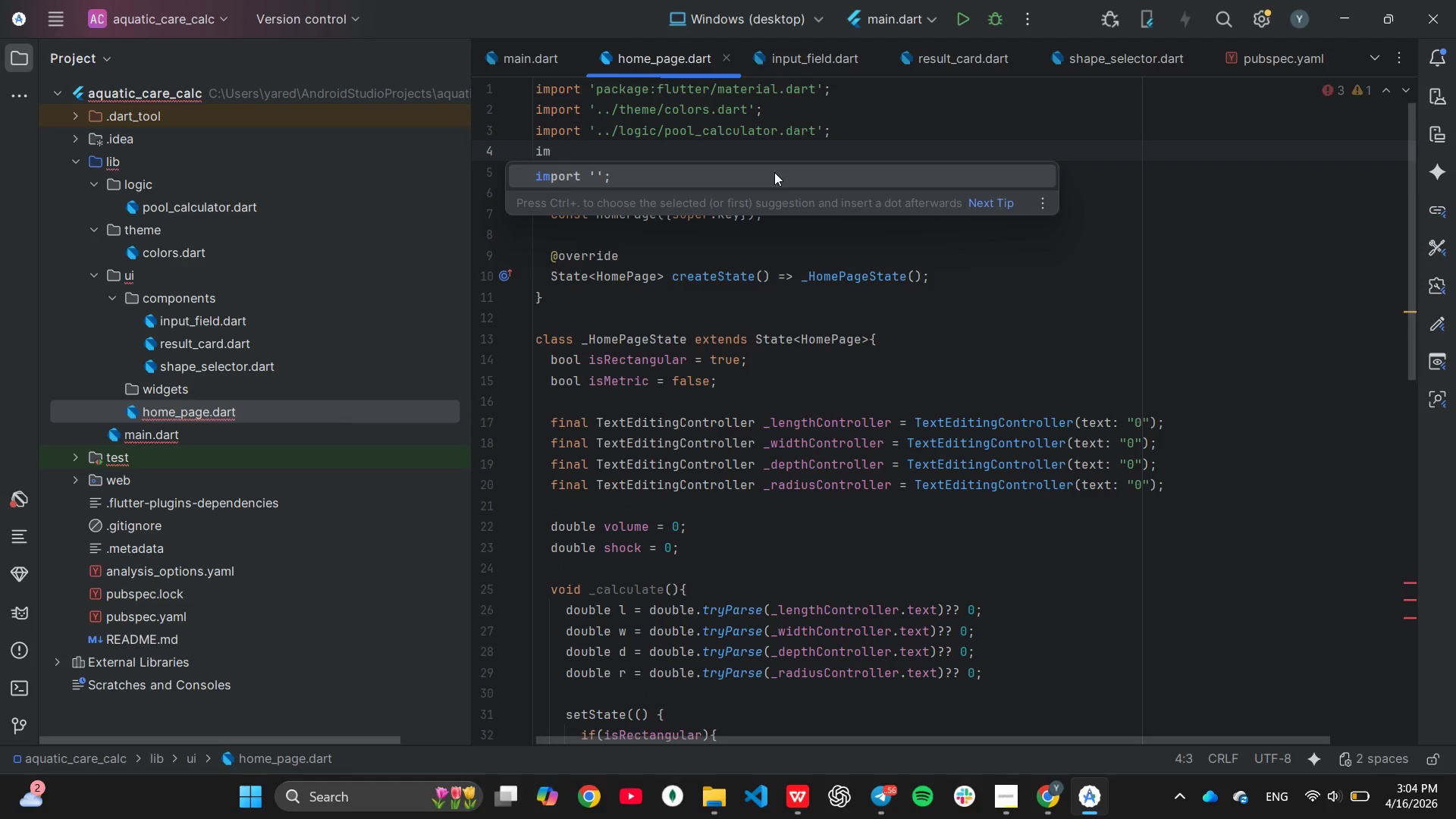 
key(Enter)
 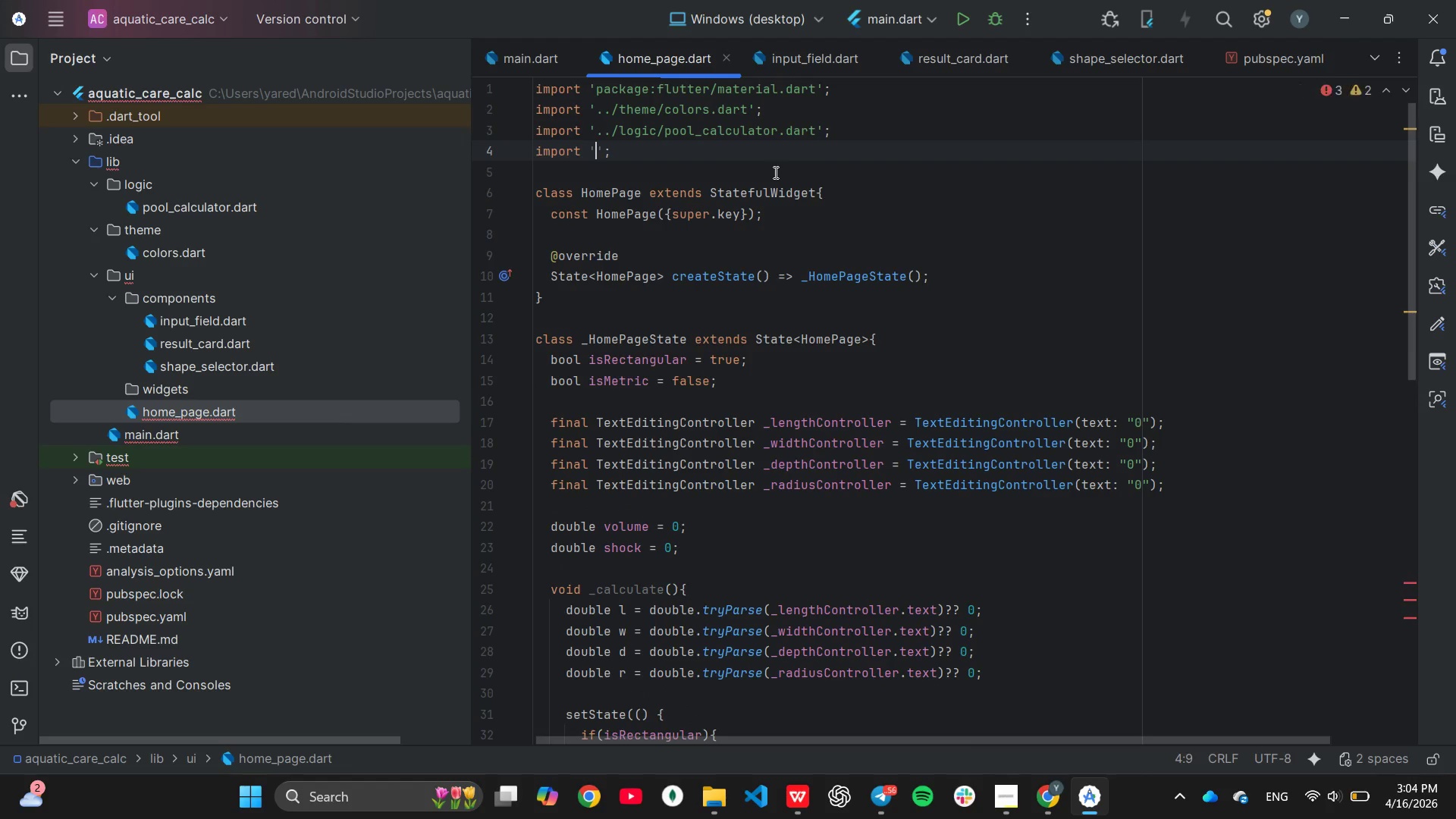 
key(C)
 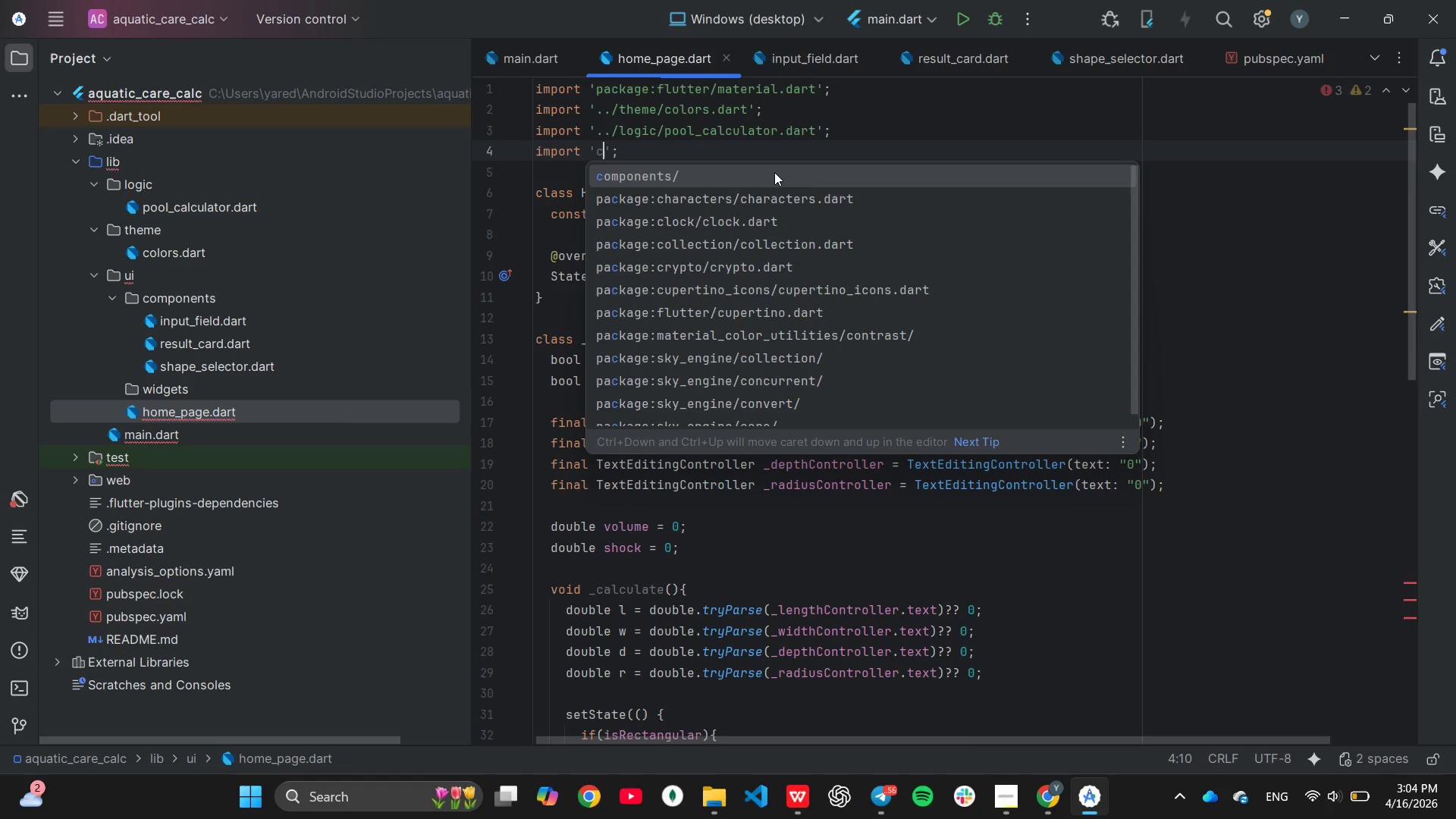 
key(Enter)
 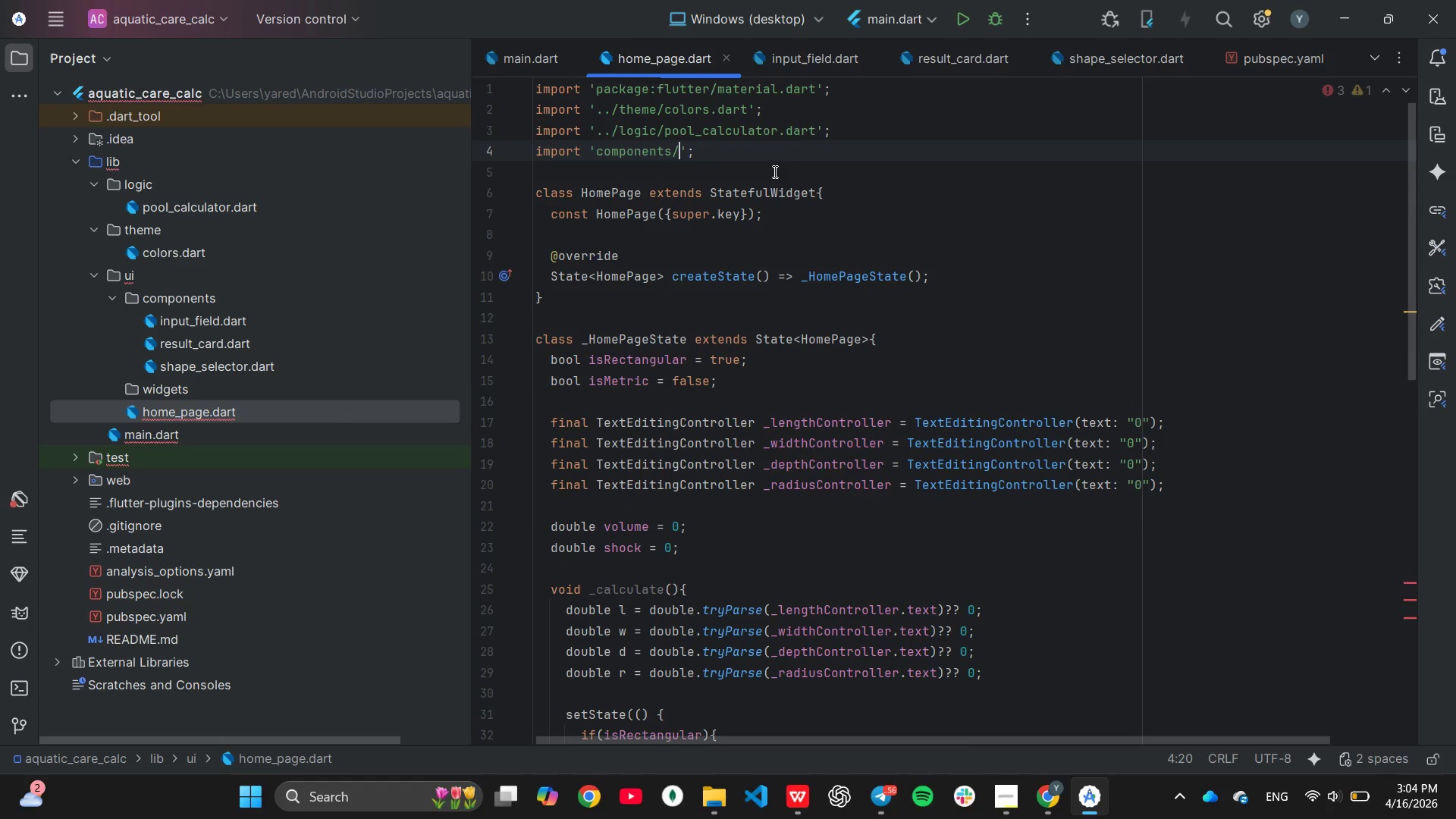 
type(sh)
 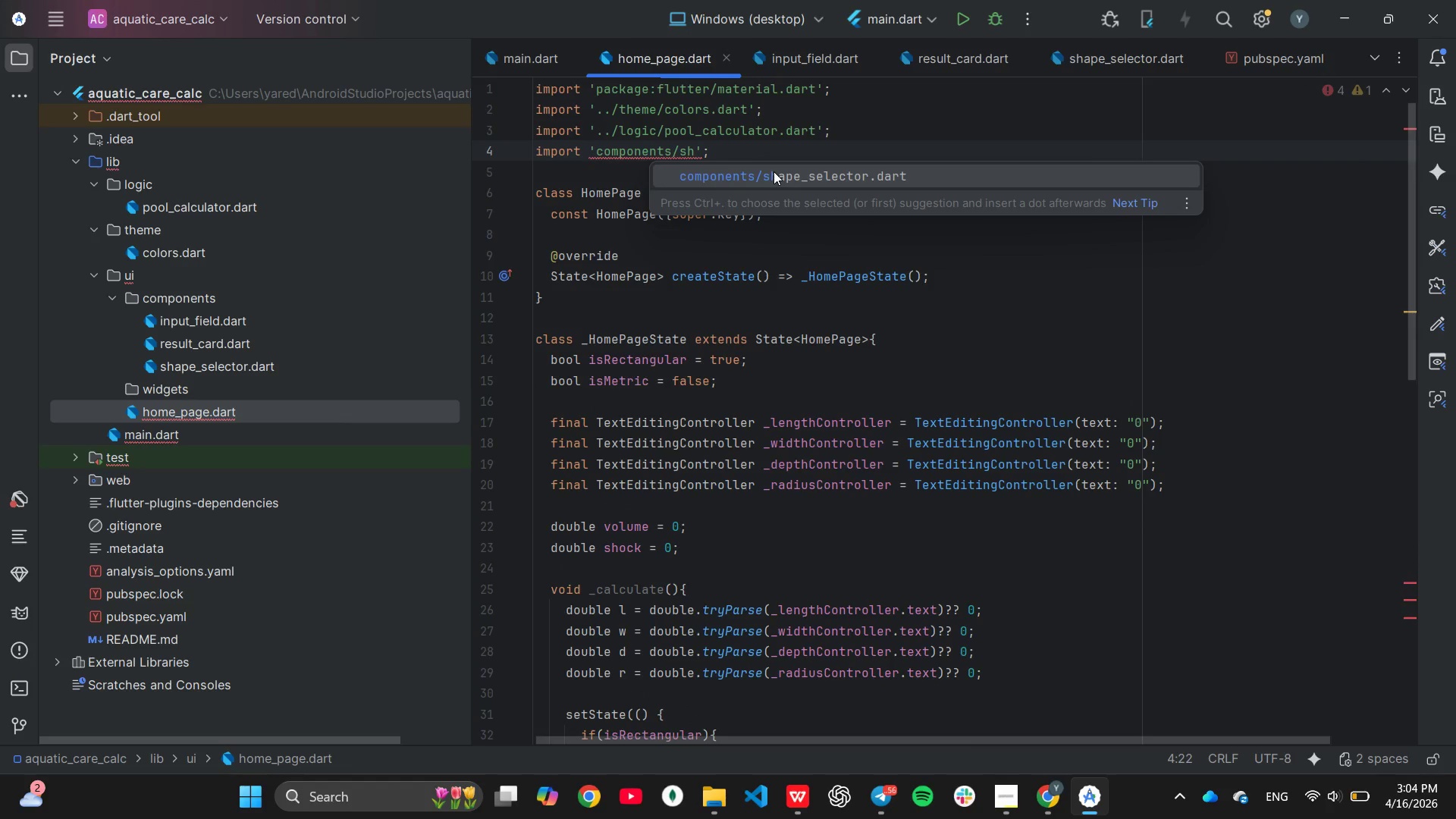 
key(Enter)
 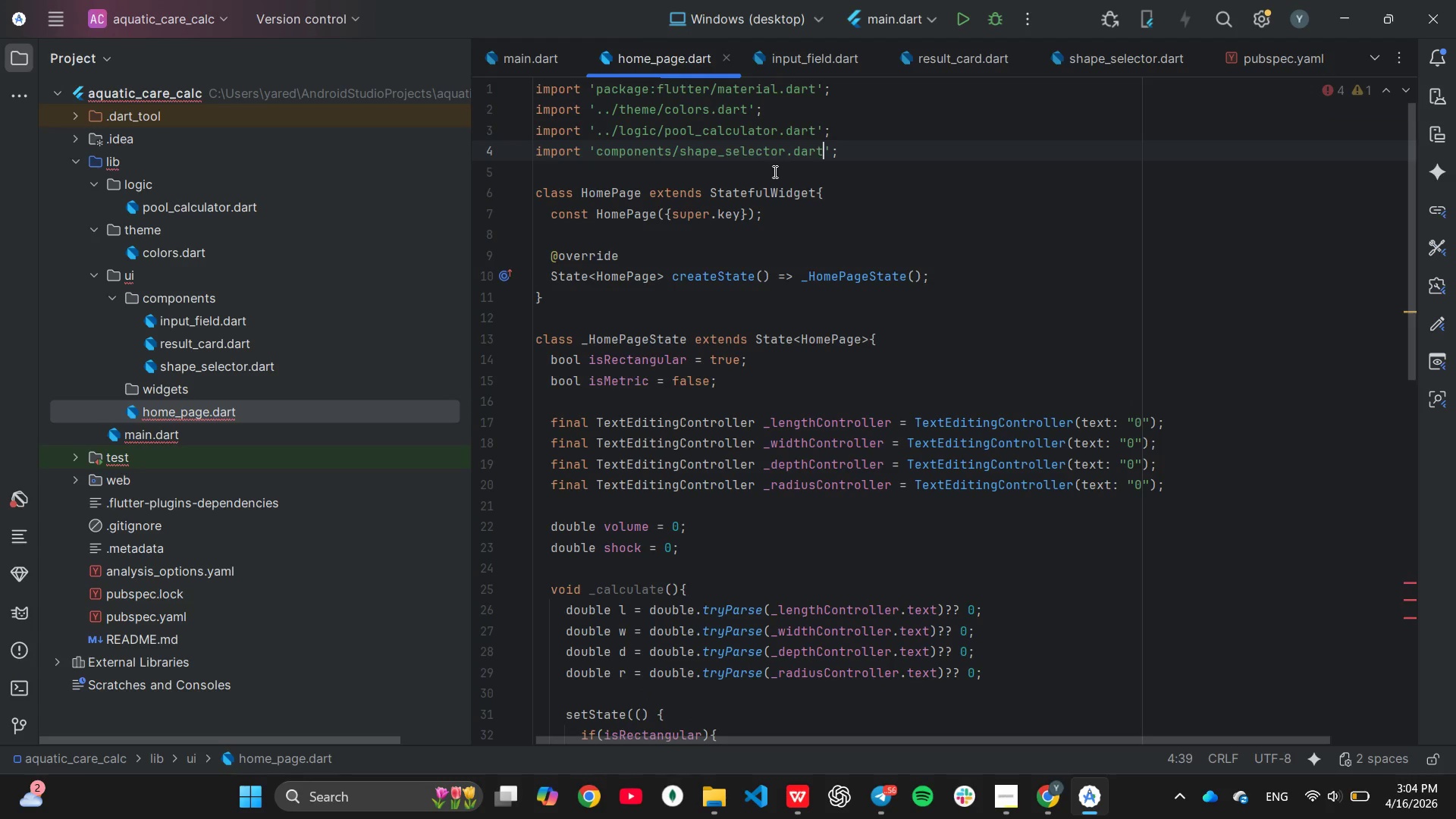 
key(ArrowRight)
 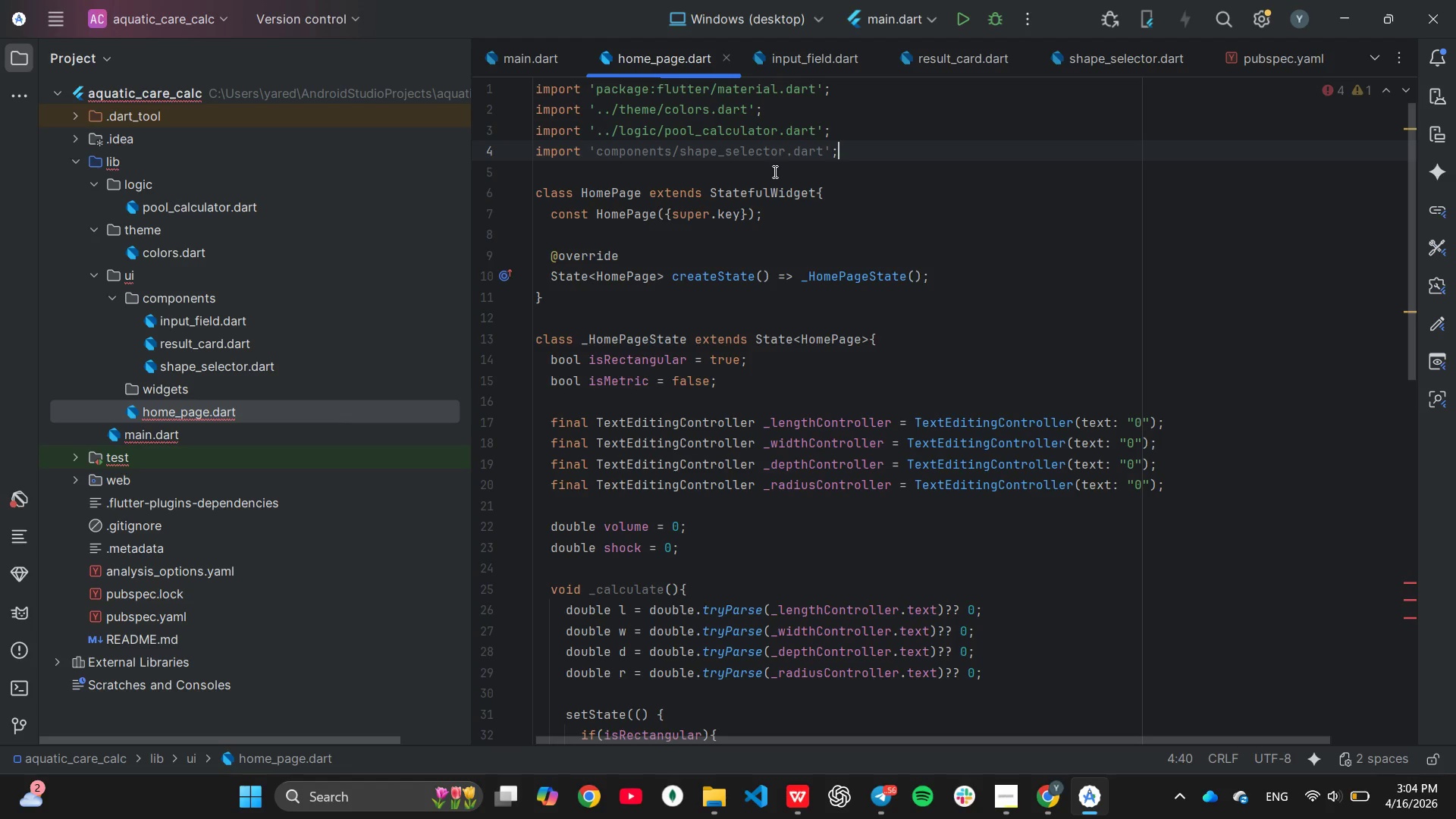 
key(ArrowRight)
 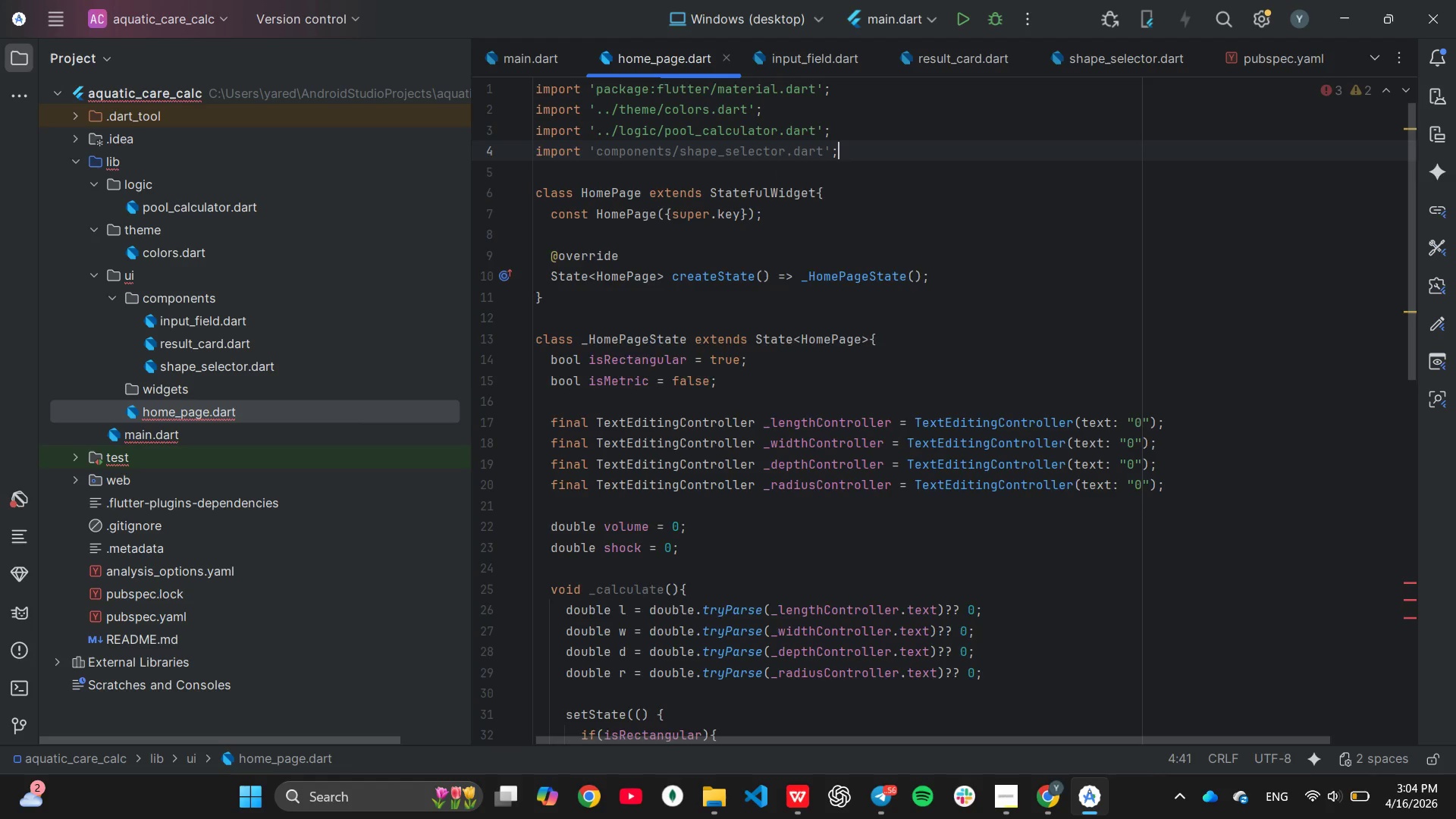 
key(Enter)
 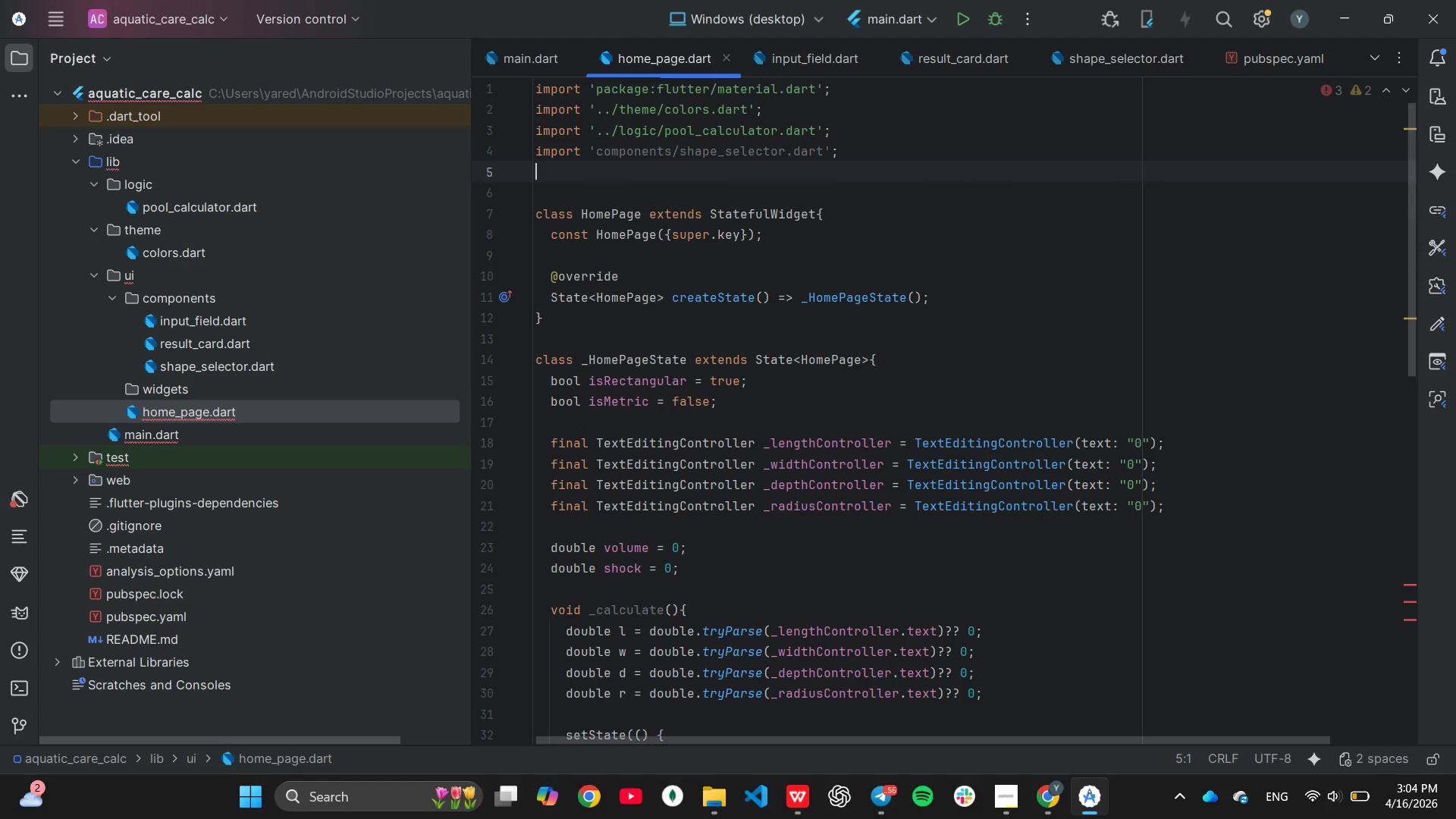 
type(im)
 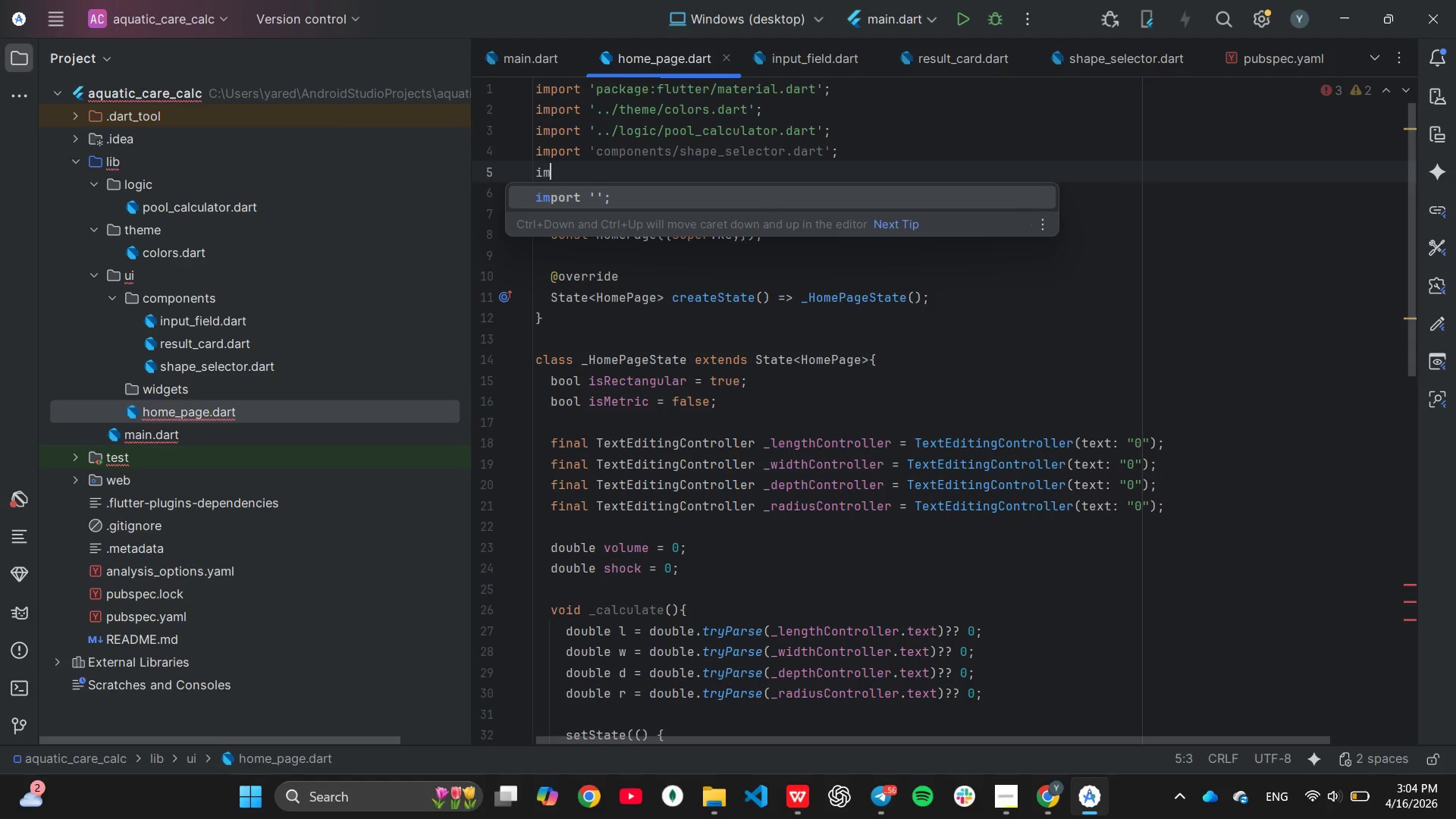 
key(Enter)
 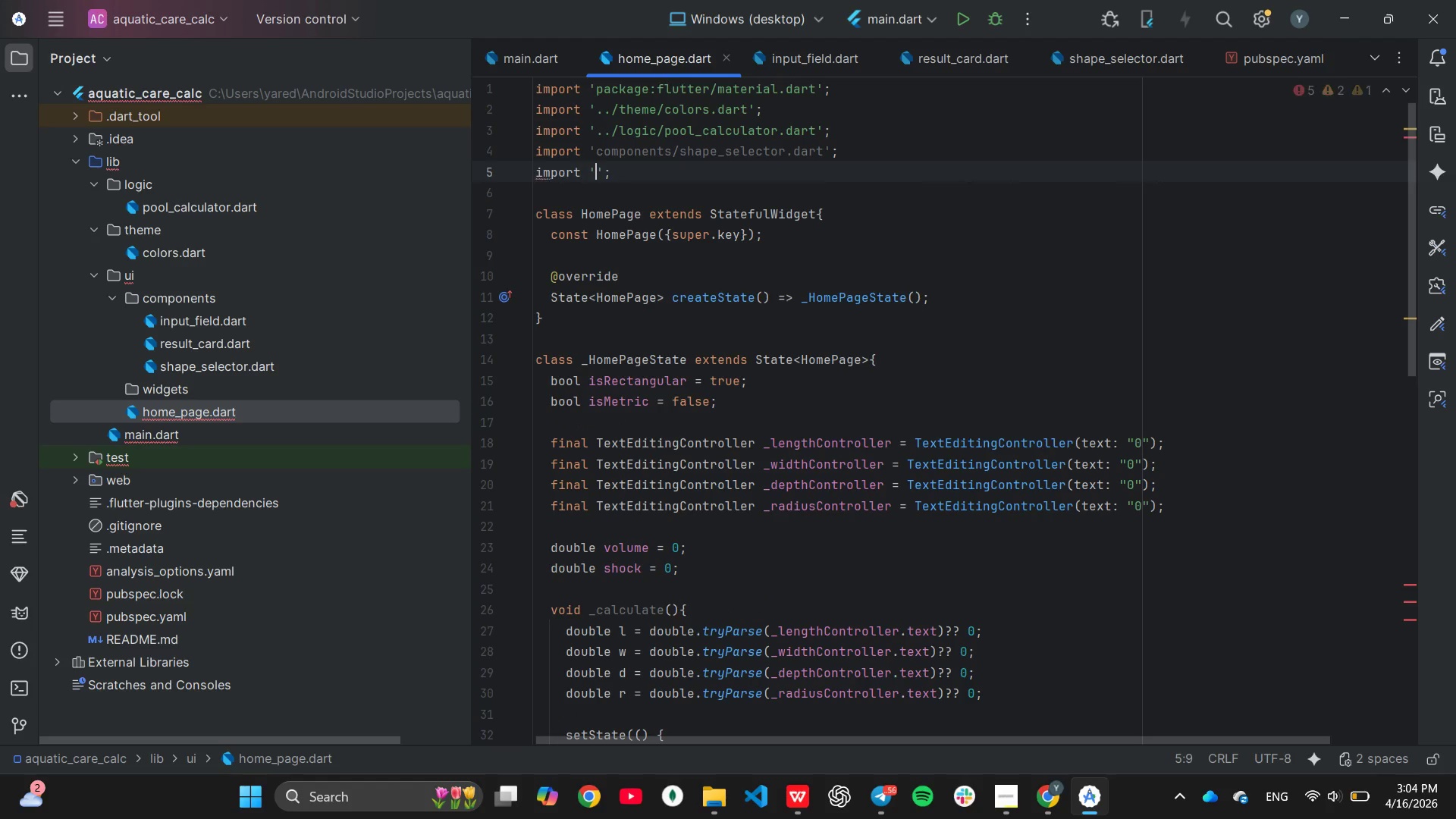 
key(C)
 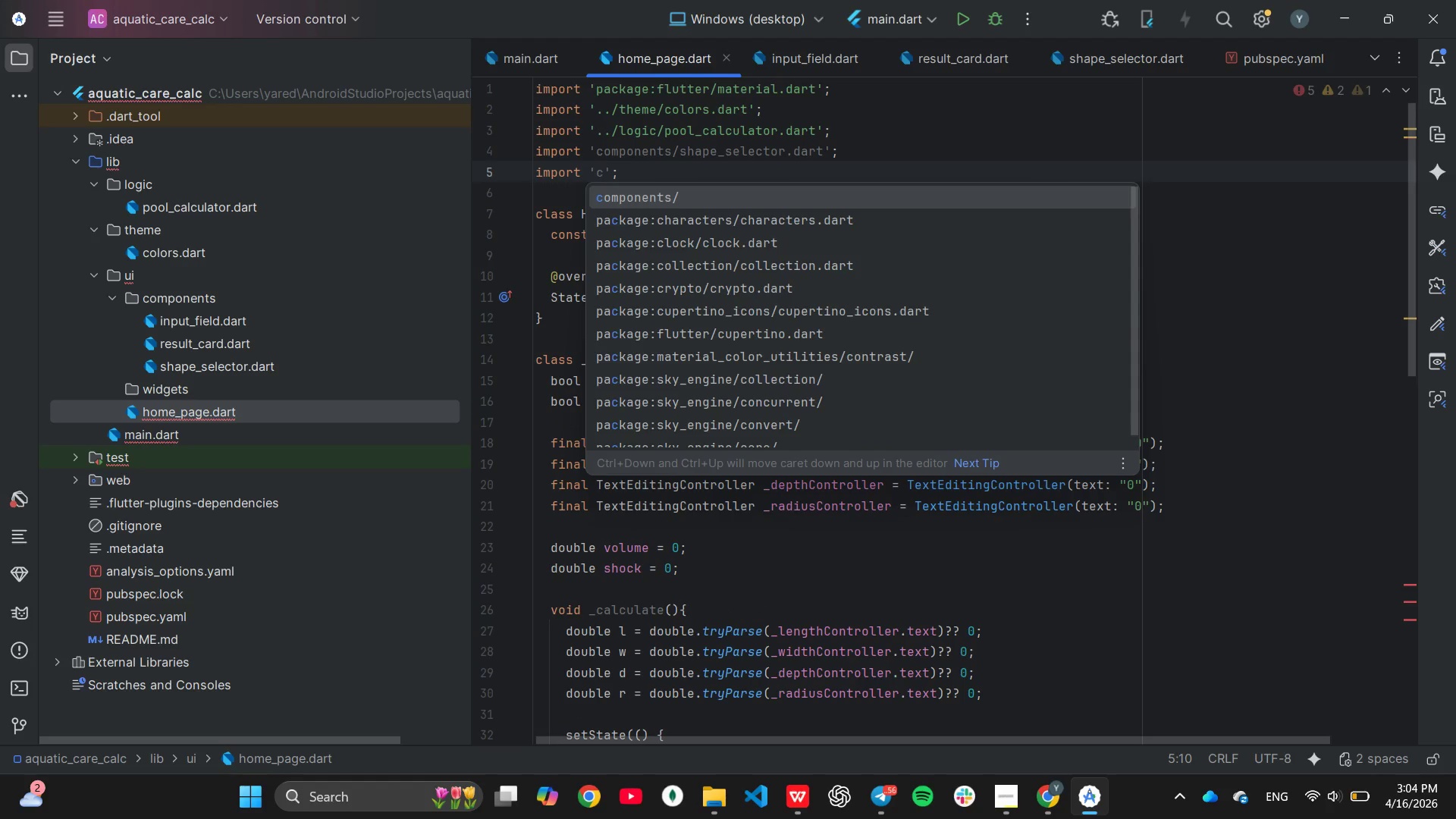 
key(Enter)
 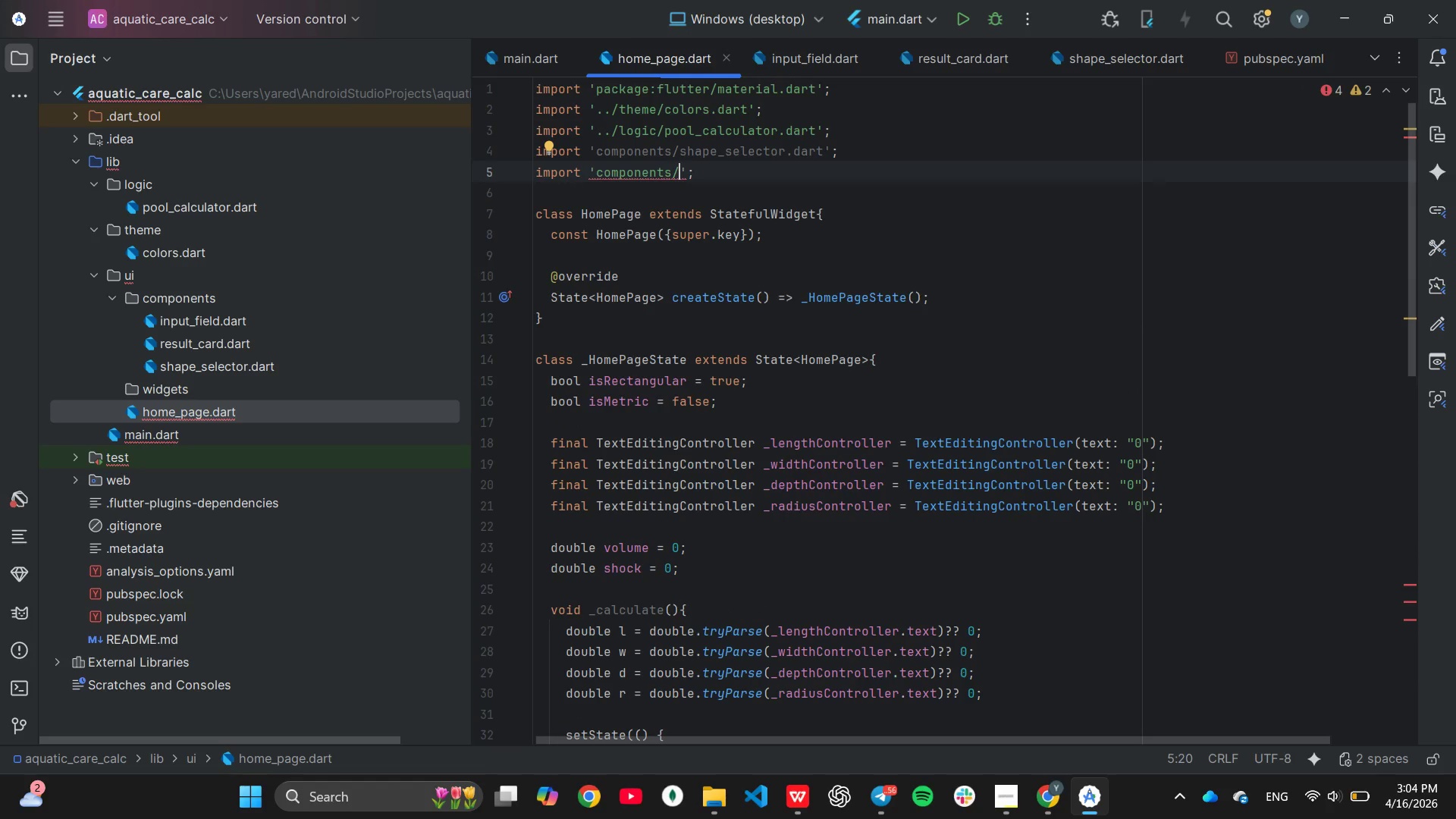 
key(I)
 